 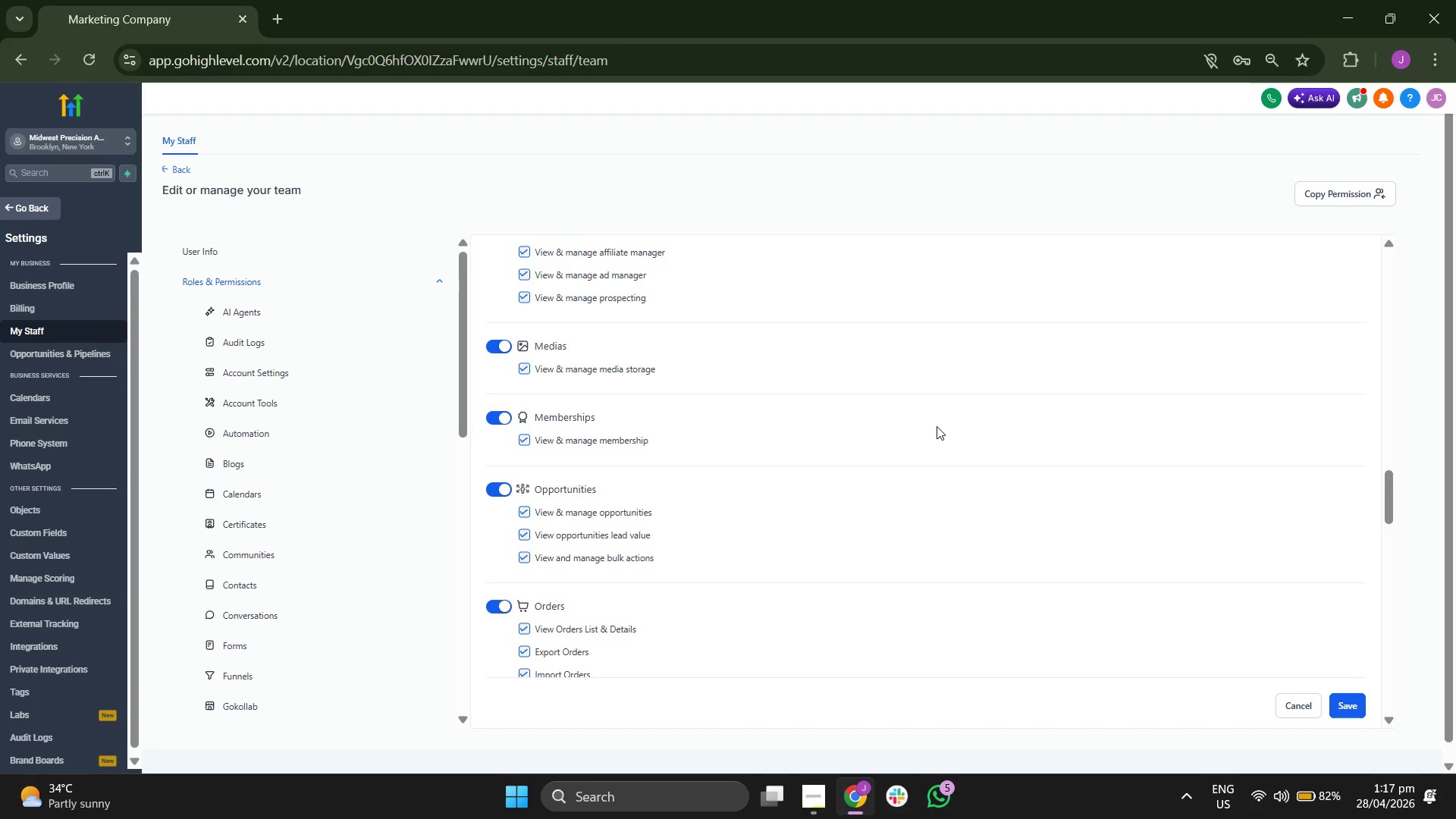 
scroll: coordinate [937, 426], scroll_direction: down, amount: 2.0
 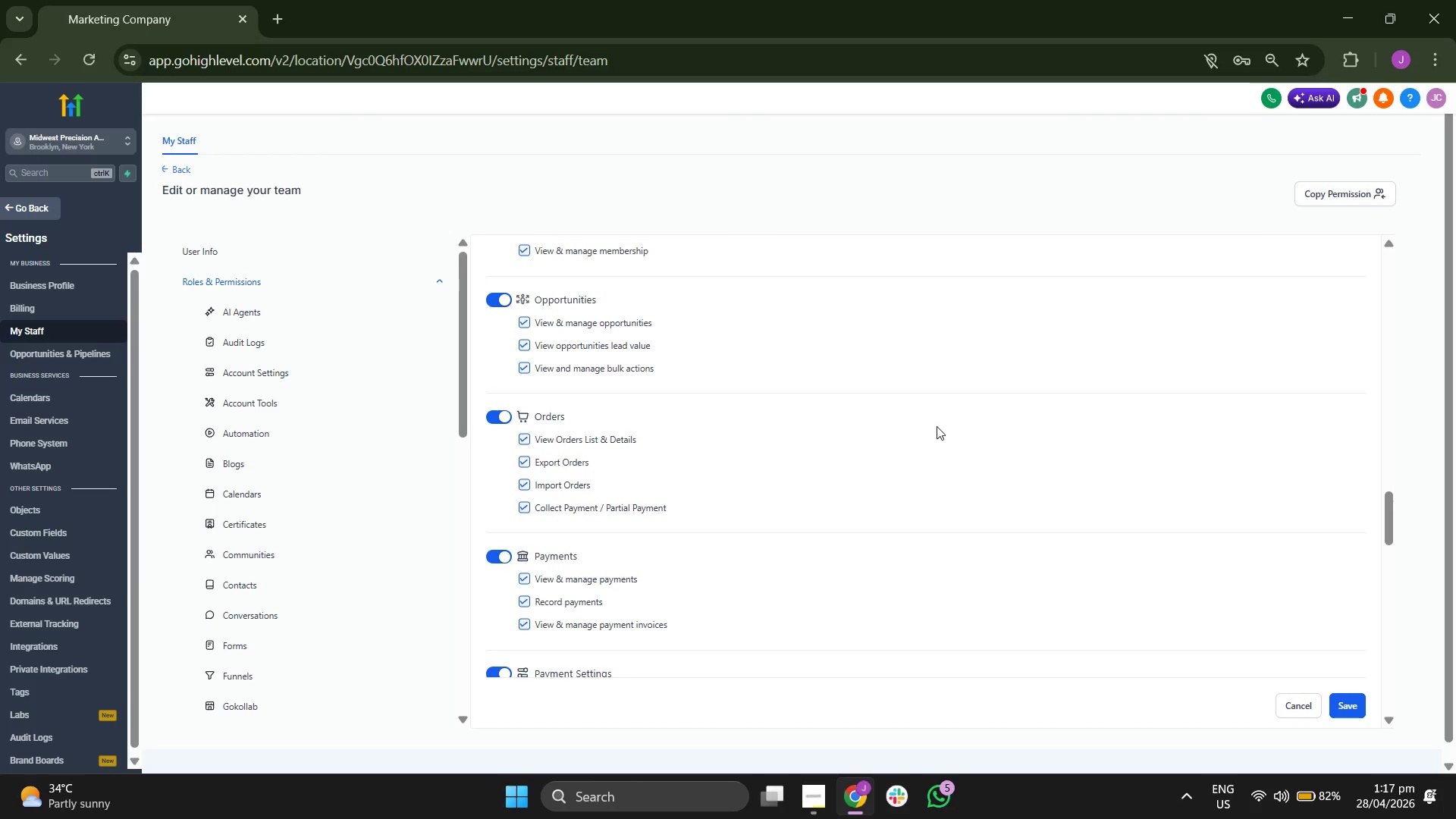 
scroll: coordinate [937, 426], scroll_direction: up, amount: 1.0
 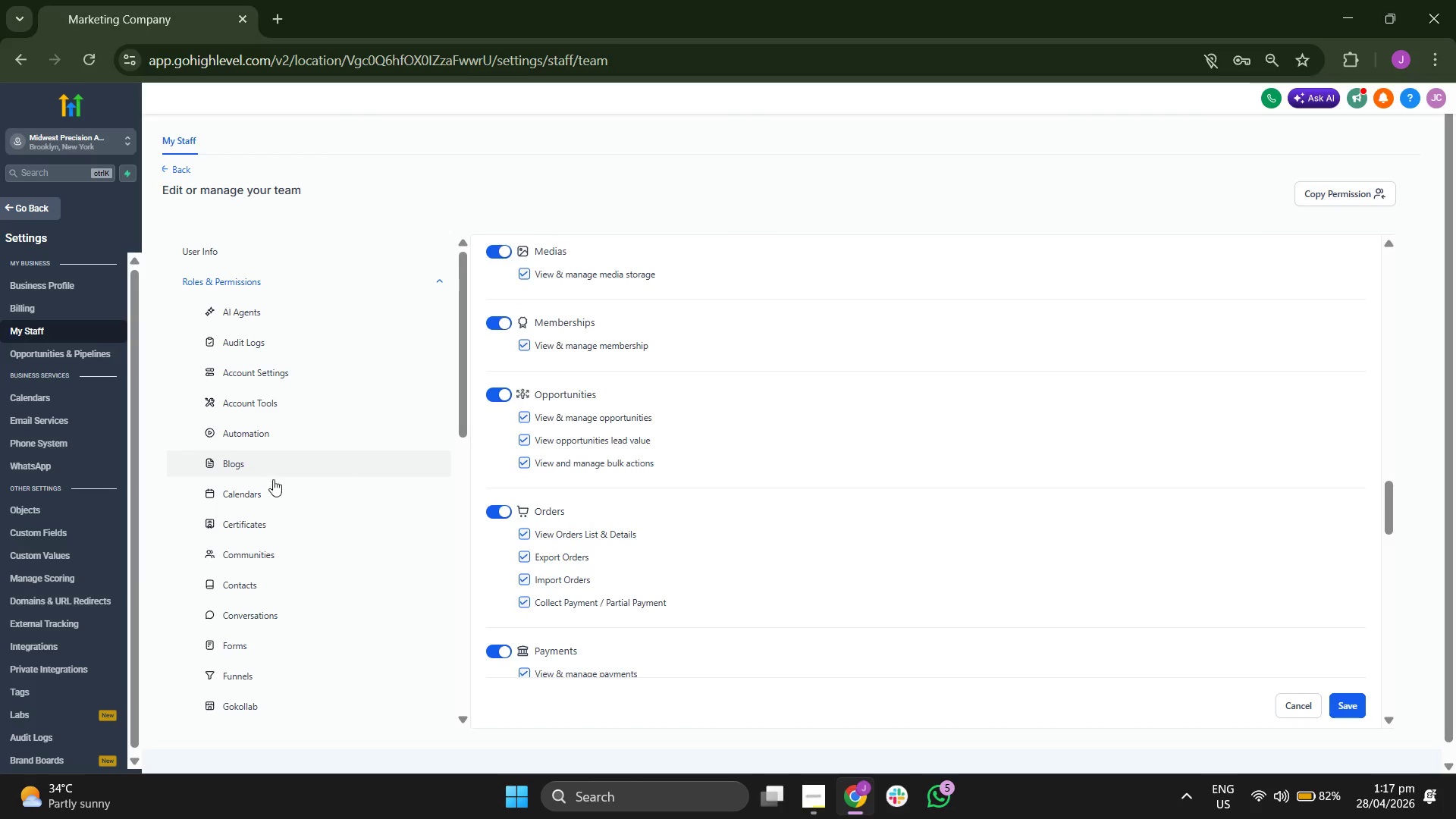 
scroll: coordinate [337, 526], scroll_direction: down, amount: 2.0
 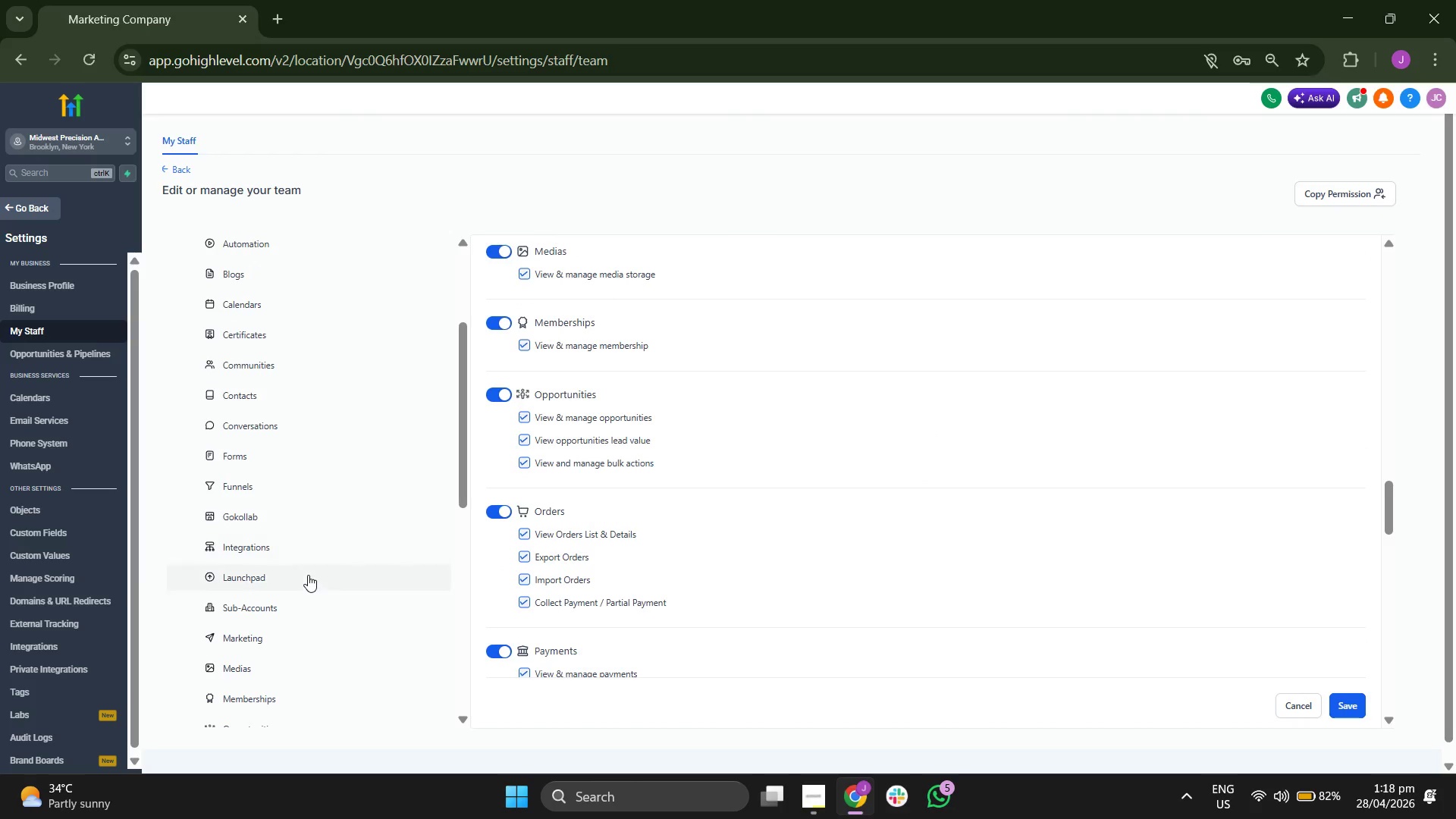 
left_click([308, 575])
 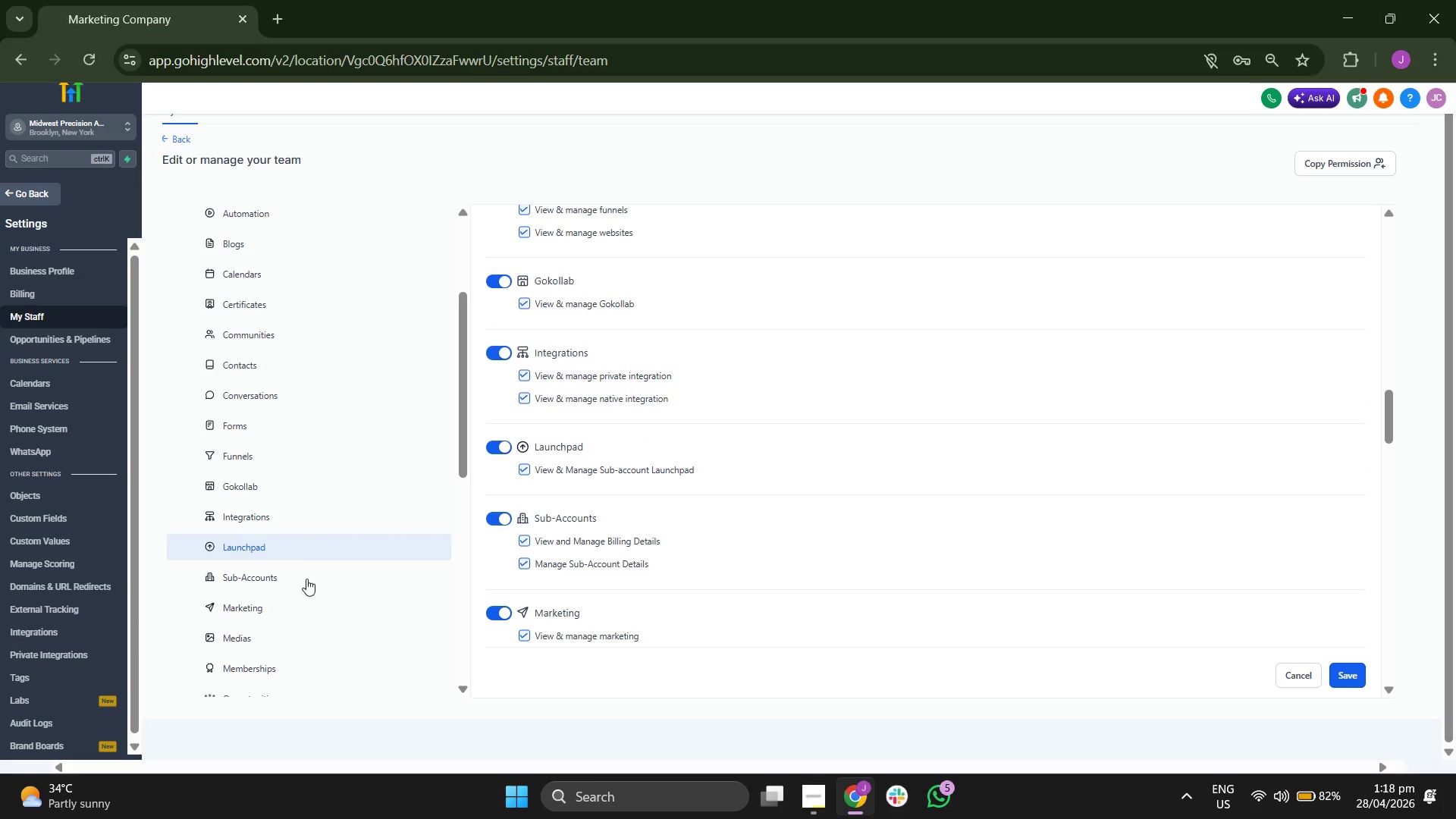 
left_click([304, 585])
 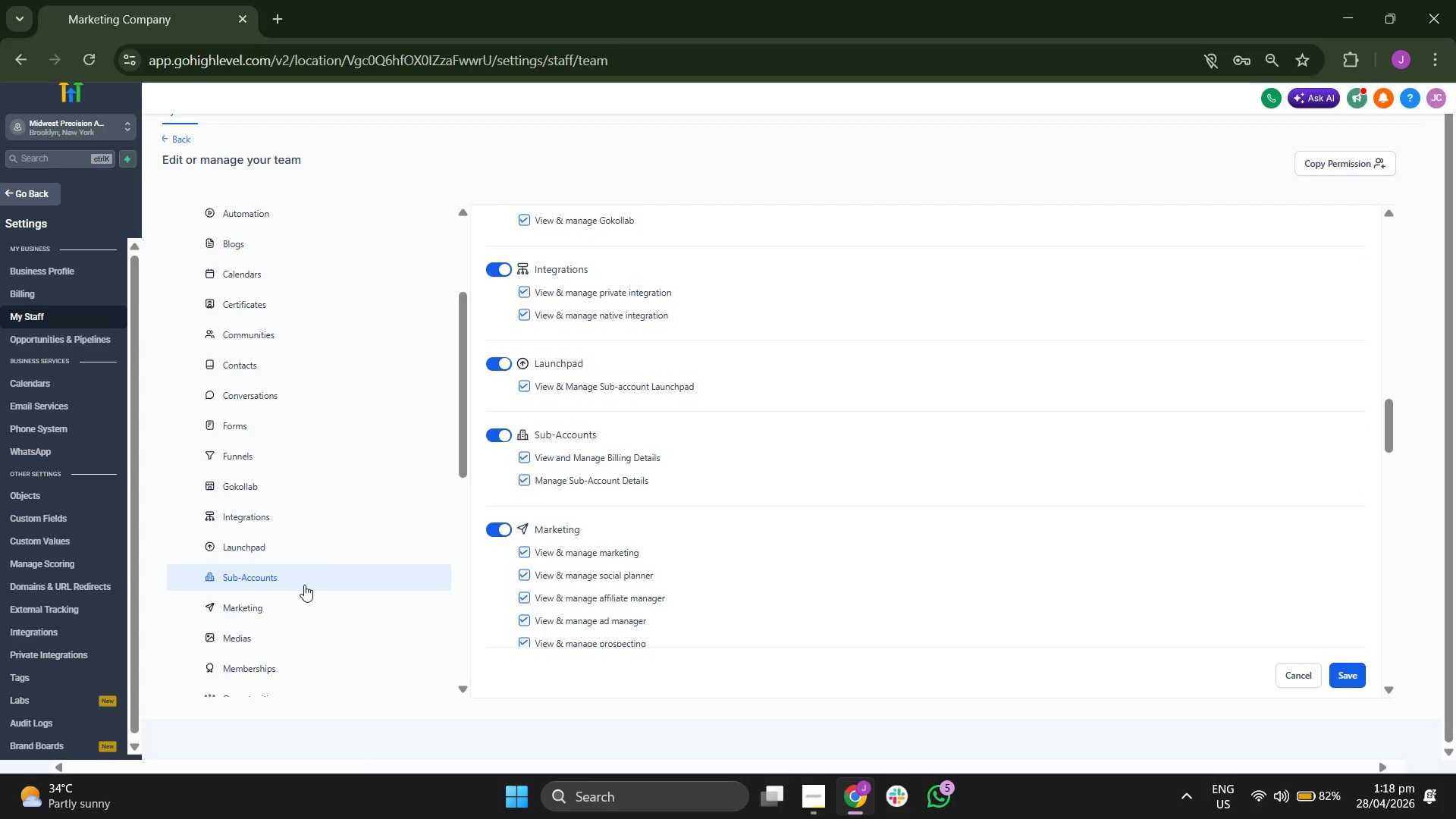 
scroll: coordinate [304, 584], scroll_direction: down, amount: 2.0
 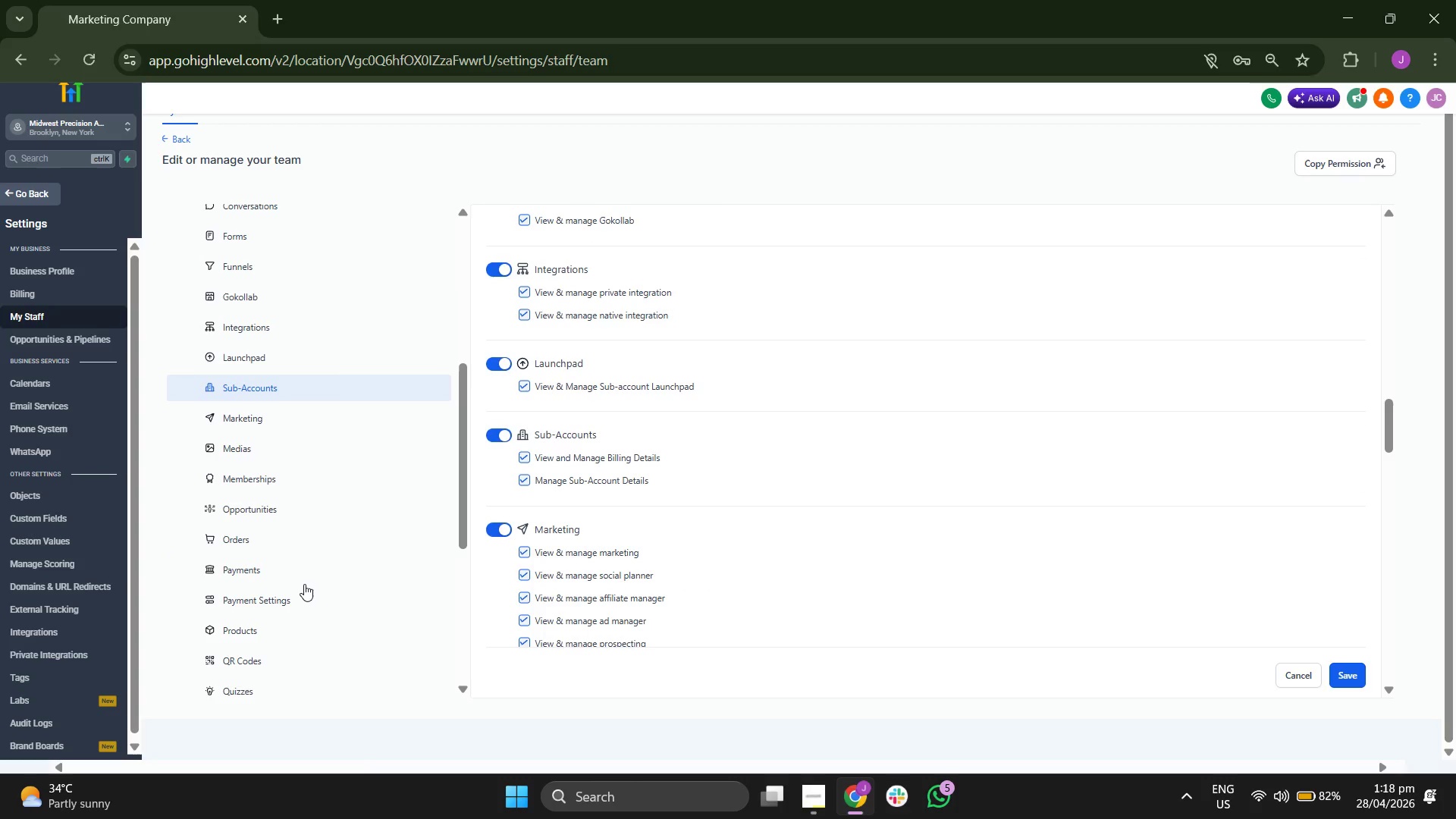 
left_click([304, 584])
 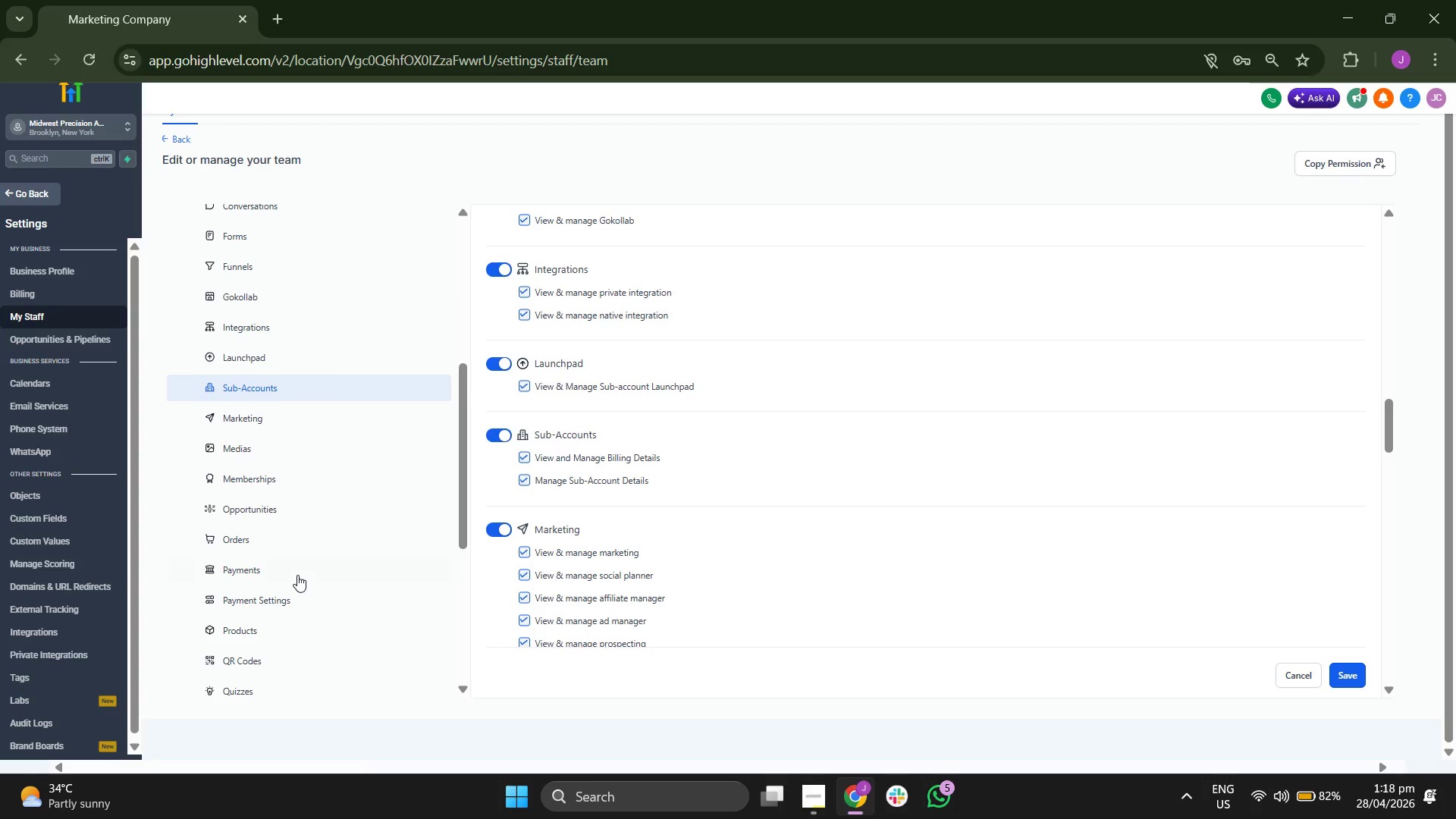 
left_click([297, 574])
 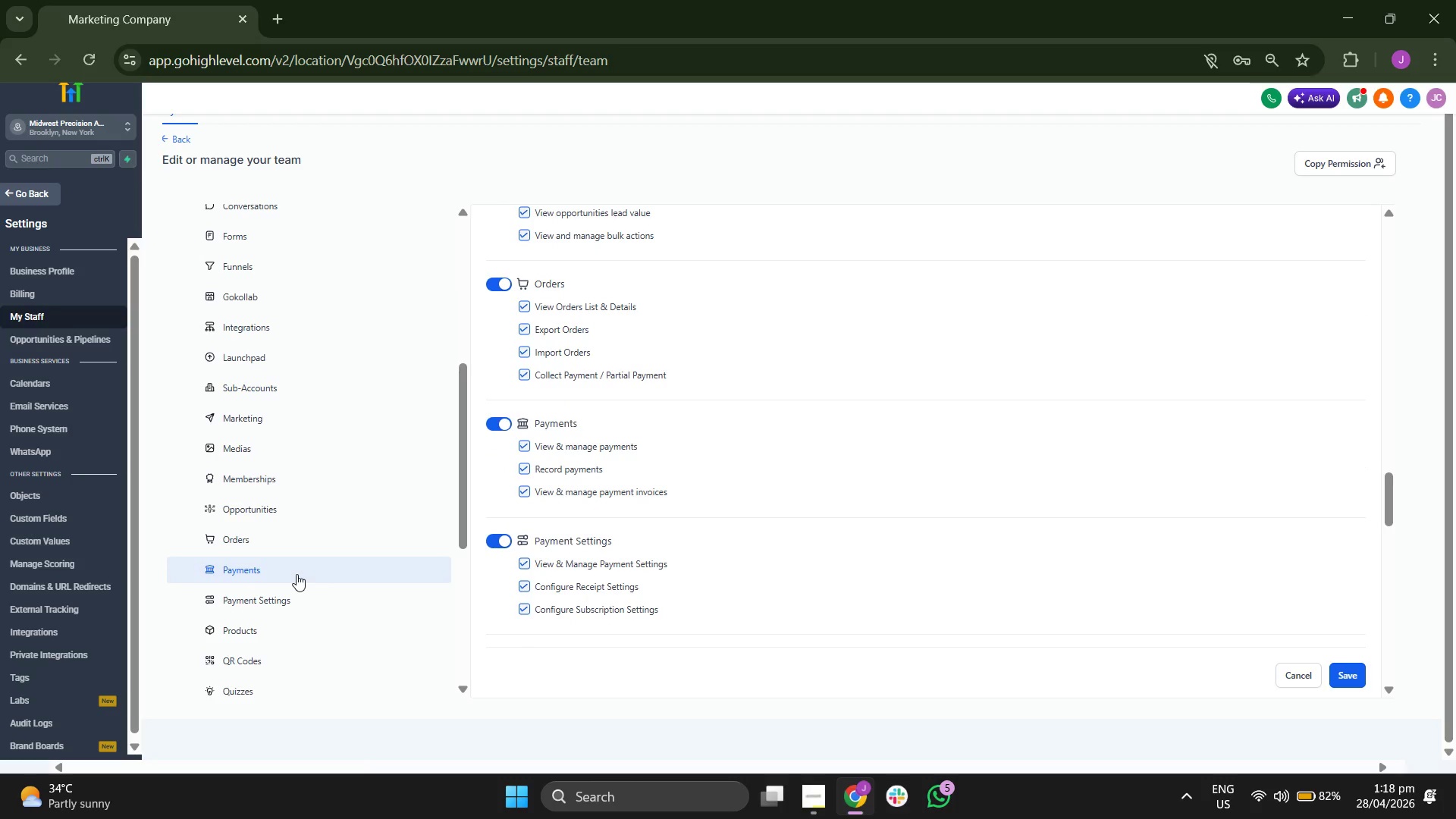 
scroll: coordinate [297, 574], scroll_direction: down, amount: 1.0
 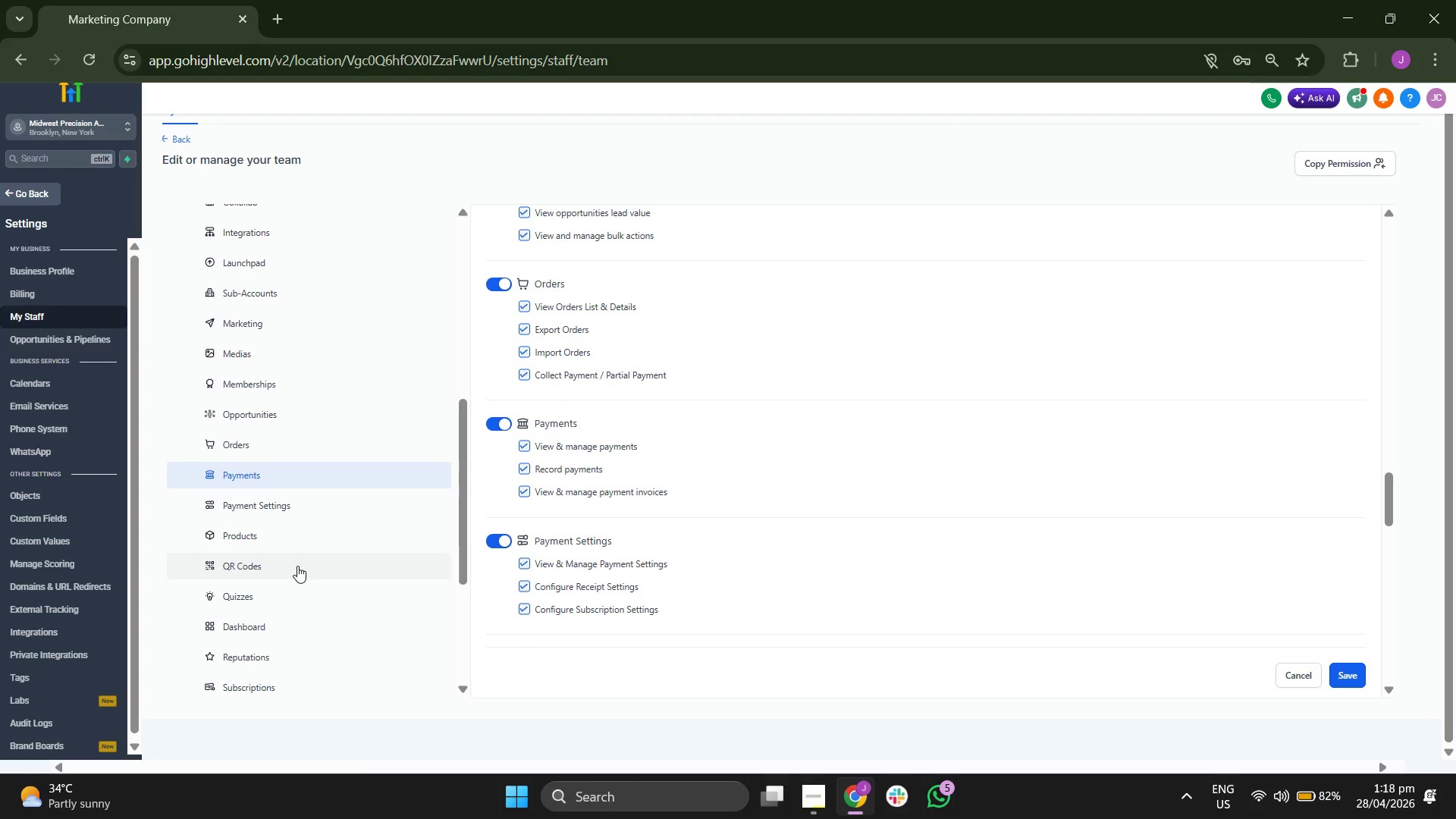 
scroll: coordinate [305, 490], scroll_direction: up, amount: 2.0
 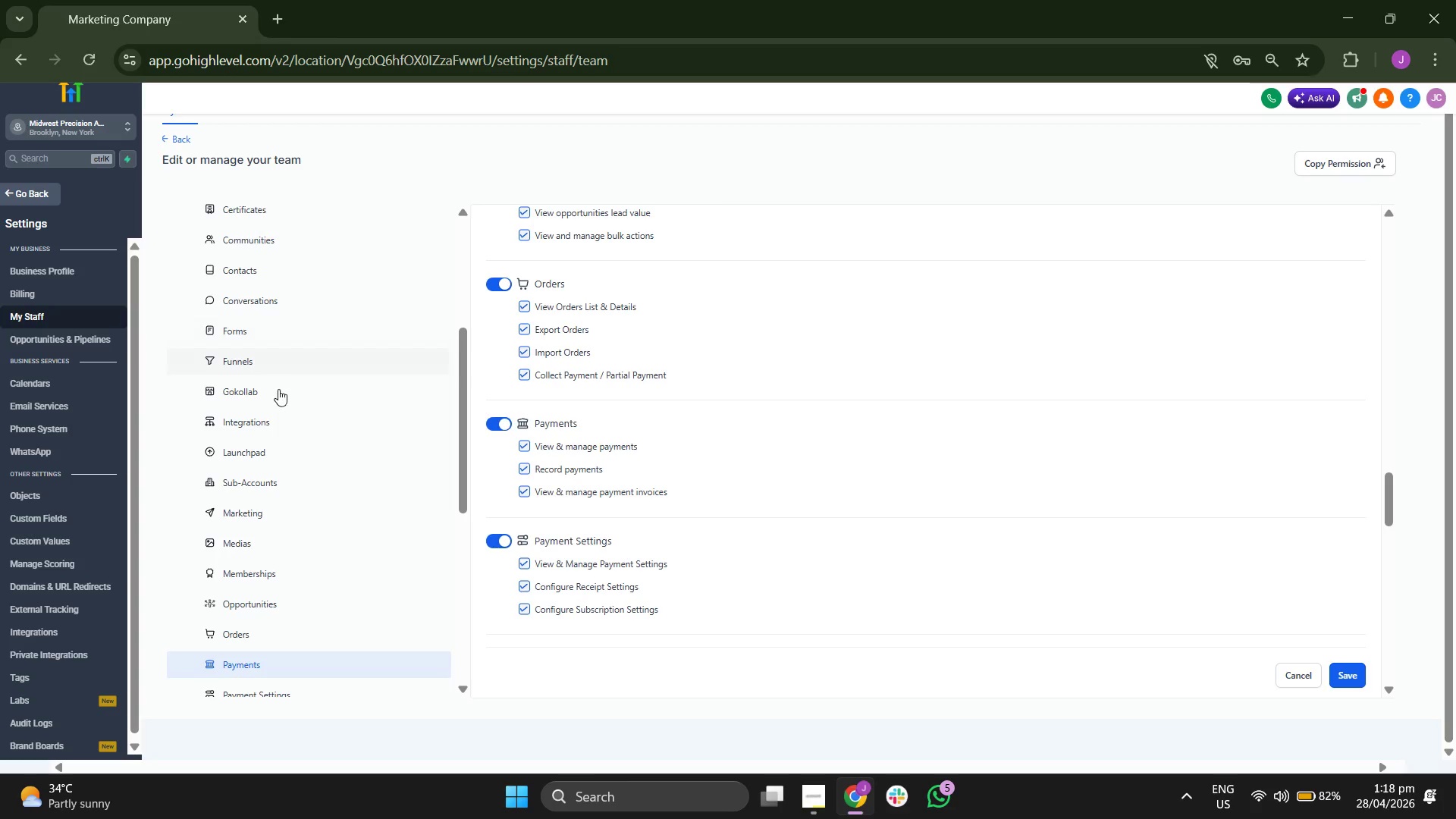 
left_click([296, 375])
 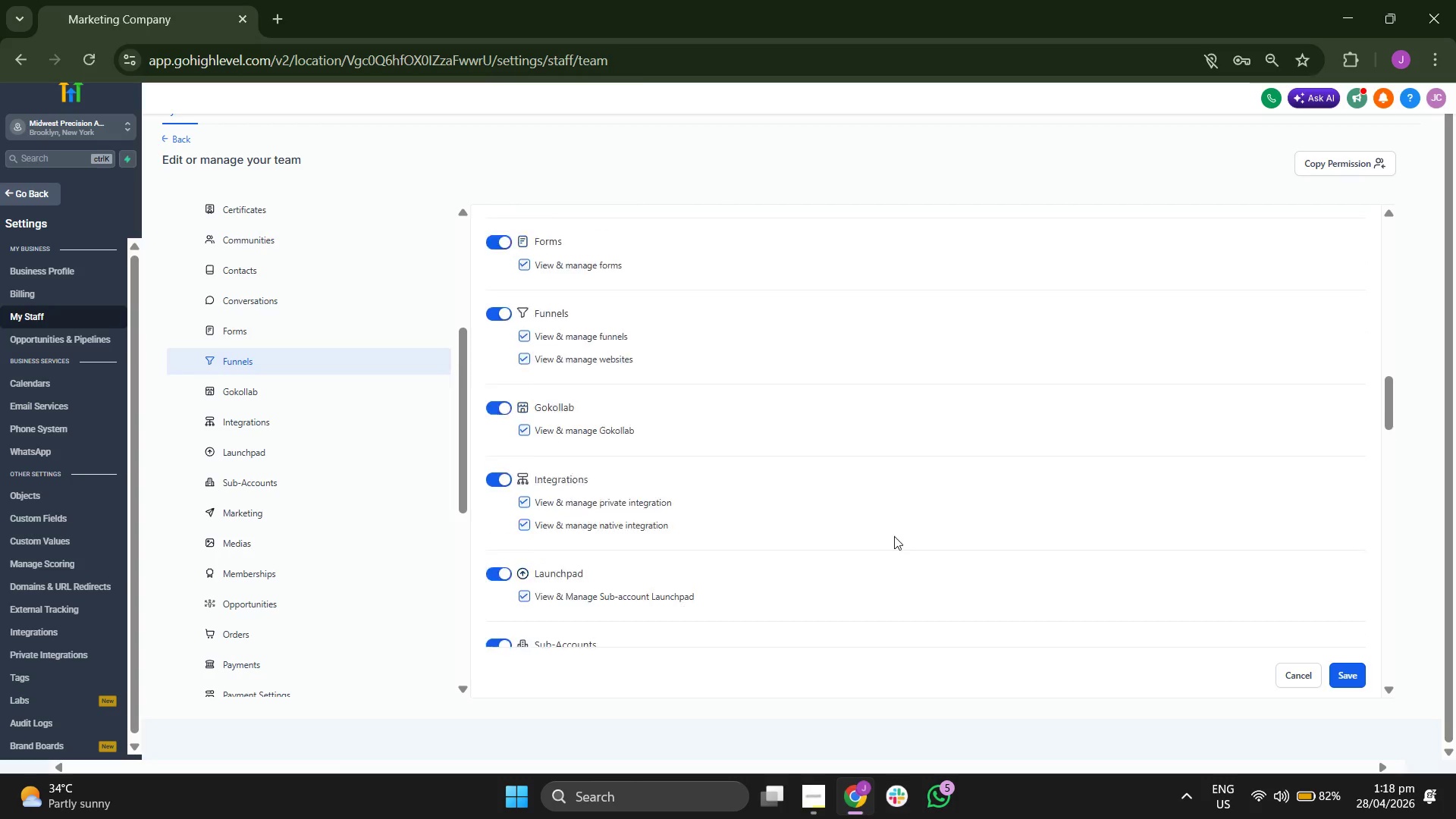 
scroll: coordinate [934, 560], scroll_direction: up, amount: 2.0
 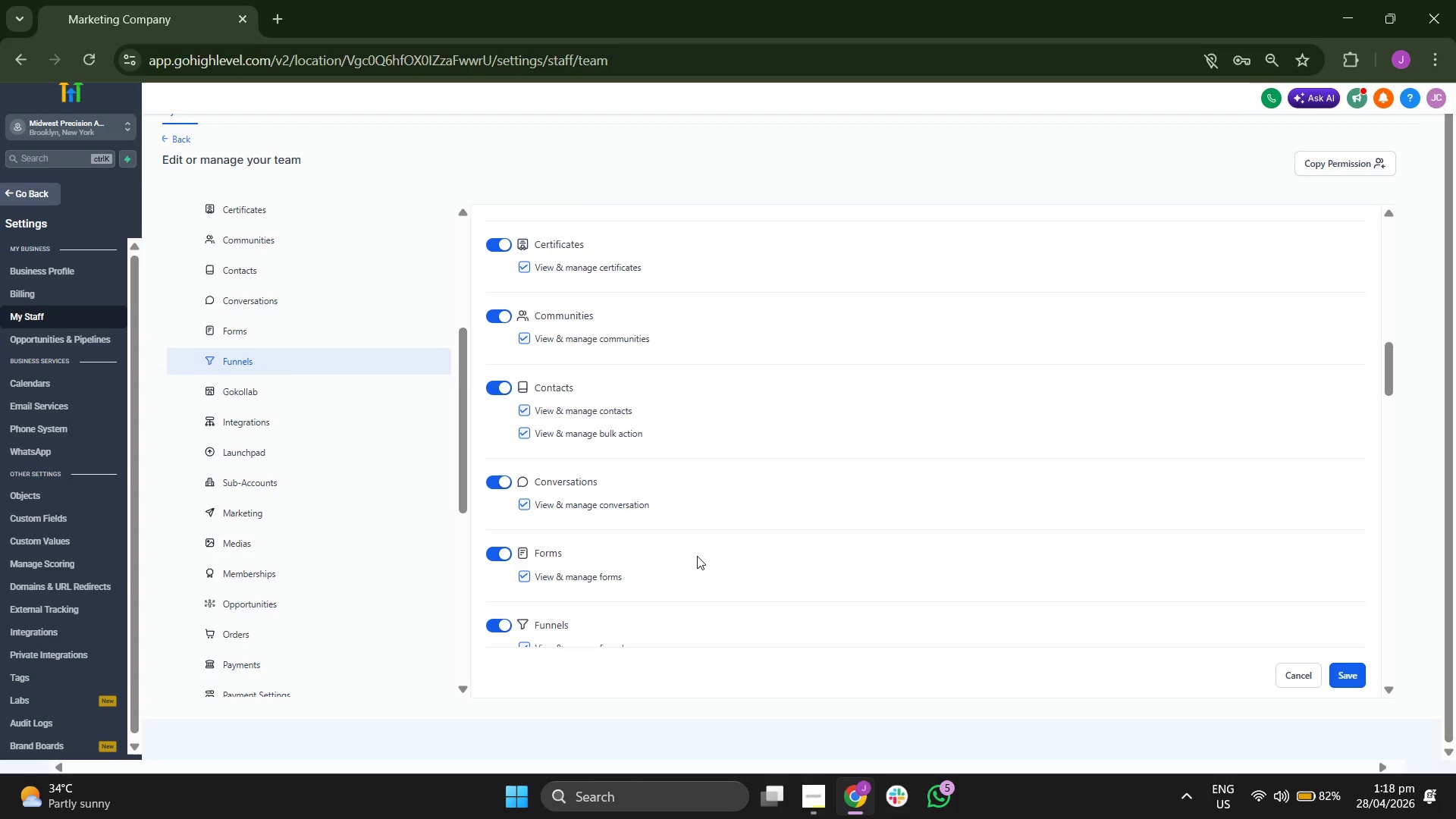 
left_click([271, 571])
 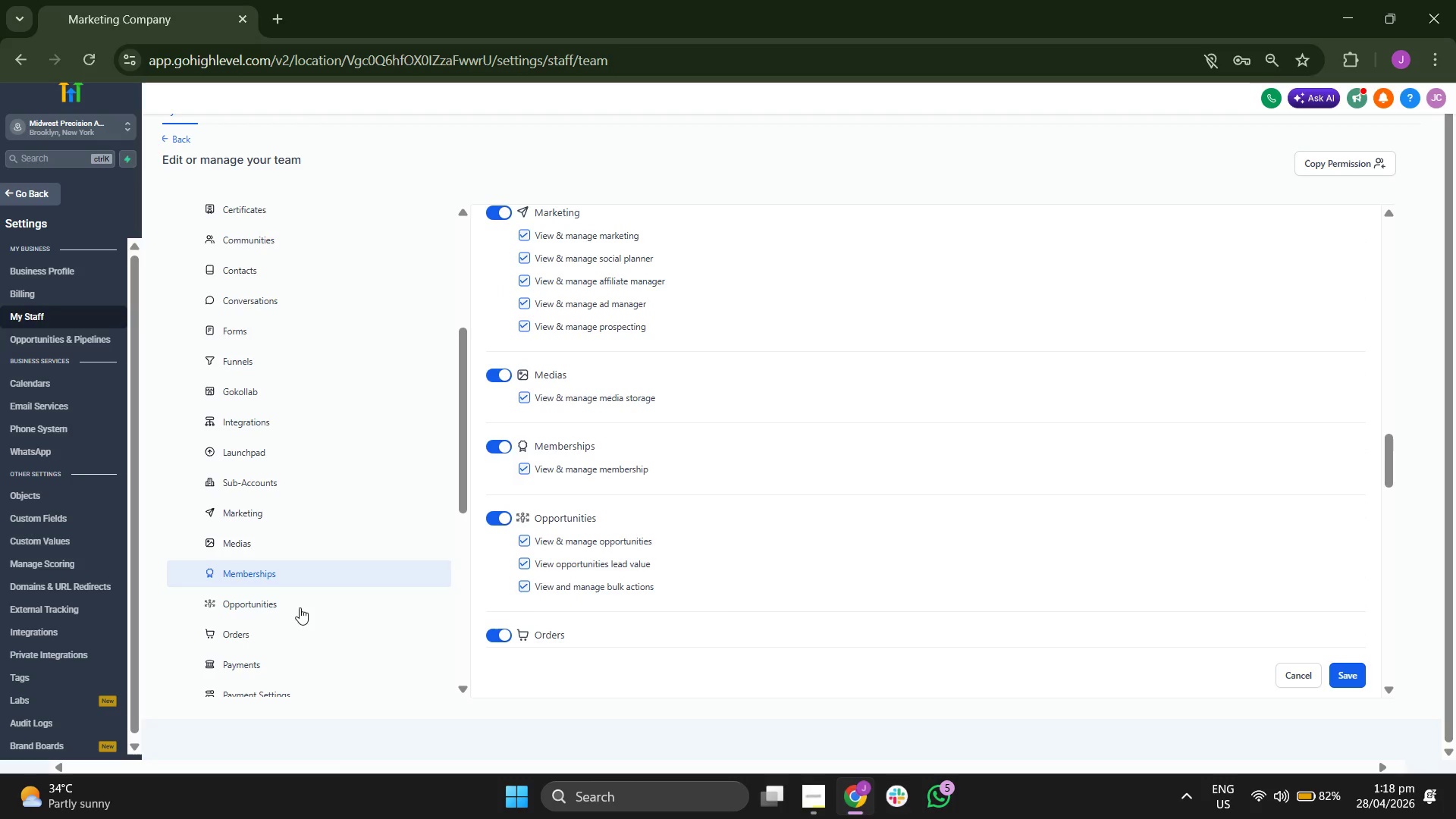 
scroll: coordinate [303, 603], scroll_direction: down, amount: 2.0
 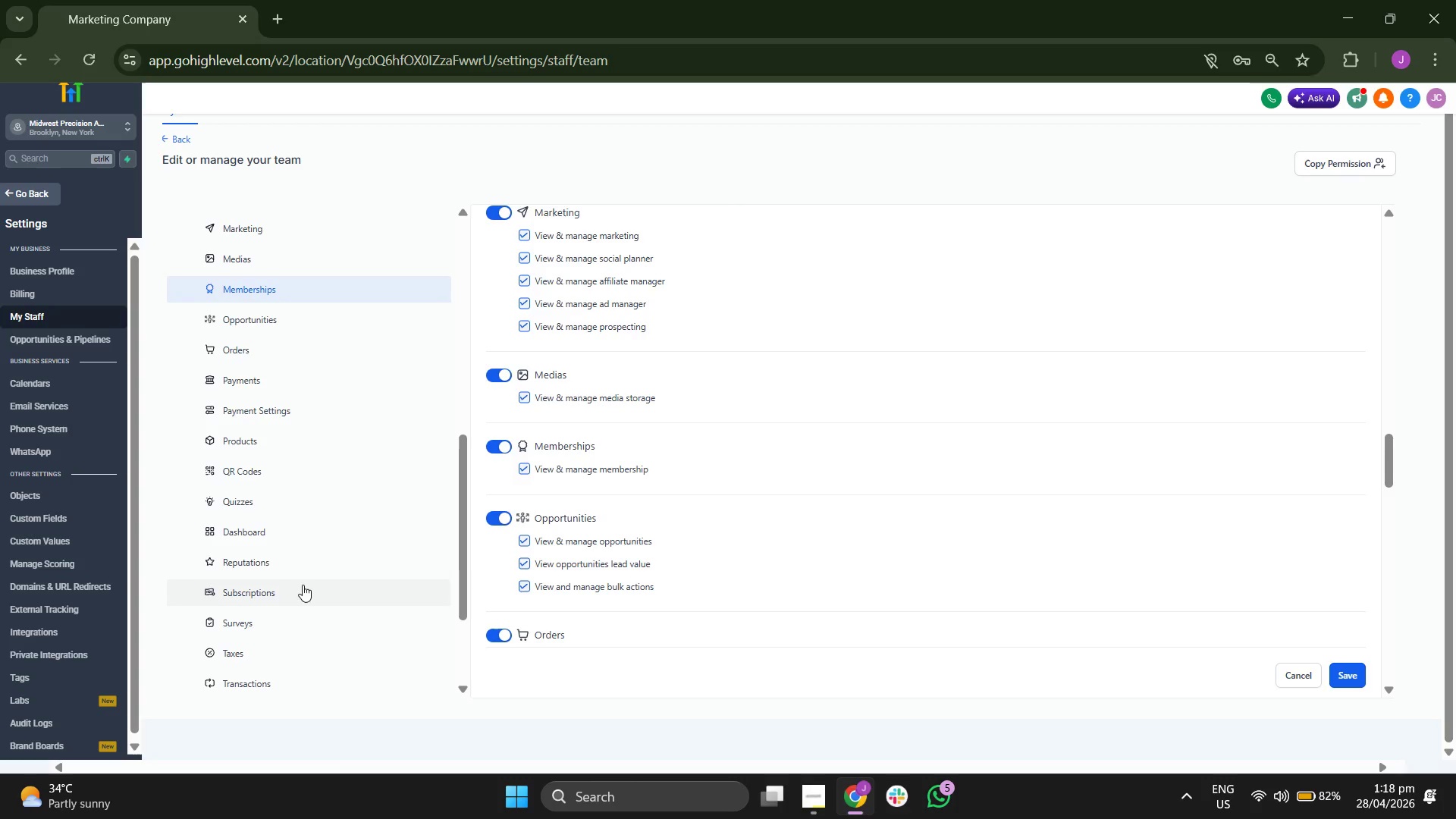 
scroll: coordinate [308, 563], scroll_direction: up, amount: 1.0
 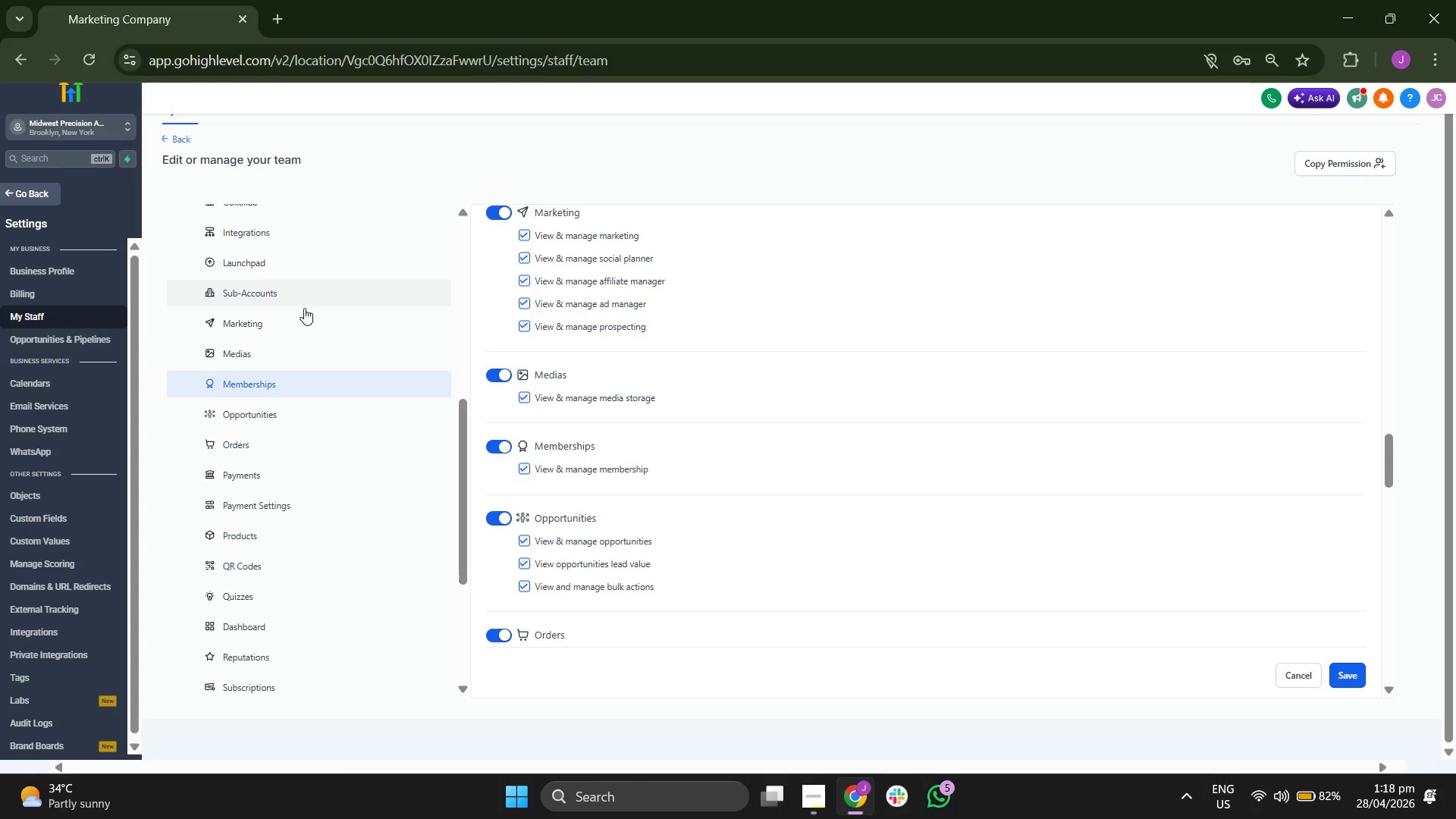 
left_click([301, 322])
 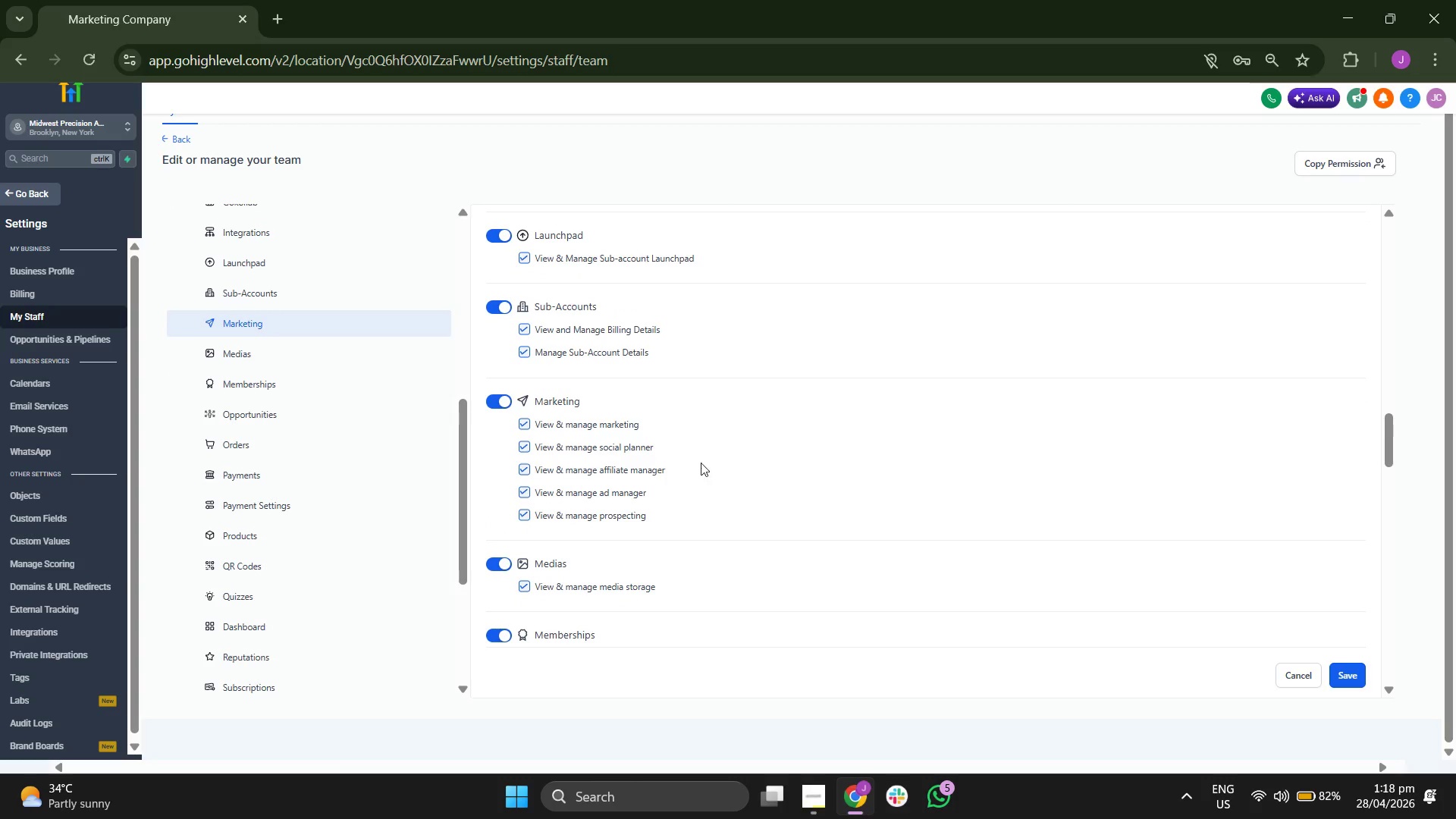 
scroll: coordinate [880, 472], scroll_direction: up, amount: 7.0
 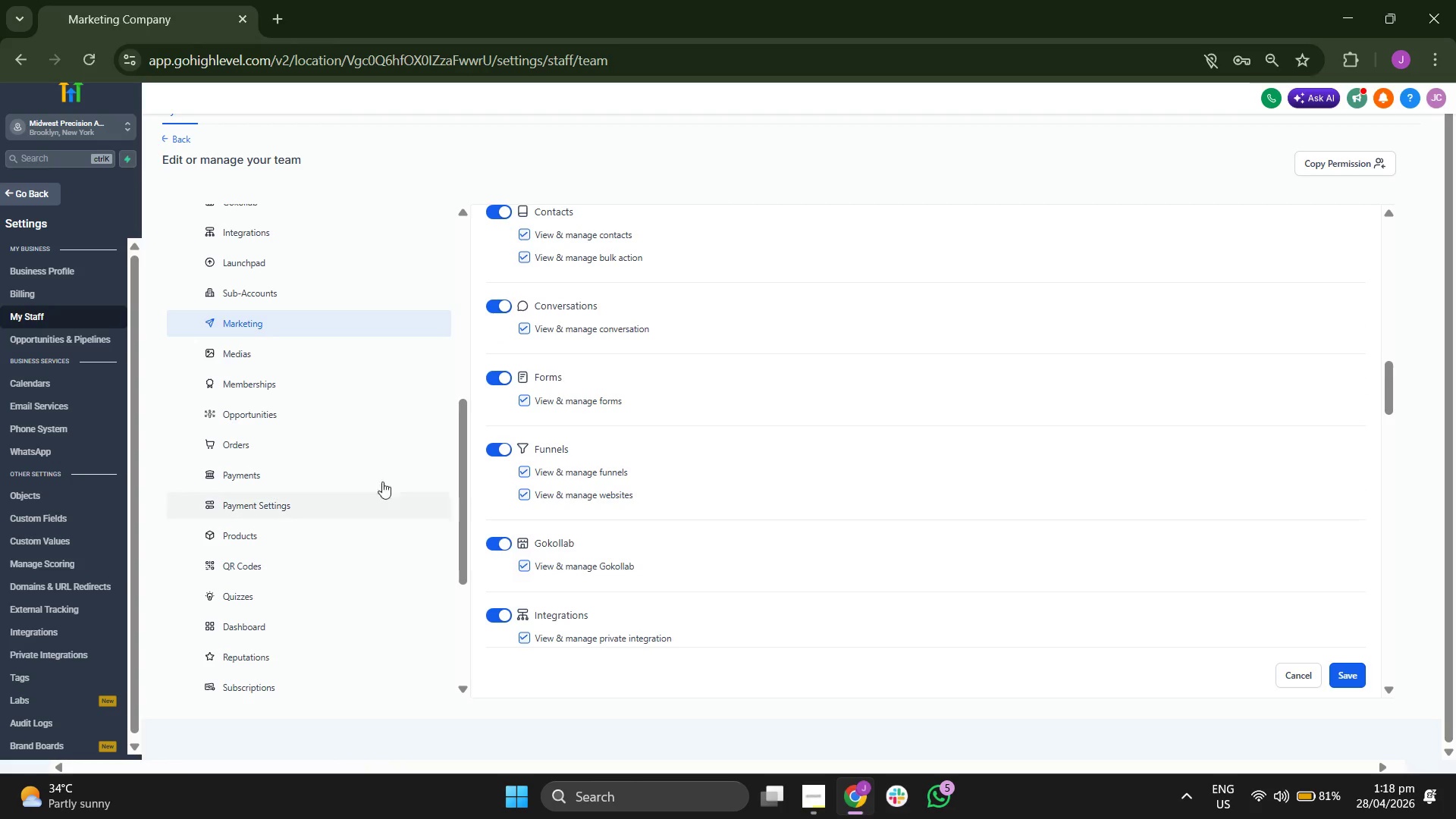 
scroll: coordinate [350, 474], scroll_direction: up, amount: 1.0
 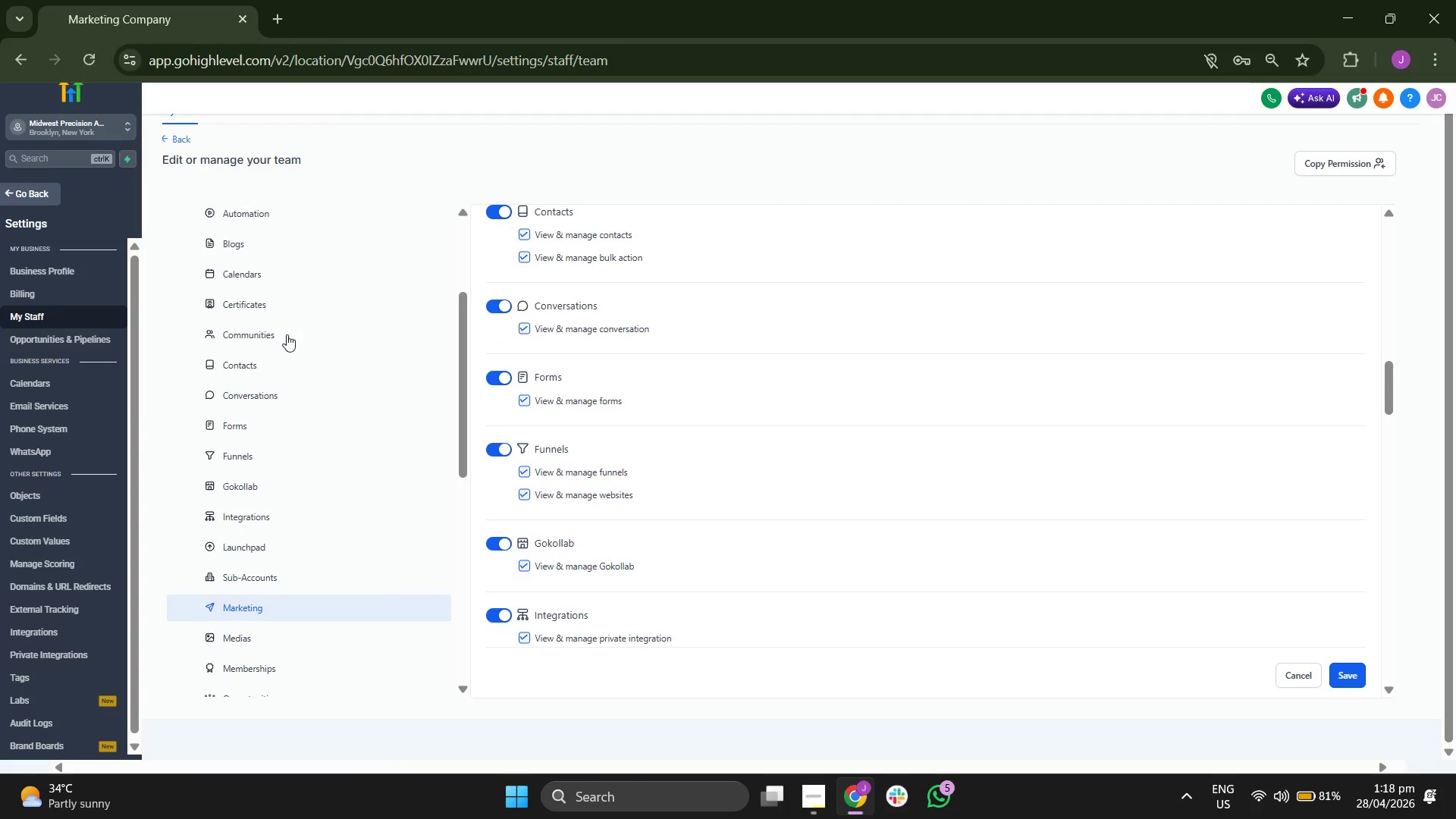 
left_click([292, 279])
 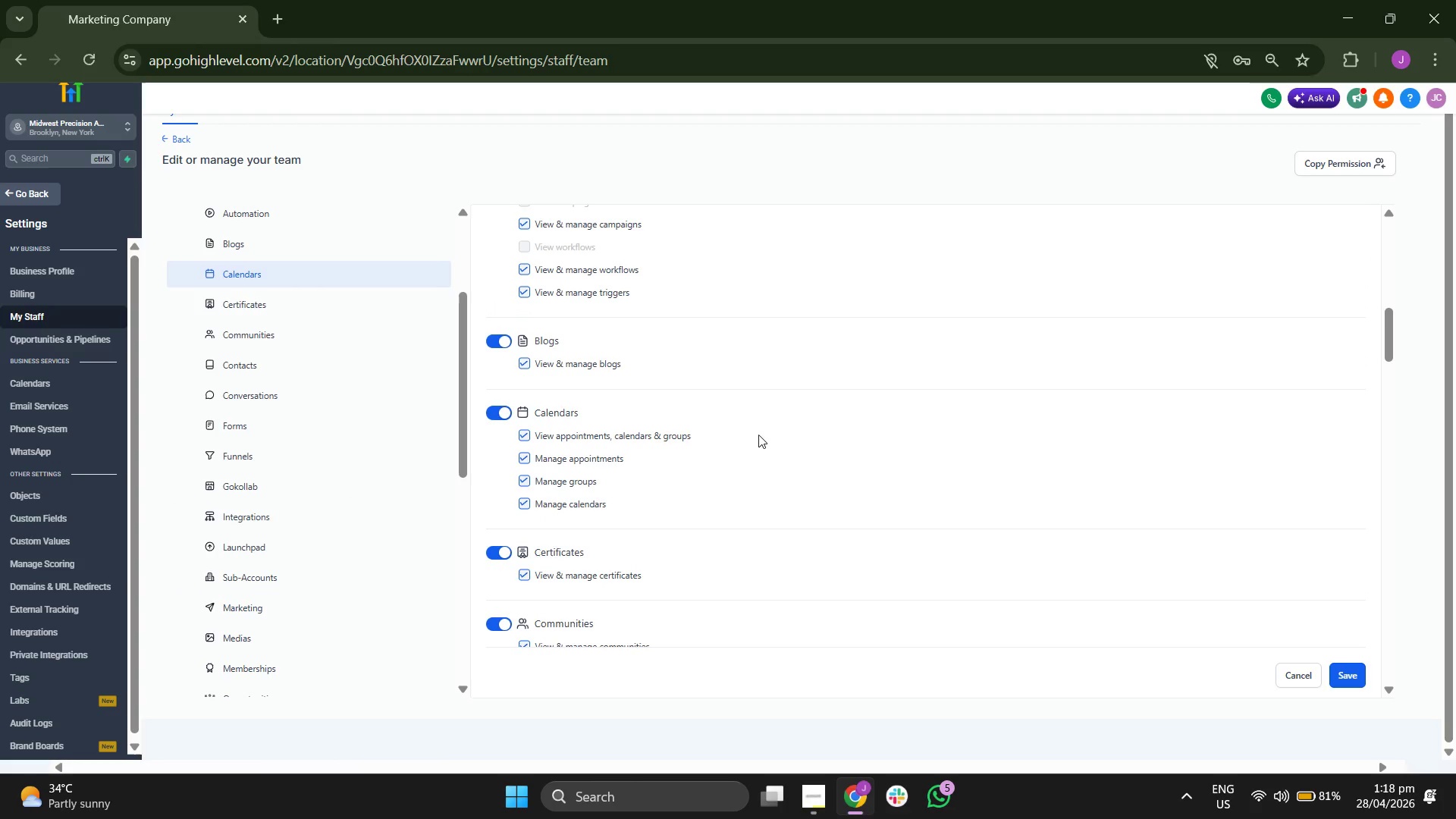 
scroll: coordinate [711, 388], scroll_direction: up, amount: 12.0
 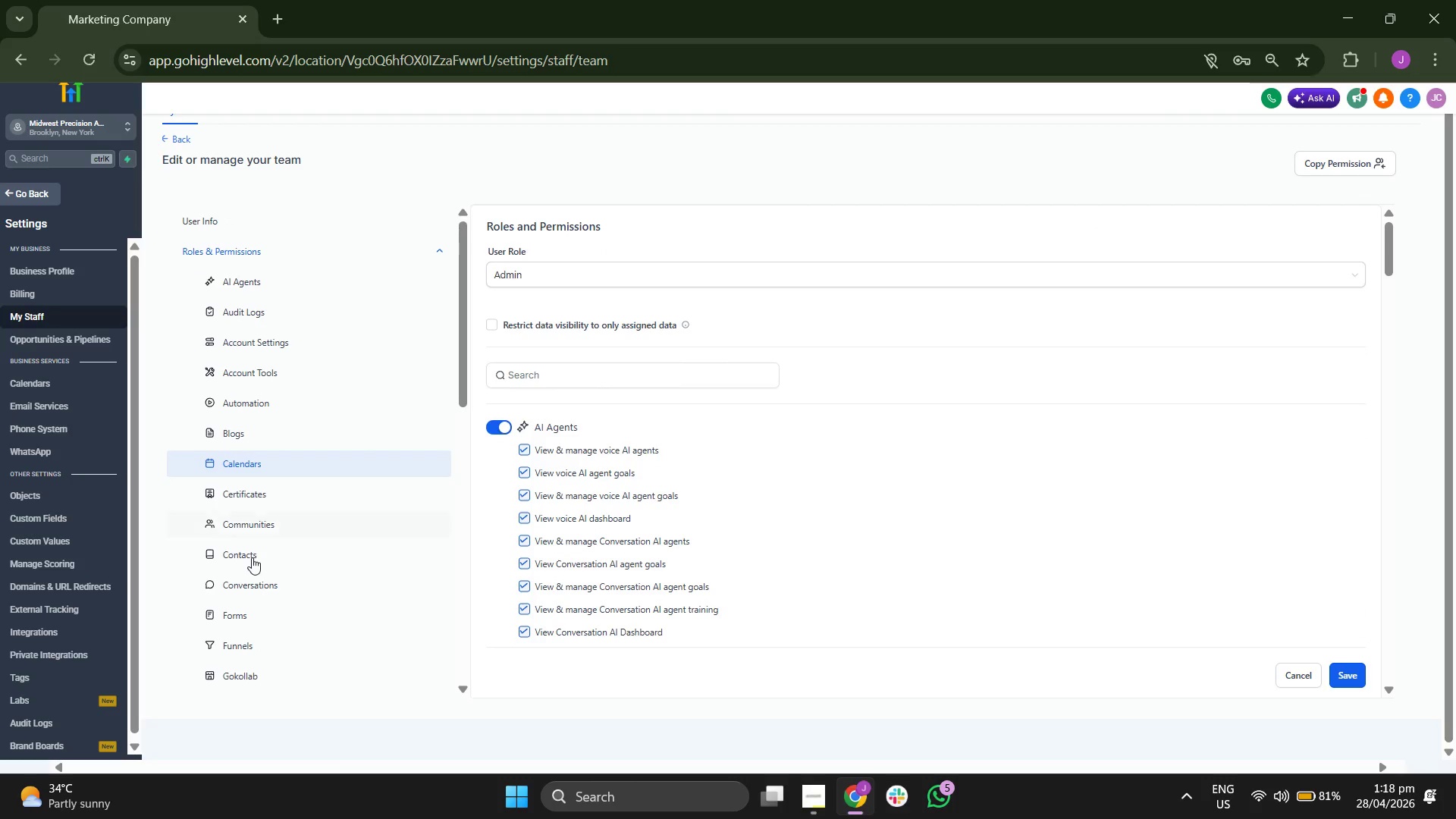 
scroll: coordinate [297, 625], scroll_direction: down, amount: 6.0
 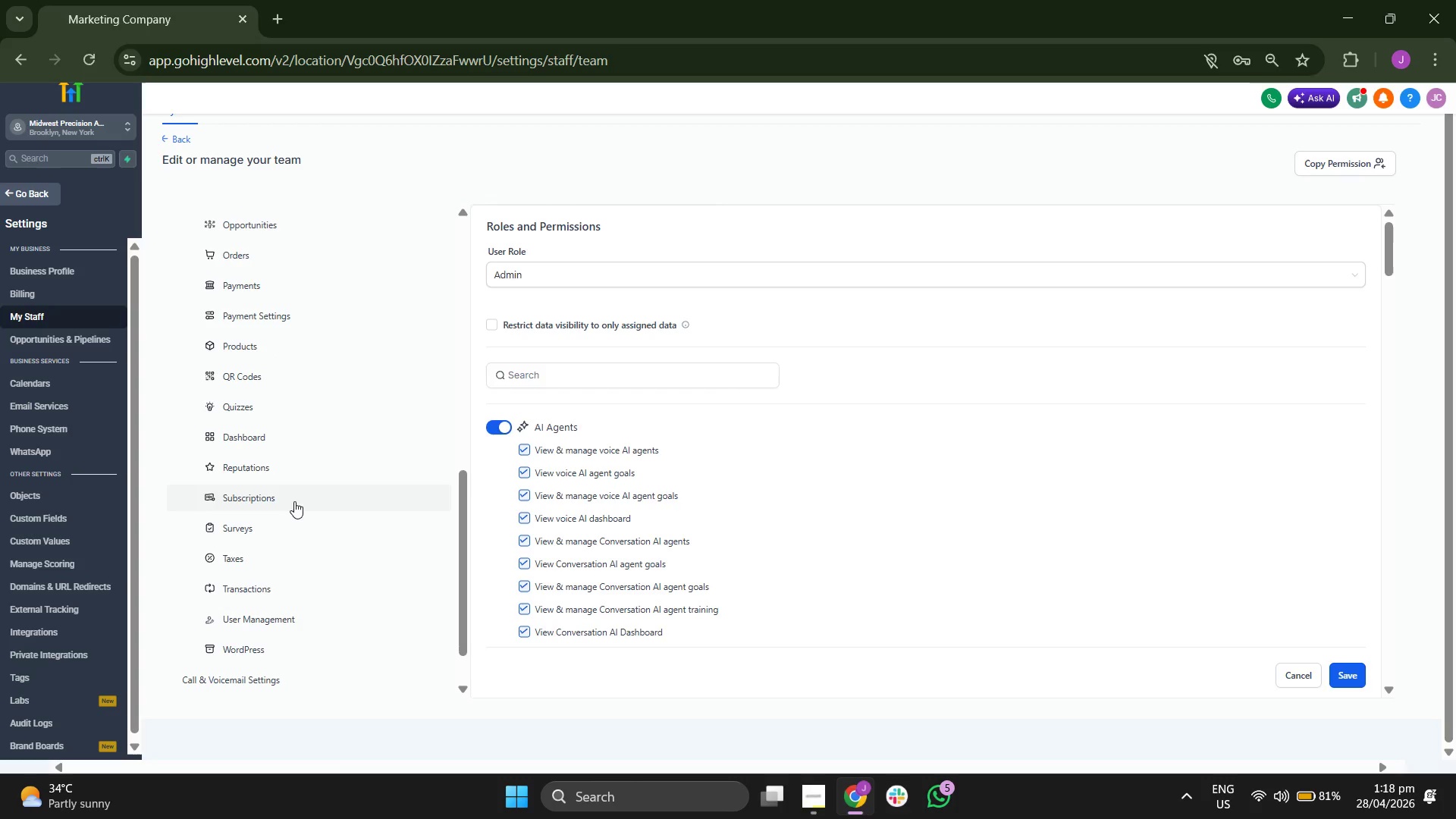 
left_click([294, 501])
 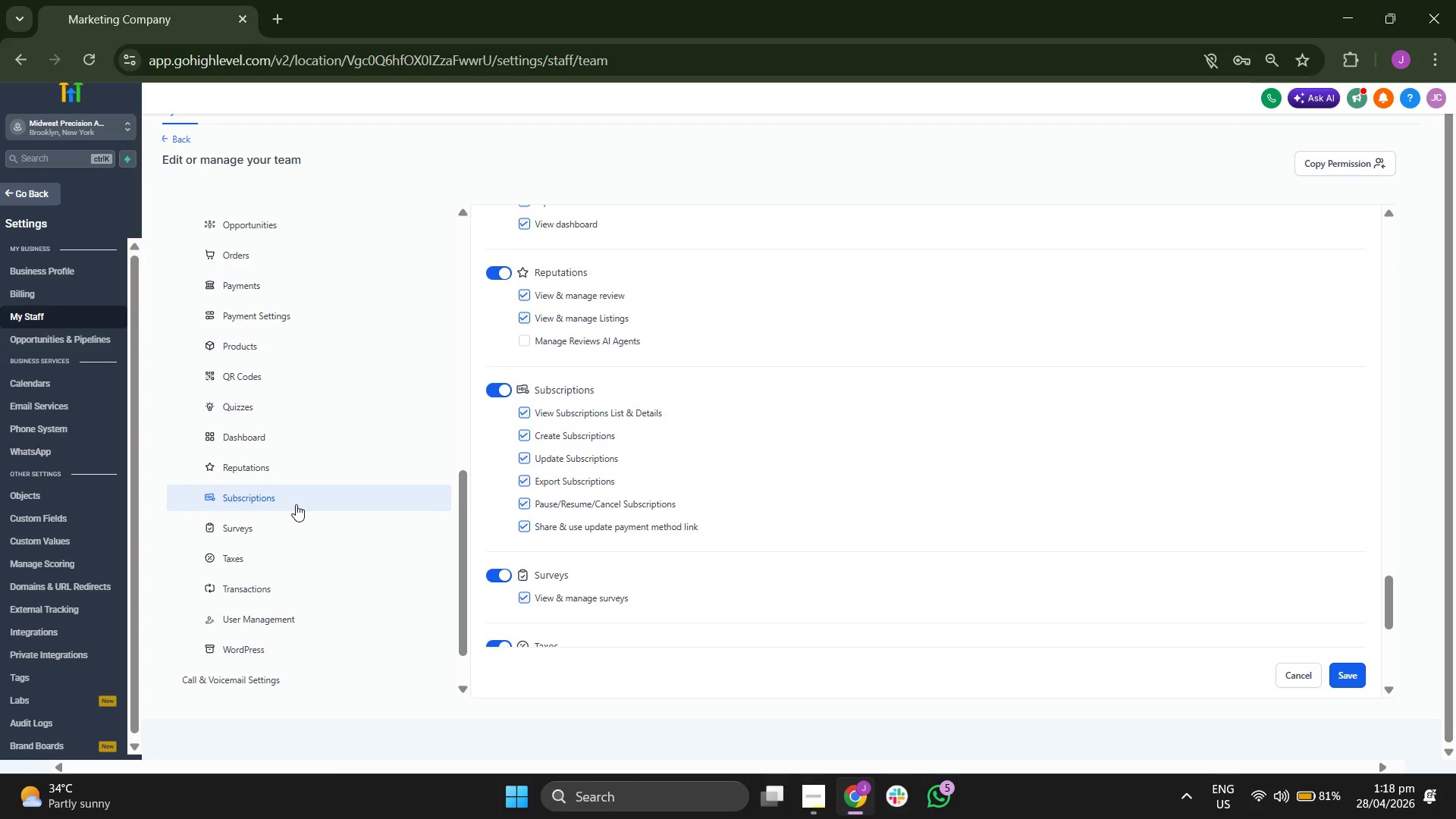 
scroll: coordinate [311, 514], scroll_direction: down, amount: 2.0
 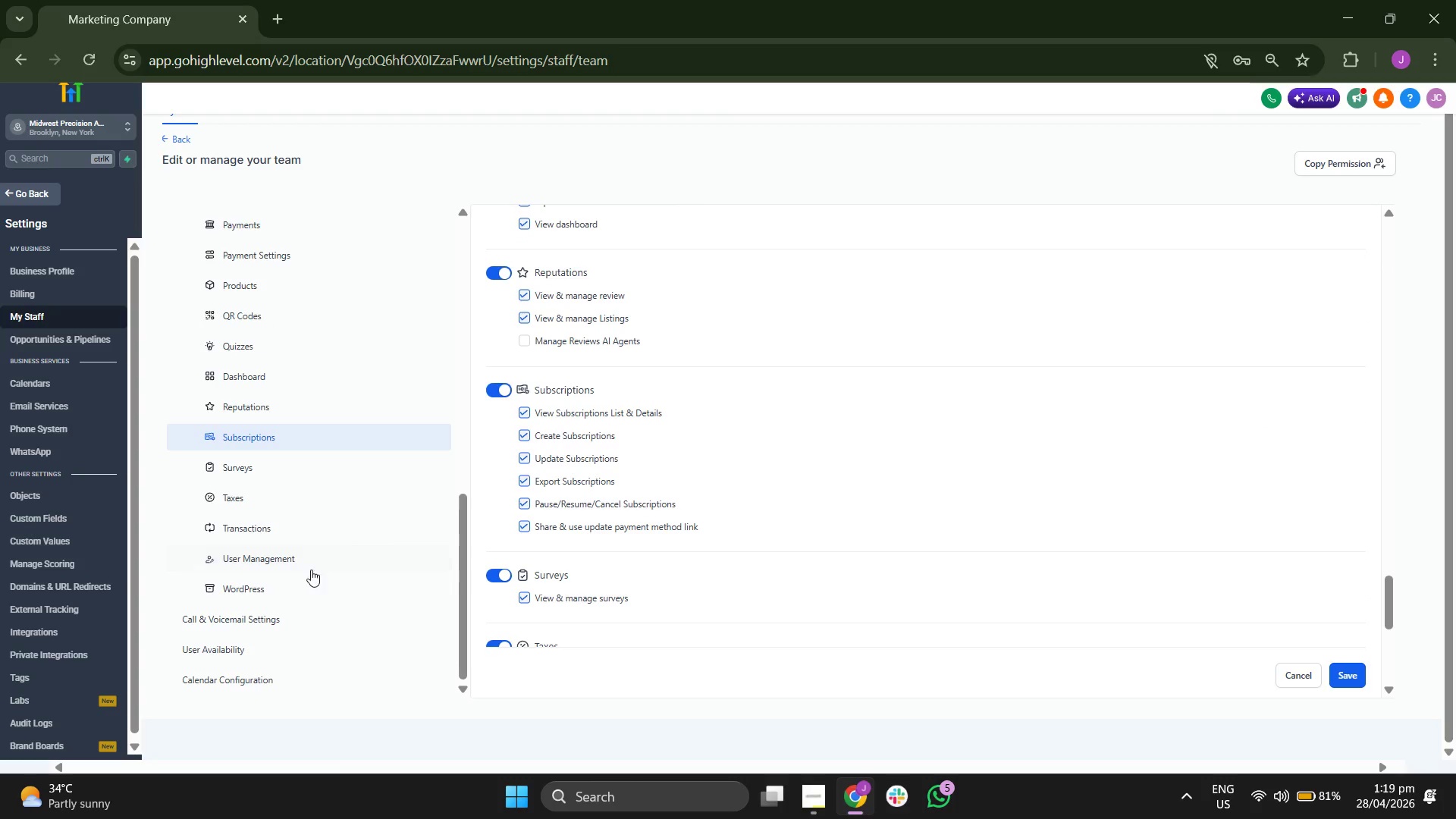 
scroll: coordinate [264, 332], scroll_direction: up, amount: 2.0
 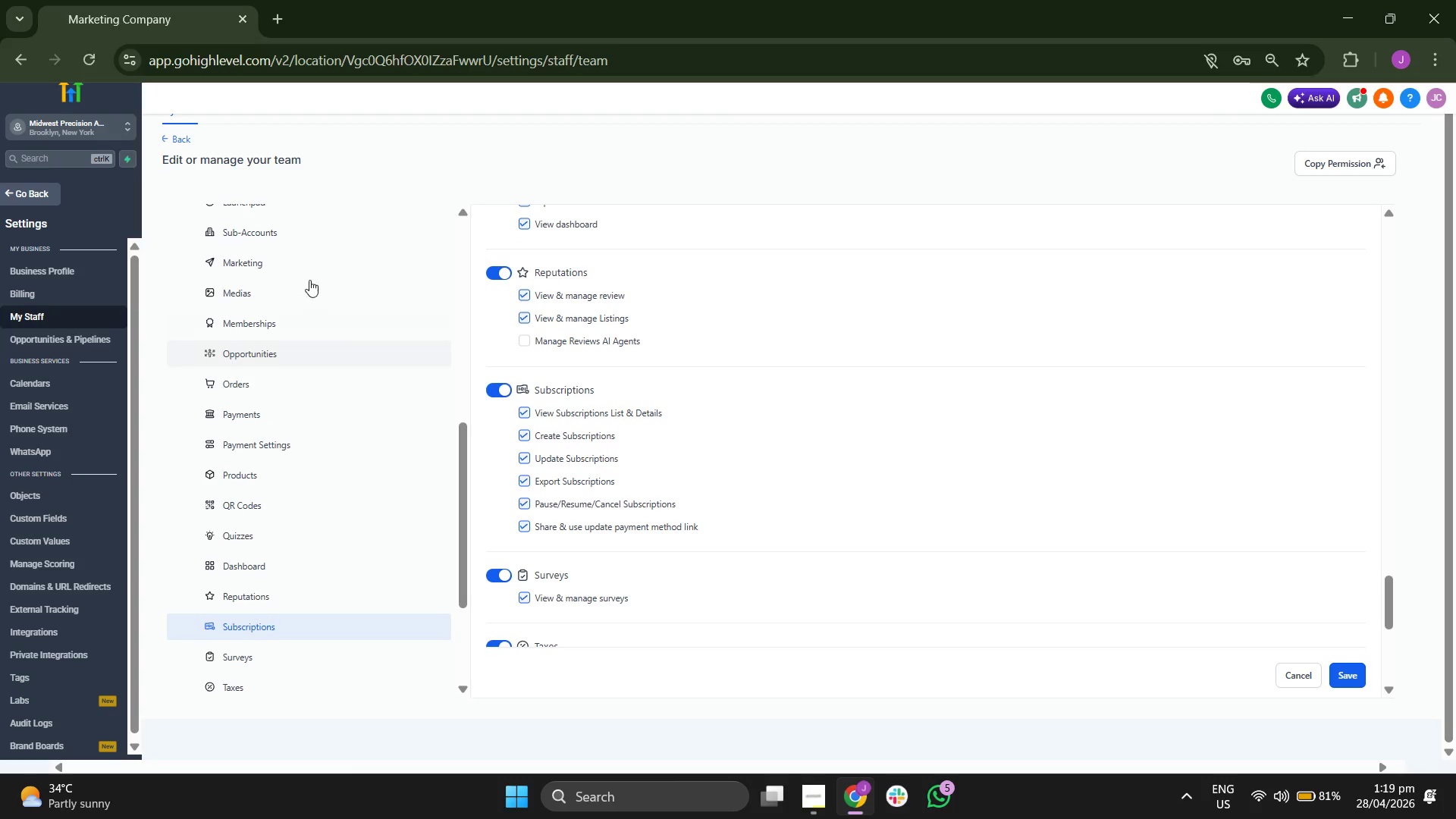 
left_click([306, 261])
 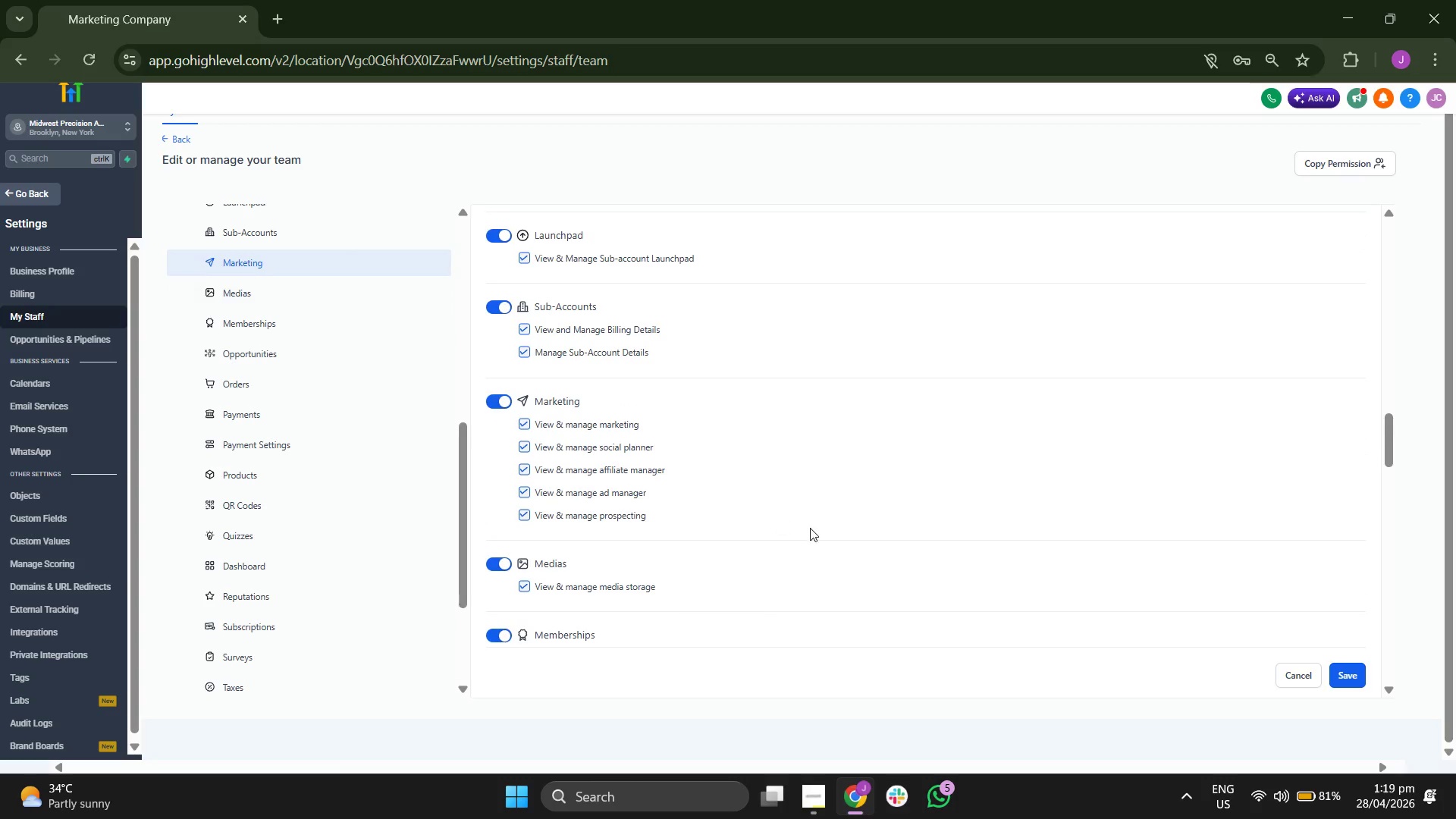 
scroll: coordinate [810, 528], scroll_direction: up, amount: 5.0
 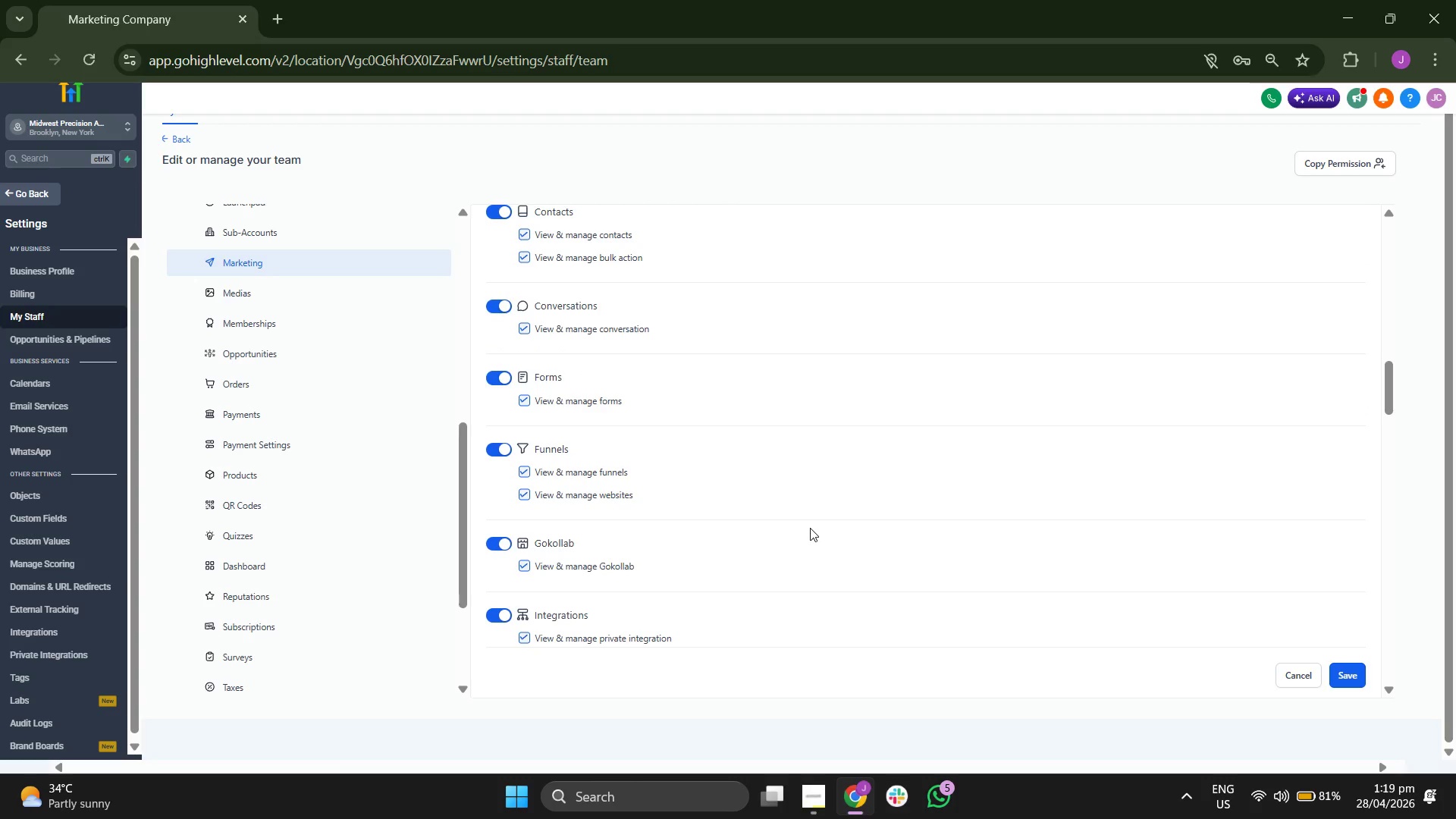 
scroll: coordinate [305, 504], scroll_direction: up, amount: 6.0
 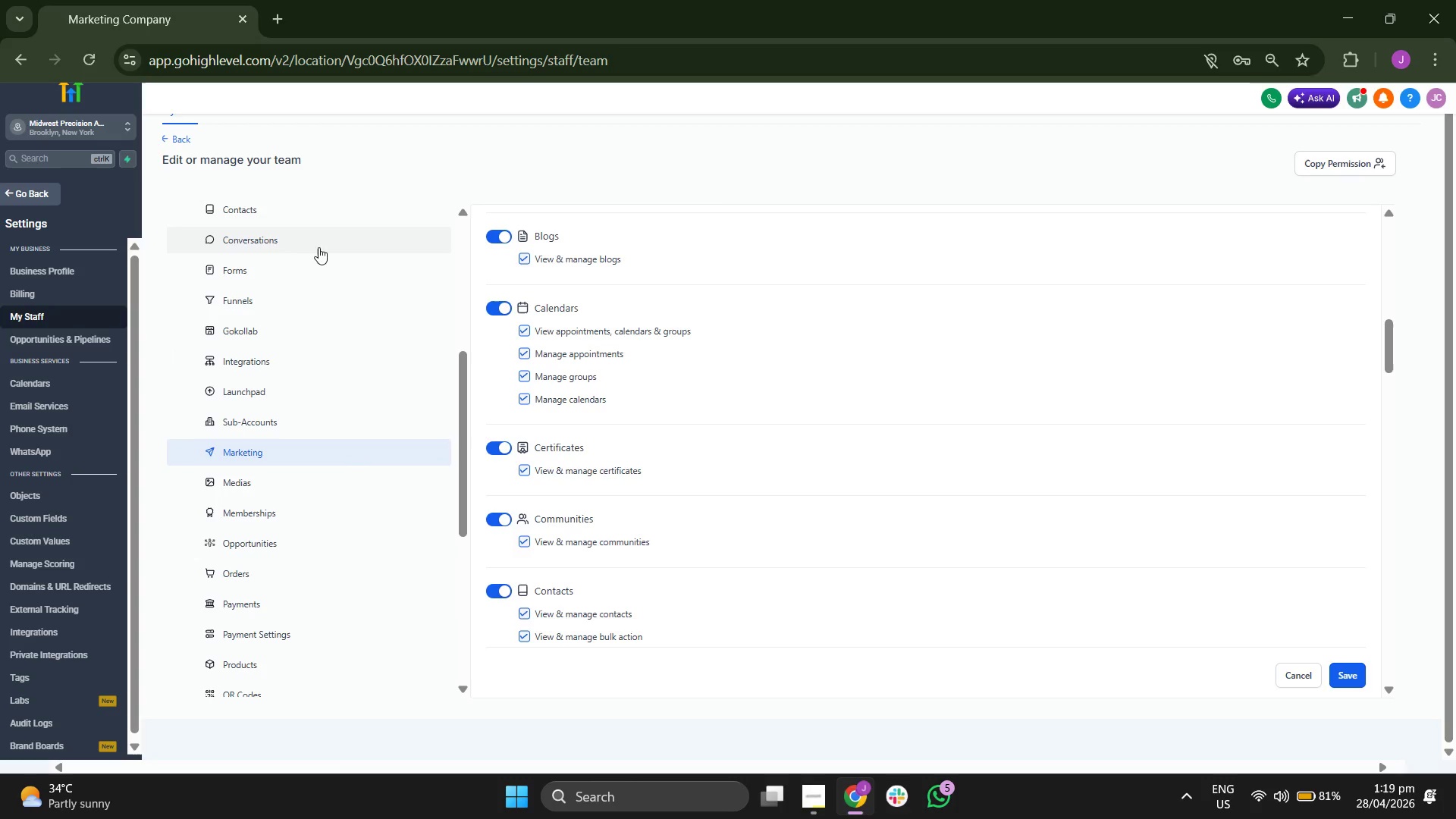 
left_click([297, 206])
 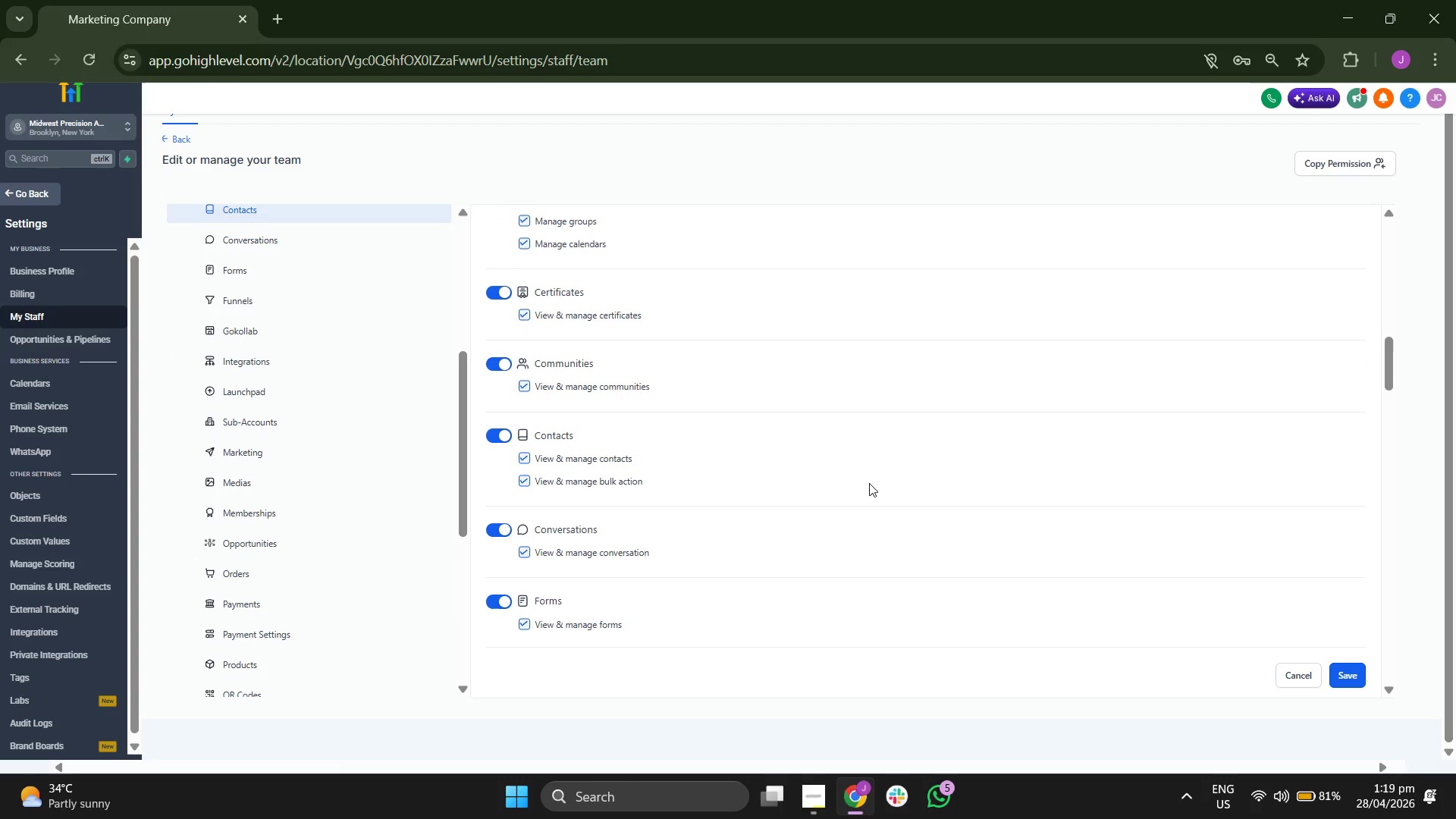 
scroll: coordinate [318, 557], scroll_direction: up, amount: 3.0
 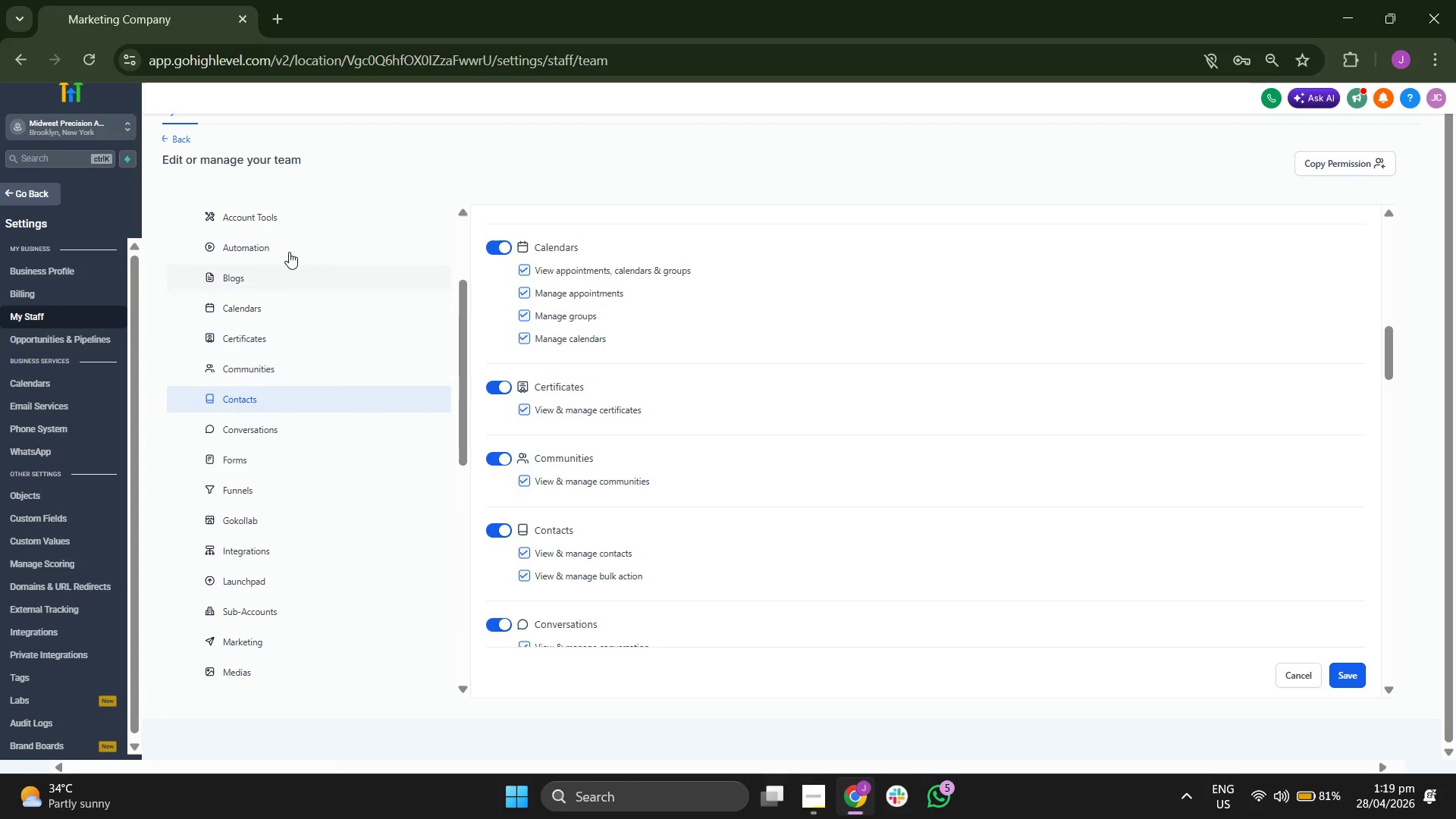 
left_click([291, 249])
 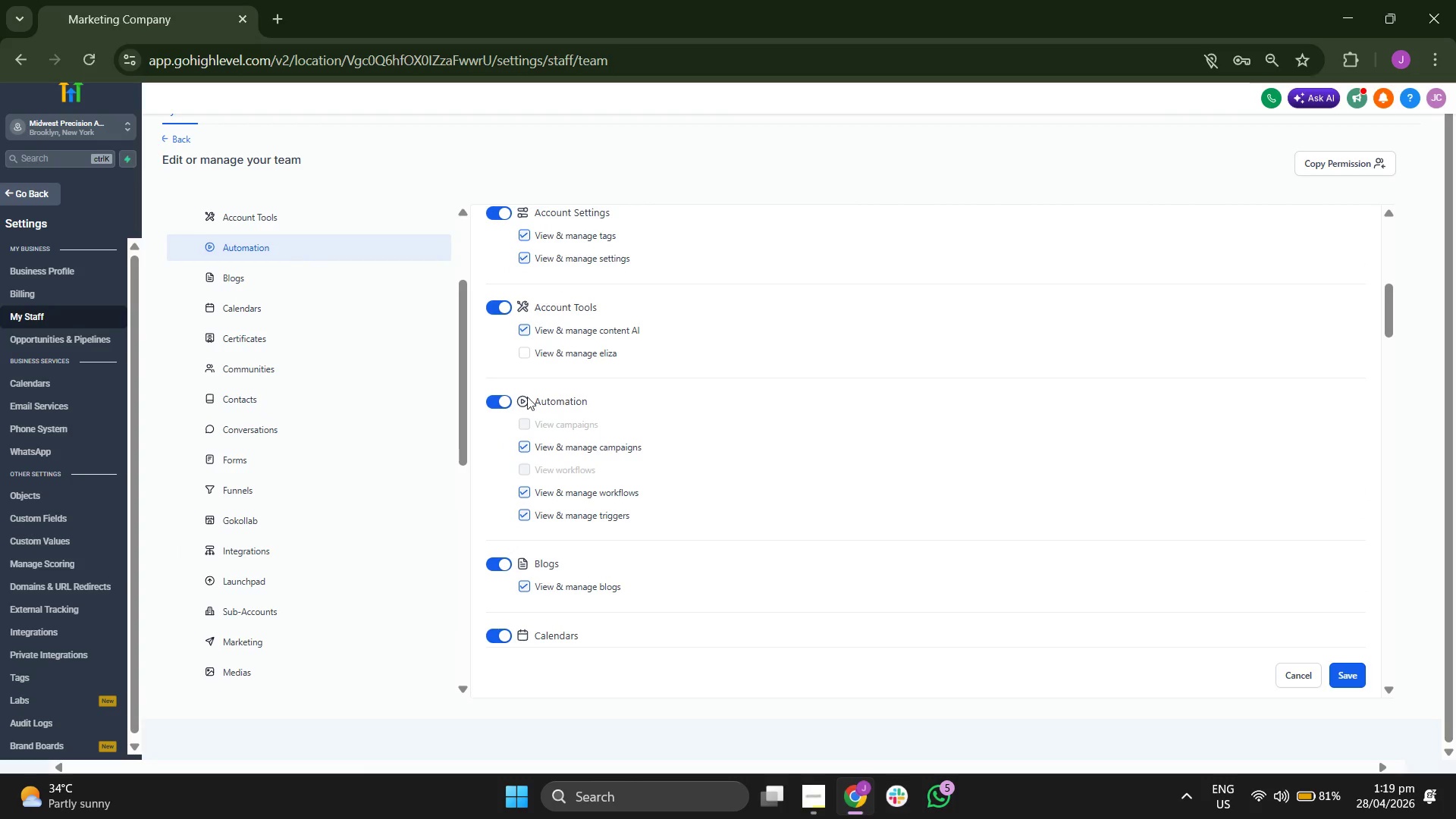 
scroll: coordinate [264, 482], scroll_direction: up, amount: 5.0
 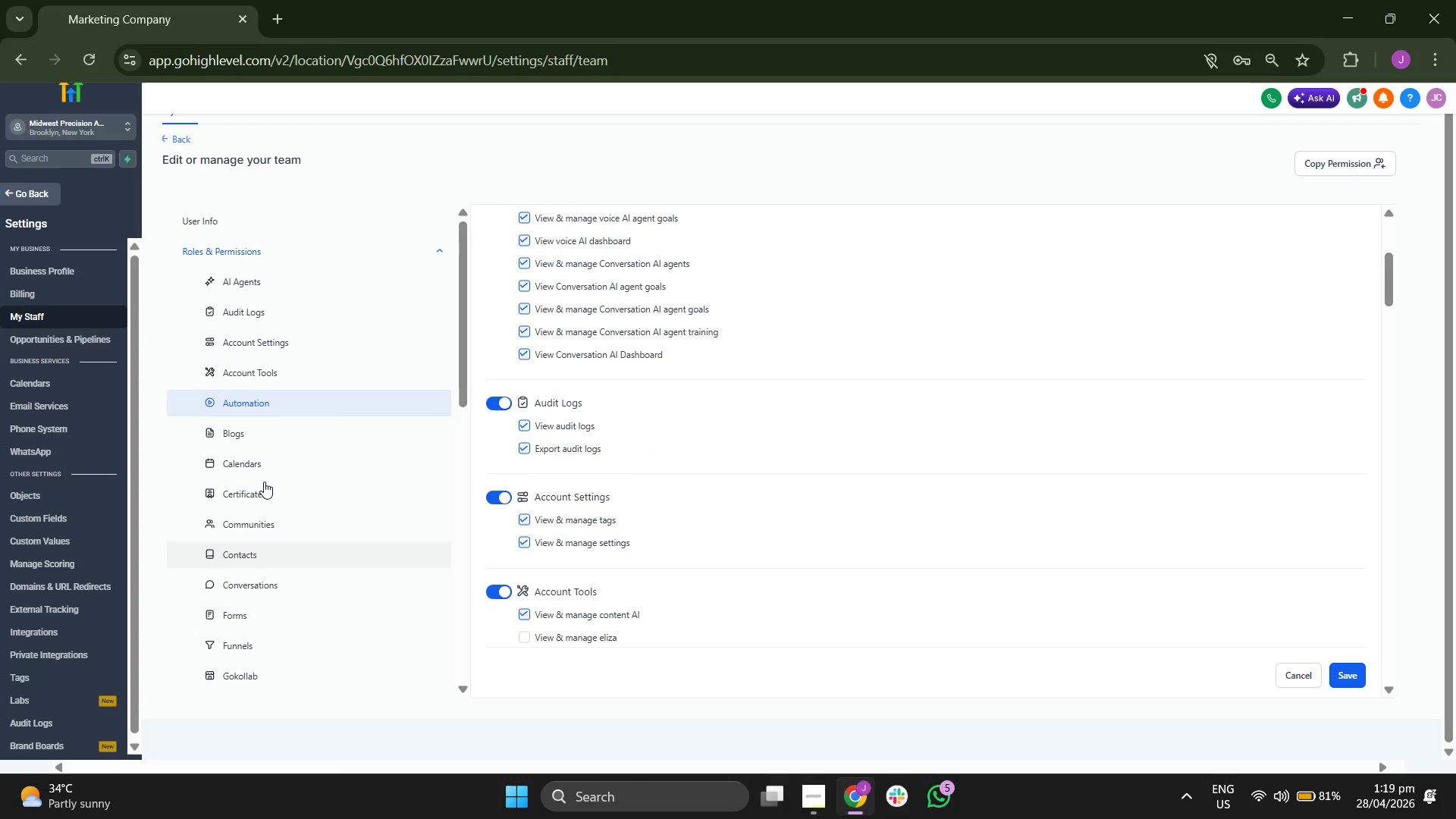 
scroll: coordinate [291, 475], scroll_direction: up, amount: 2.0
 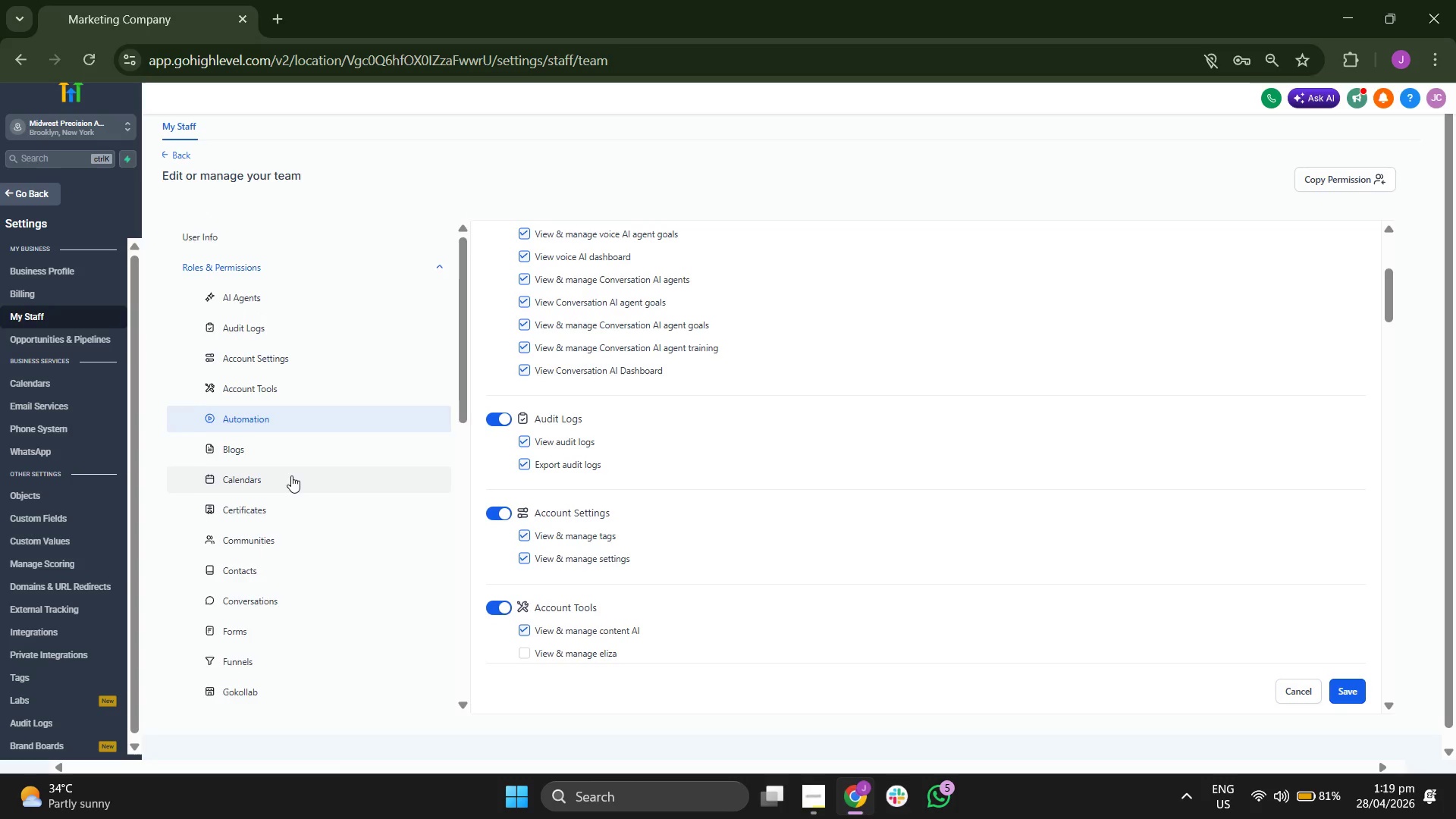 
scroll: coordinate [291, 475], scroll_direction: down, amount: 1.0
 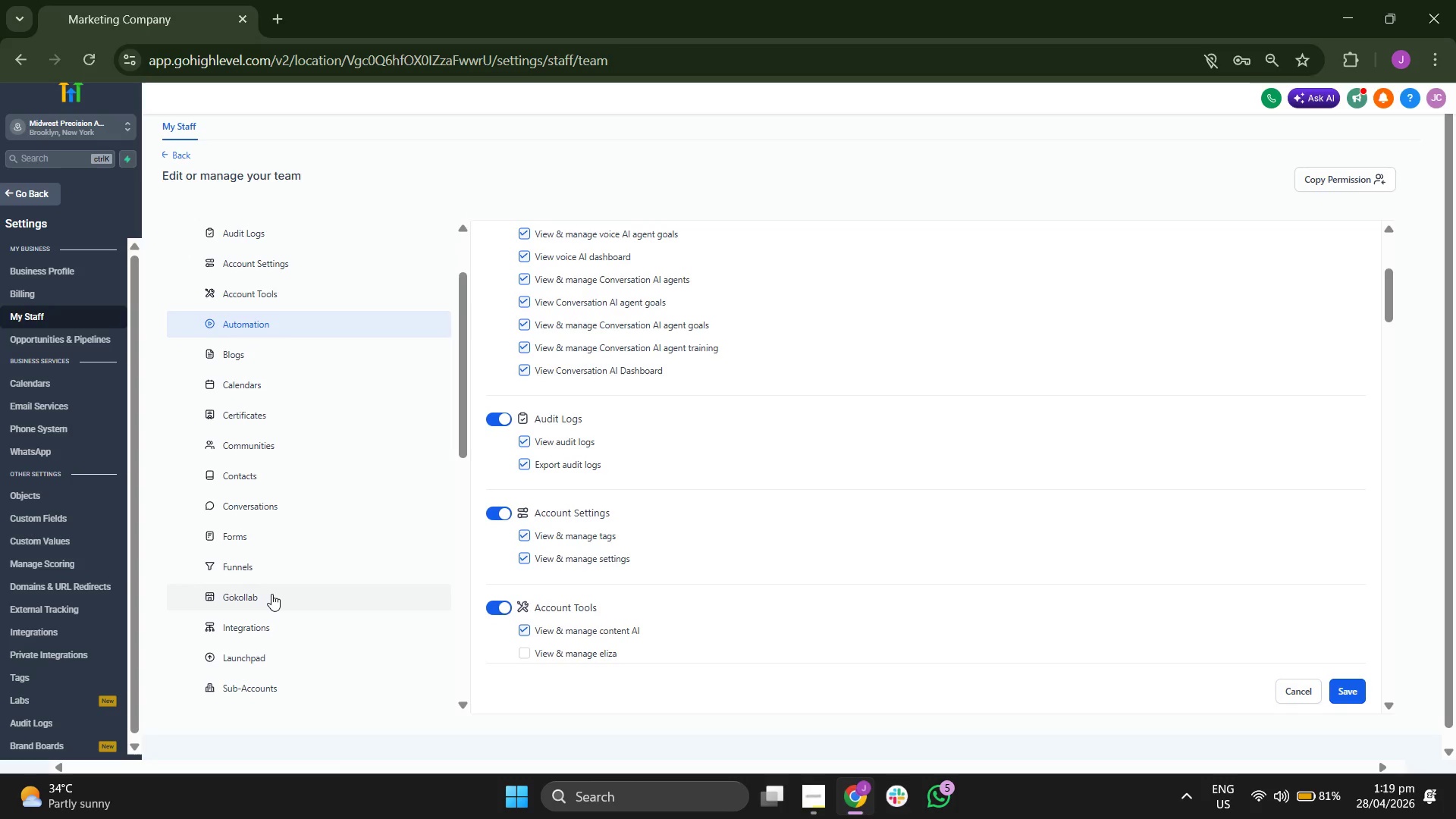 
left_click([271, 594])
 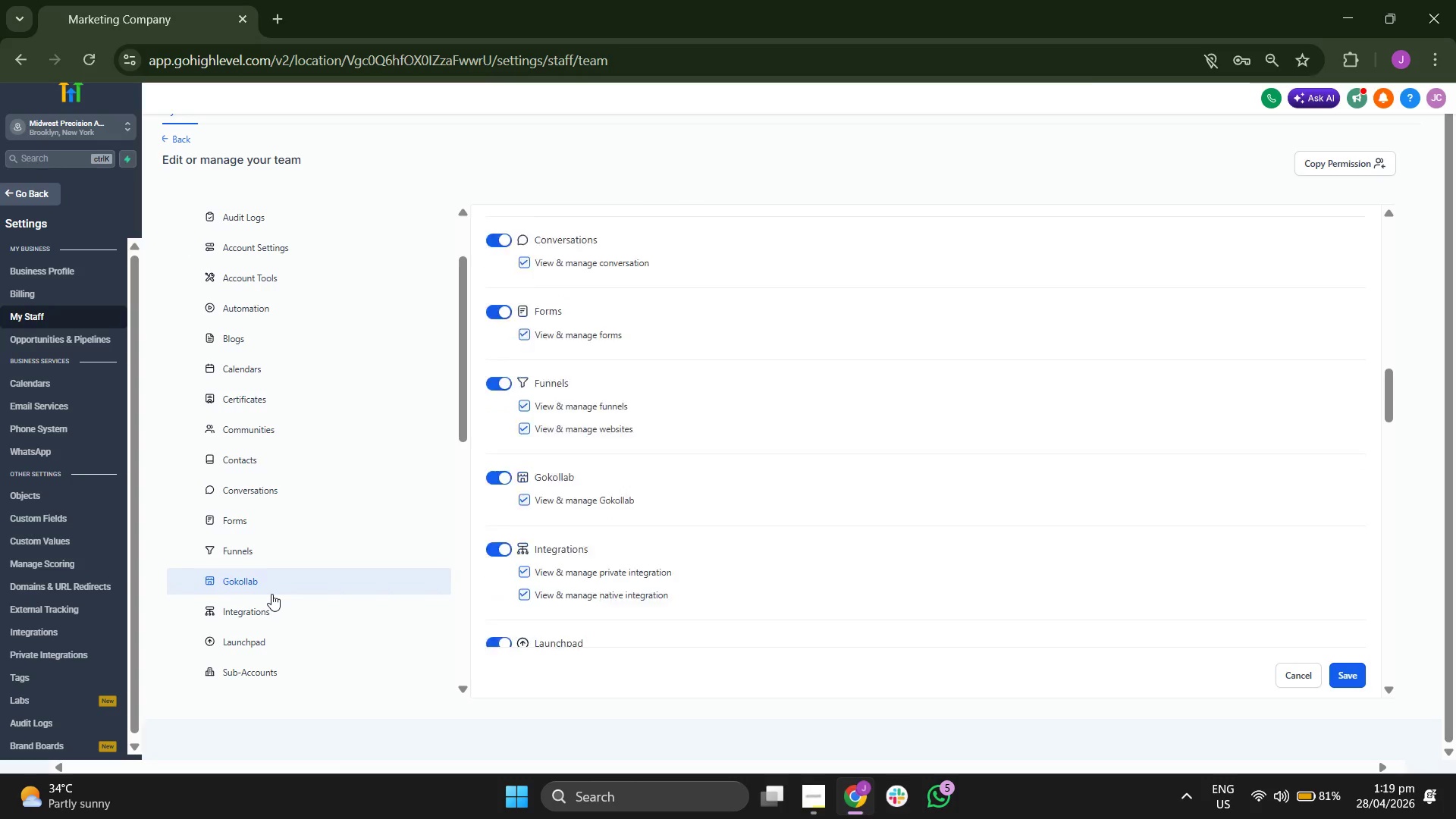 
scroll: coordinate [271, 594], scroll_direction: down, amount: 1.0
 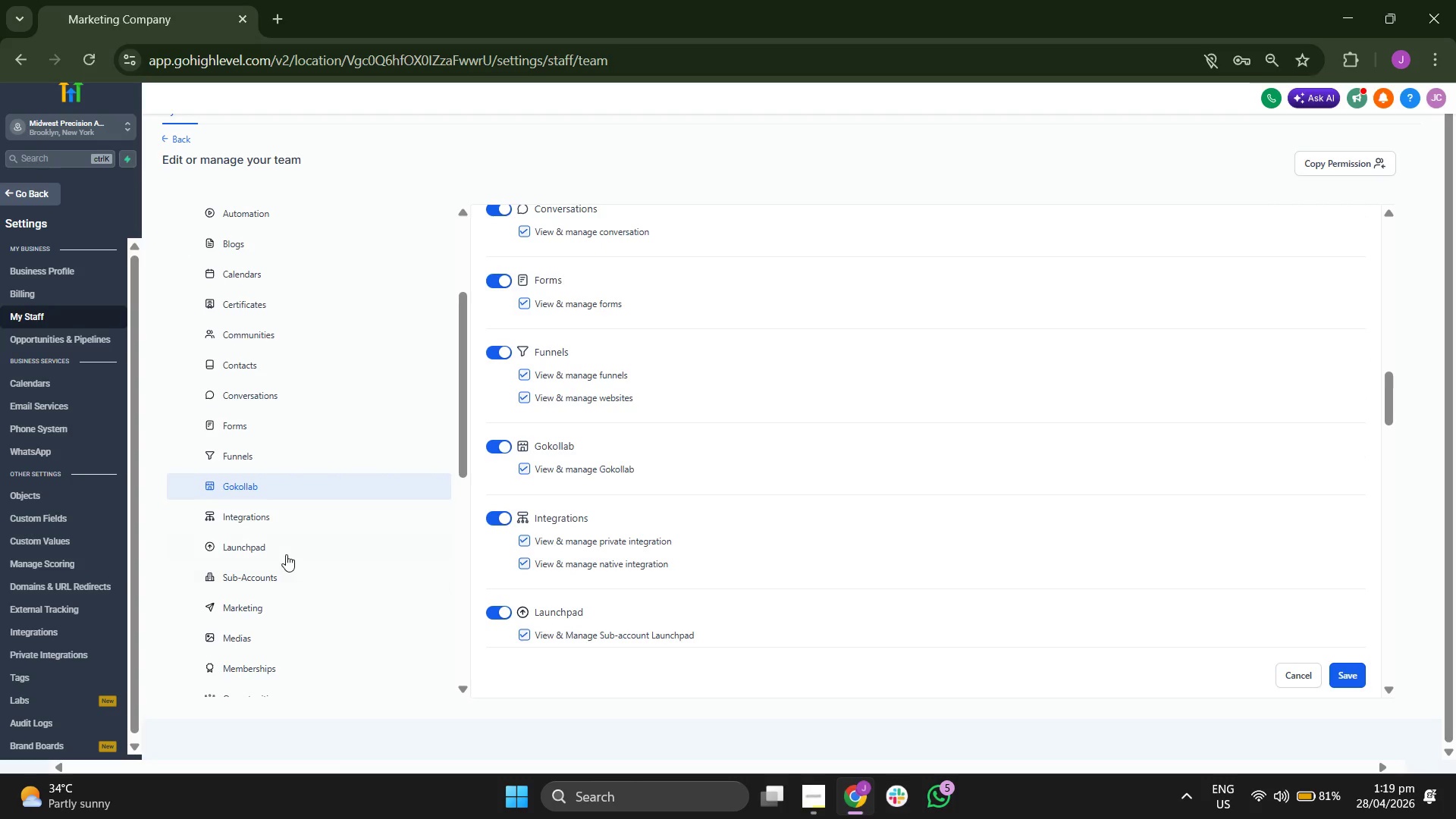 
left_click([286, 554])
 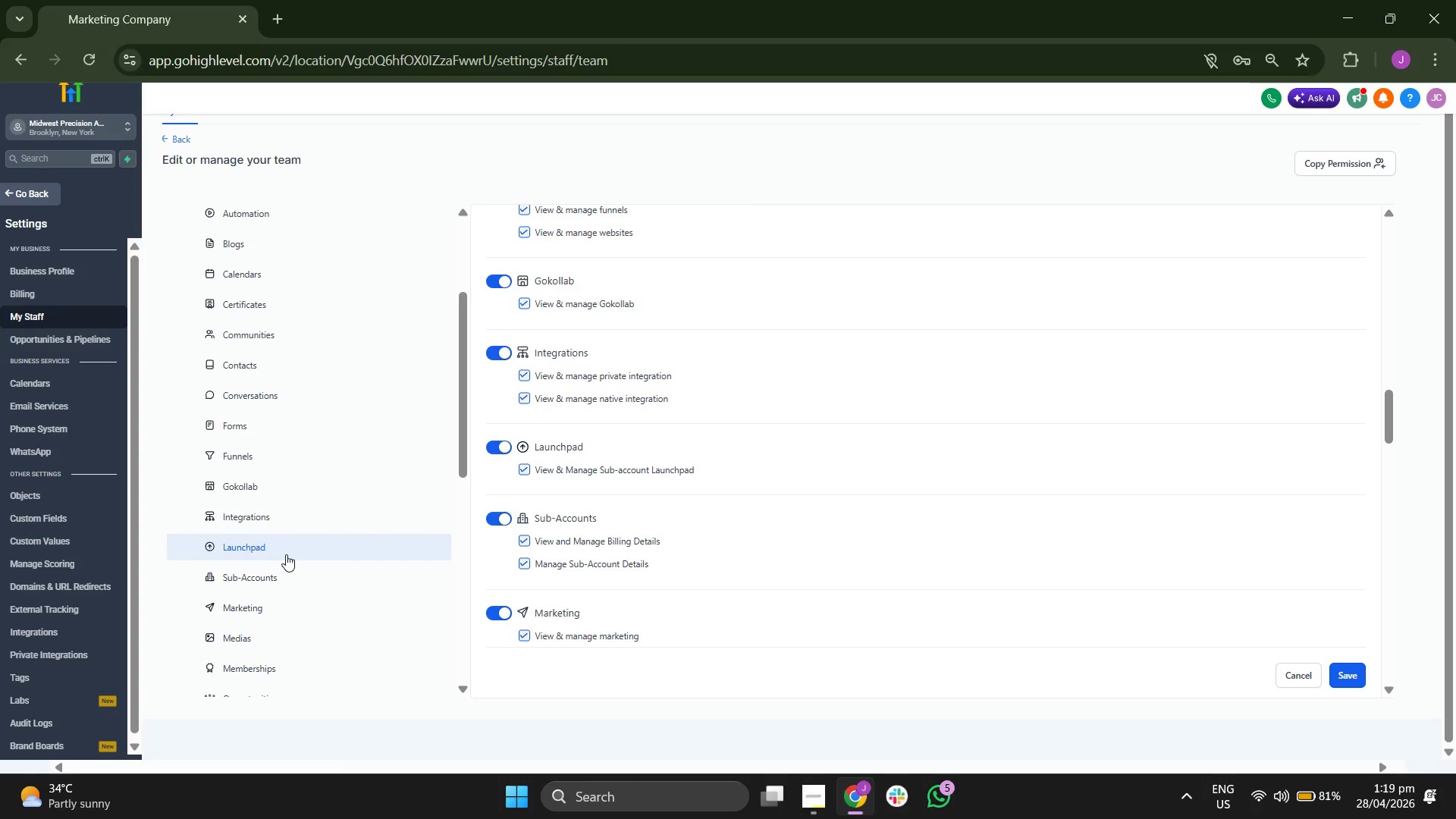 
scroll: coordinate [286, 554], scroll_direction: down, amount: 2.0
 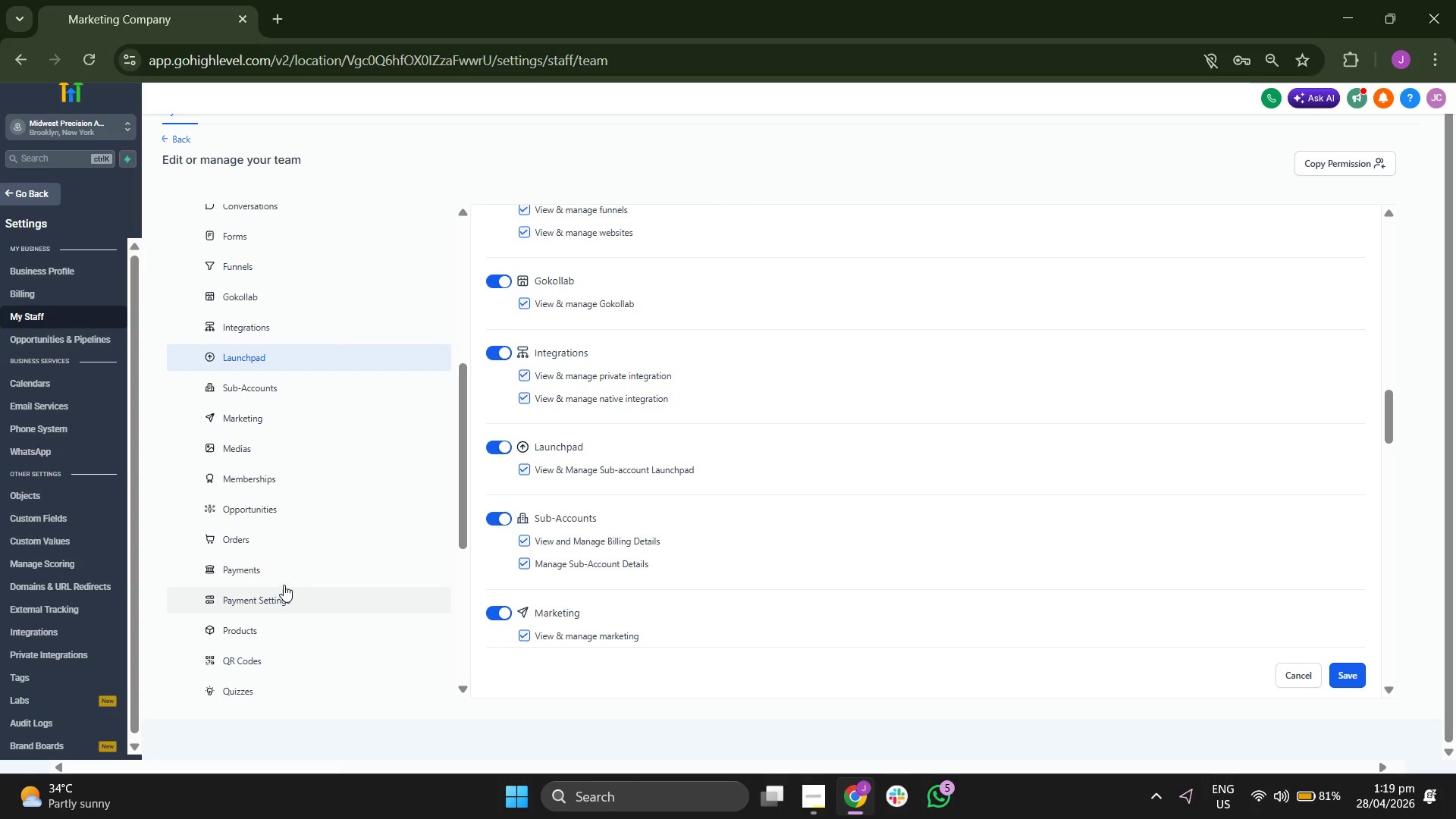 
left_click([286, 579])
 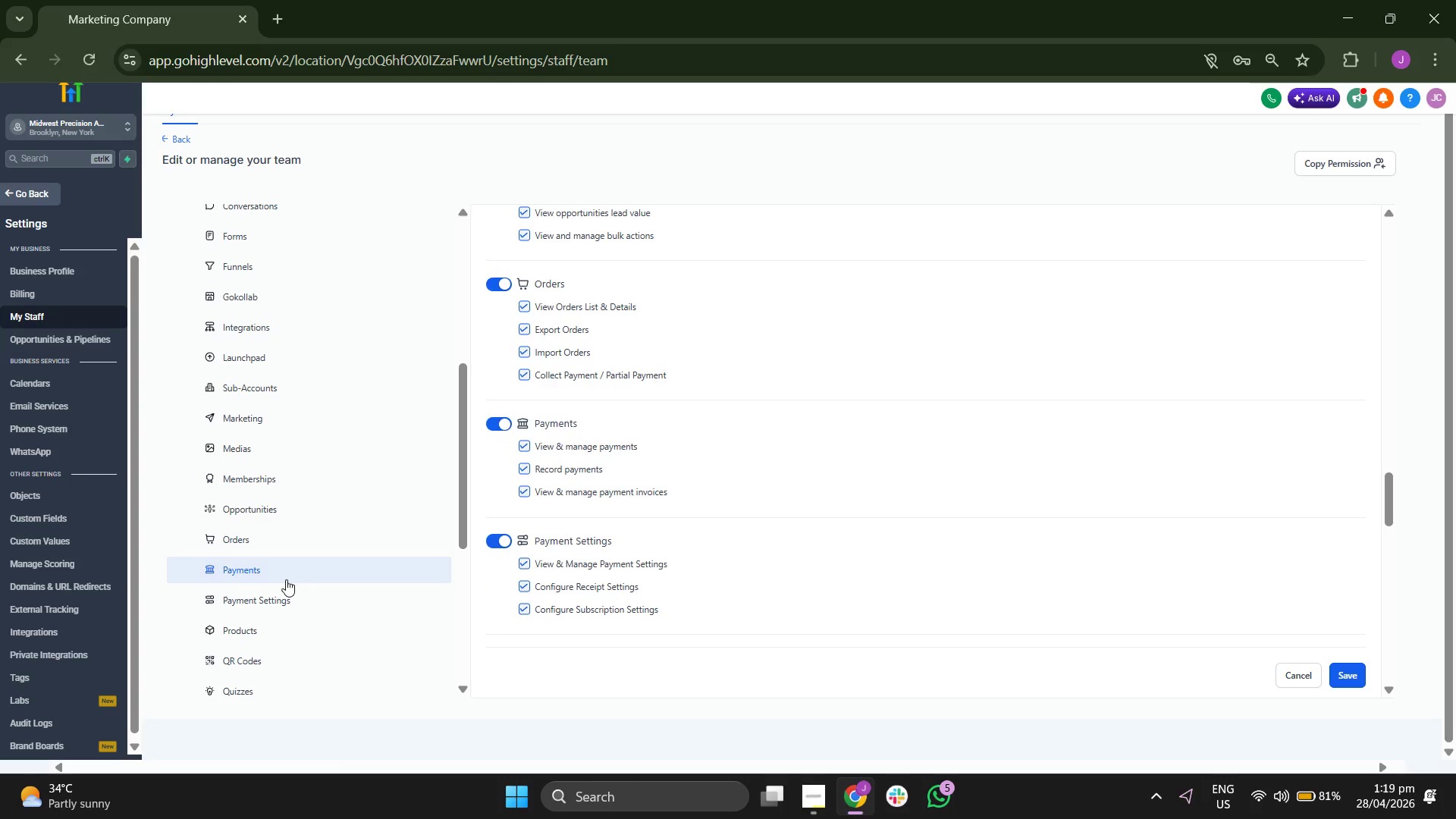 
scroll: coordinate [286, 579], scroll_direction: down, amount: 4.0
 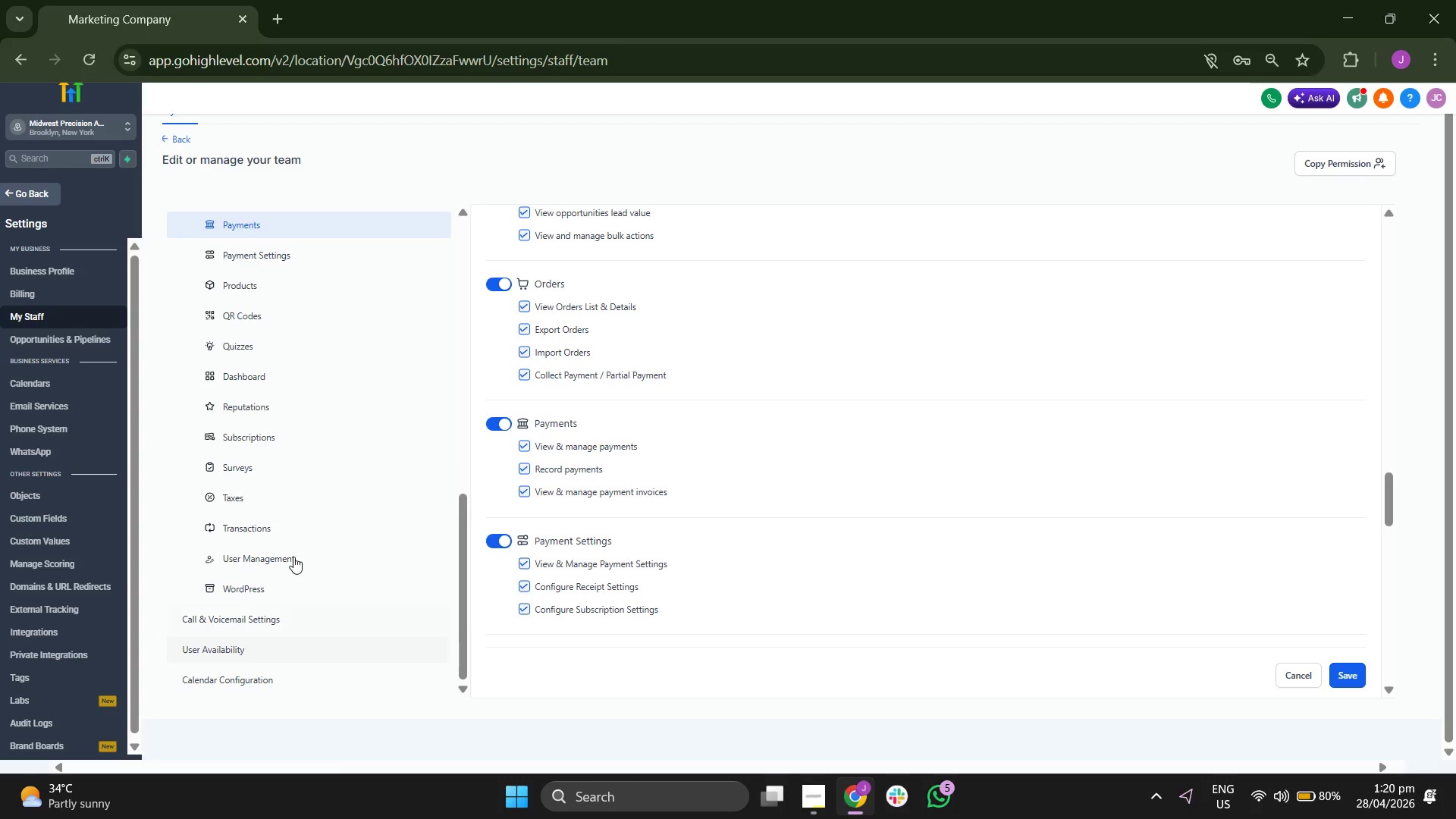 
scroll: coordinate [284, 331], scroll_direction: up, amount: 5.0
 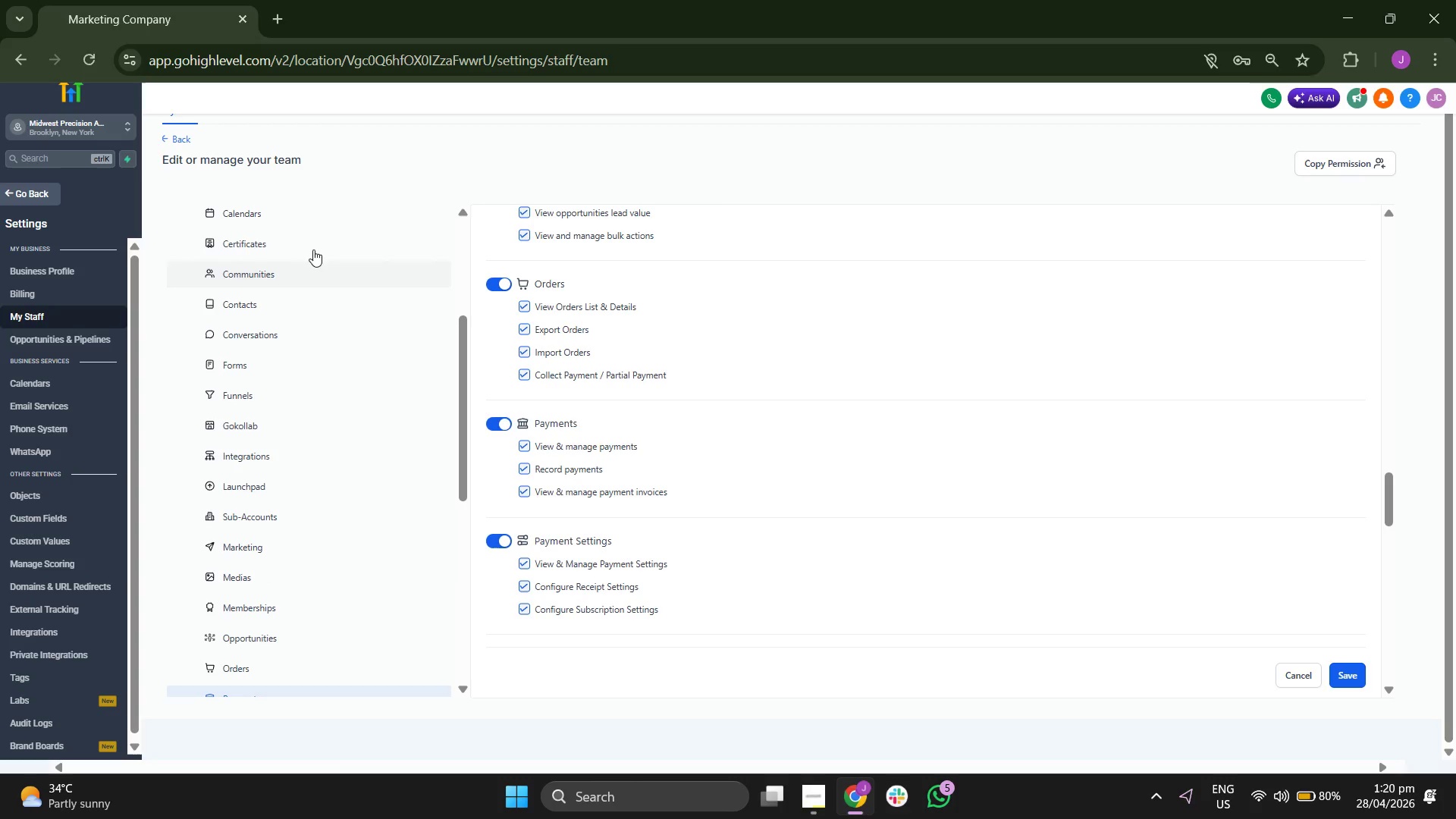 
left_click([313, 218])
 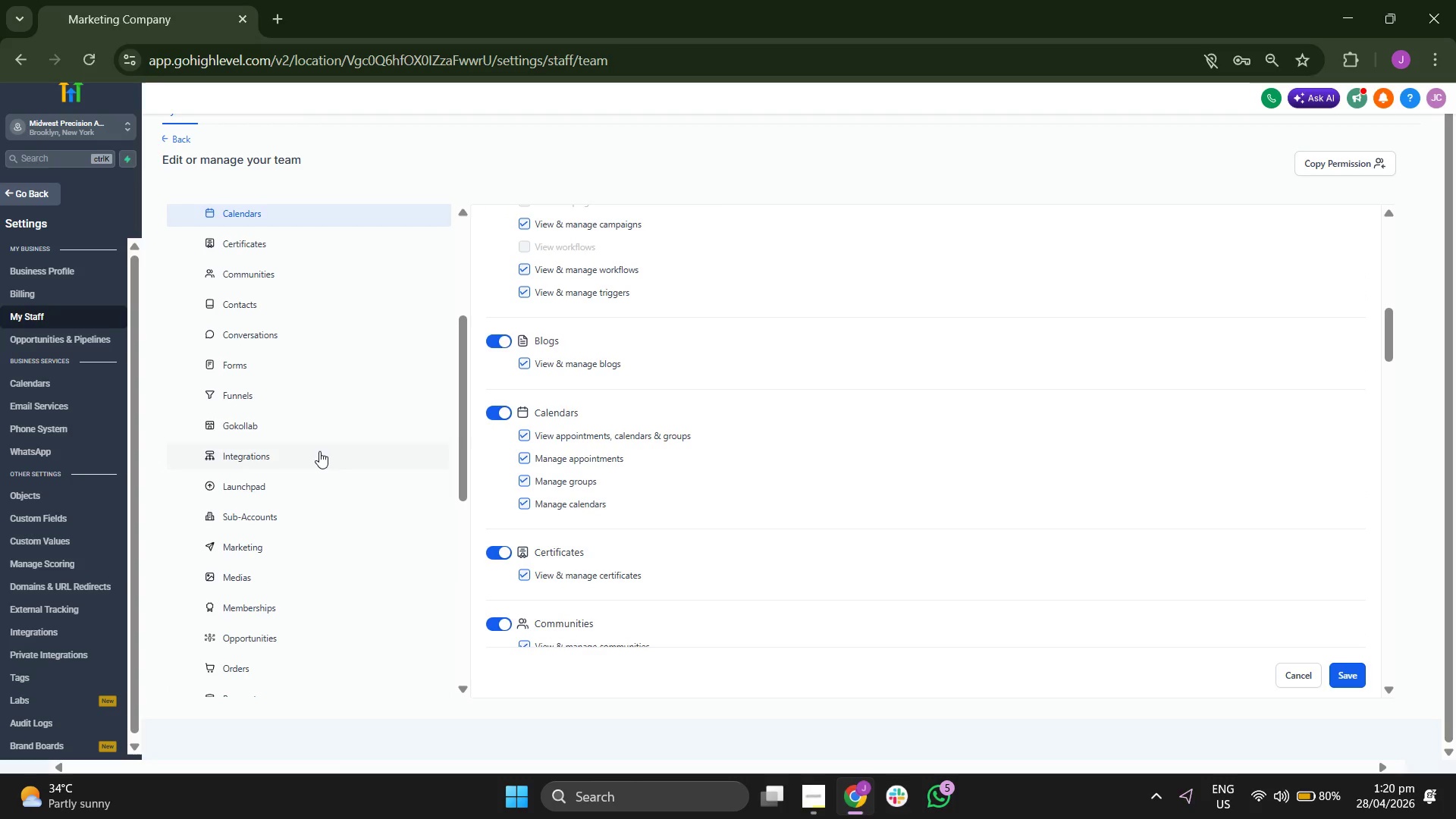 
scroll: coordinate [315, 460], scroll_direction: up, amount: 3.0
 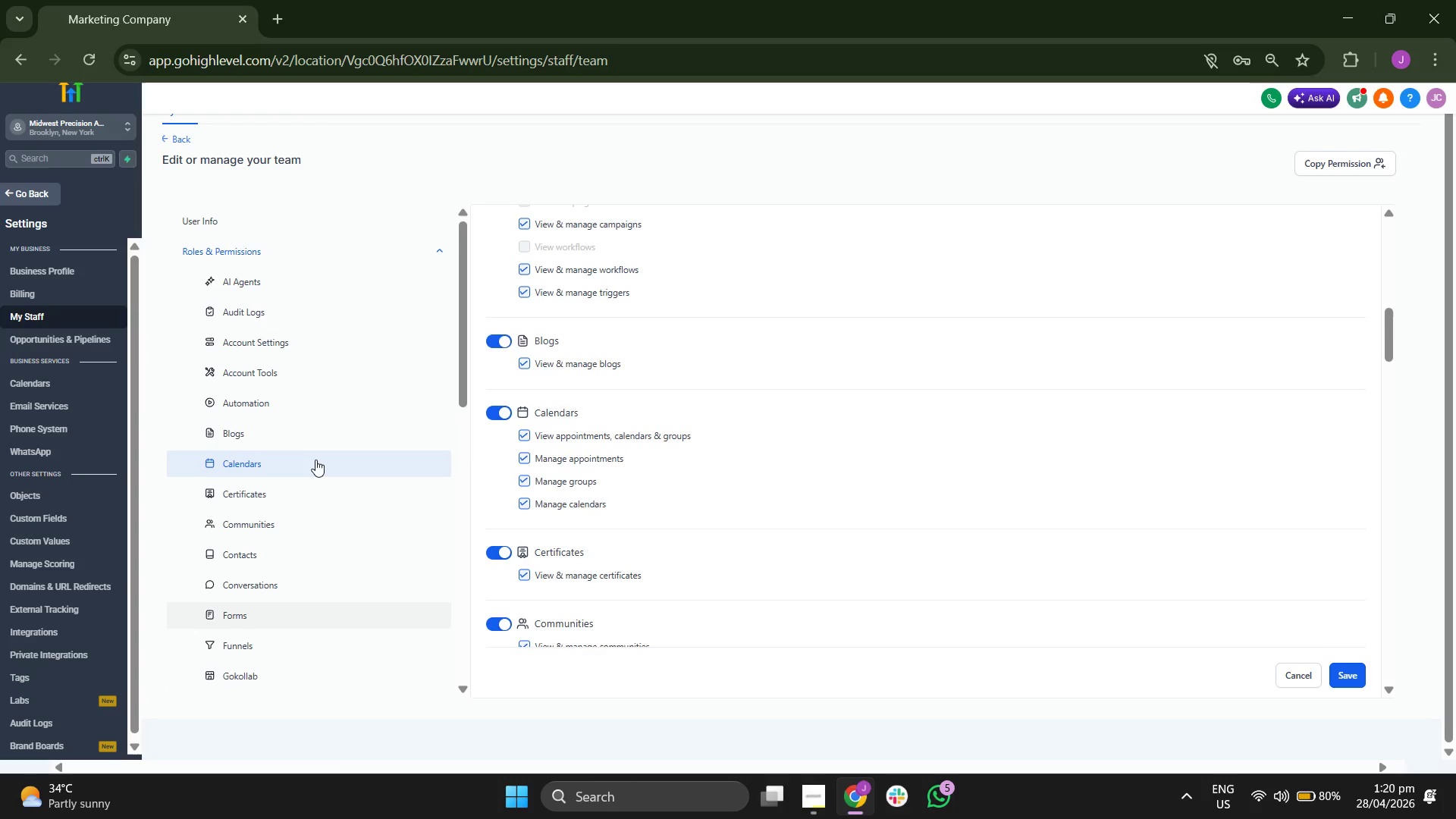 
left_click([601, 288])
 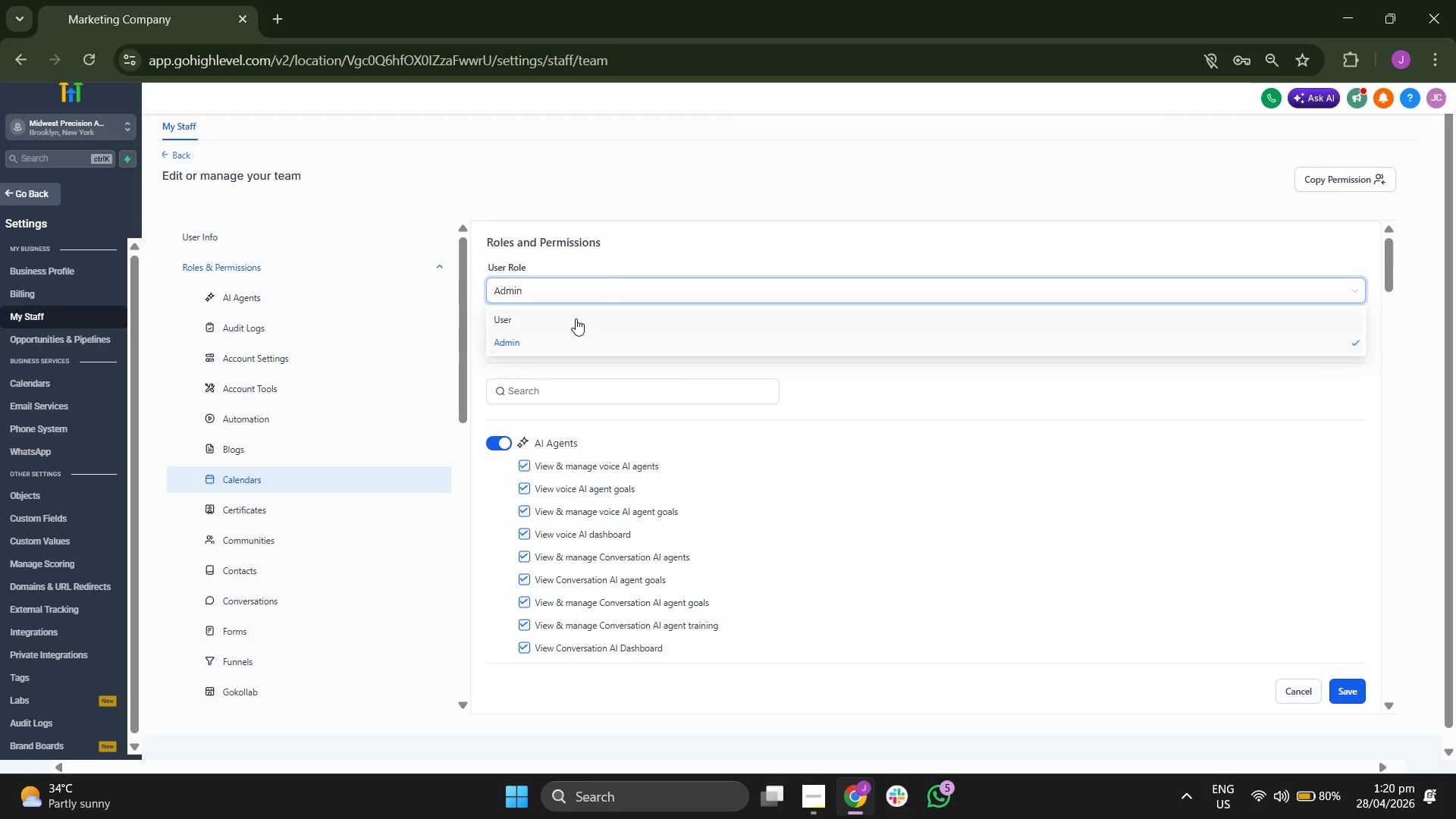 
scroll: coordinate [827, 415], scroll_direction: up, amount: 14.0
 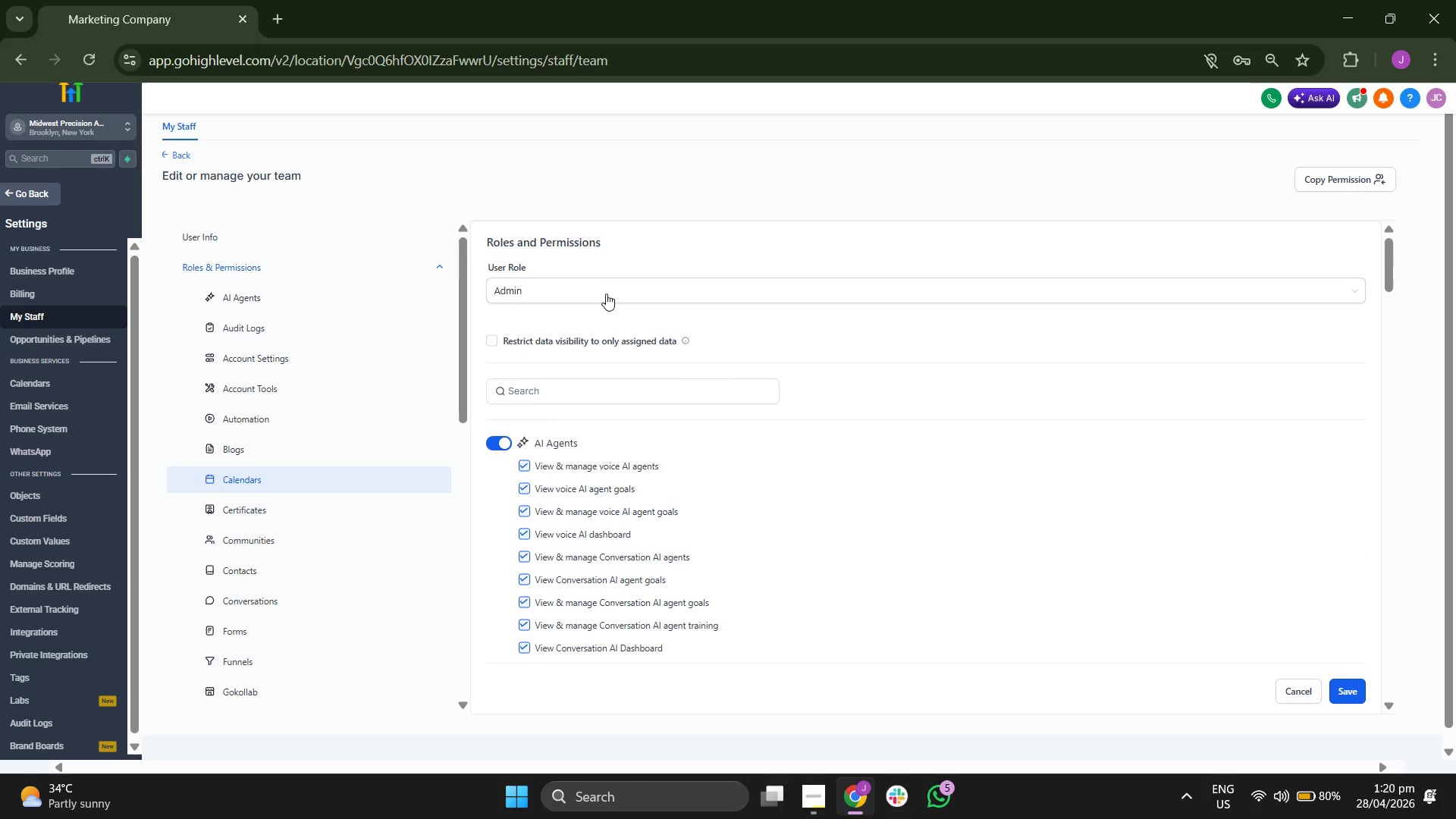 
left_click([576, 318])
 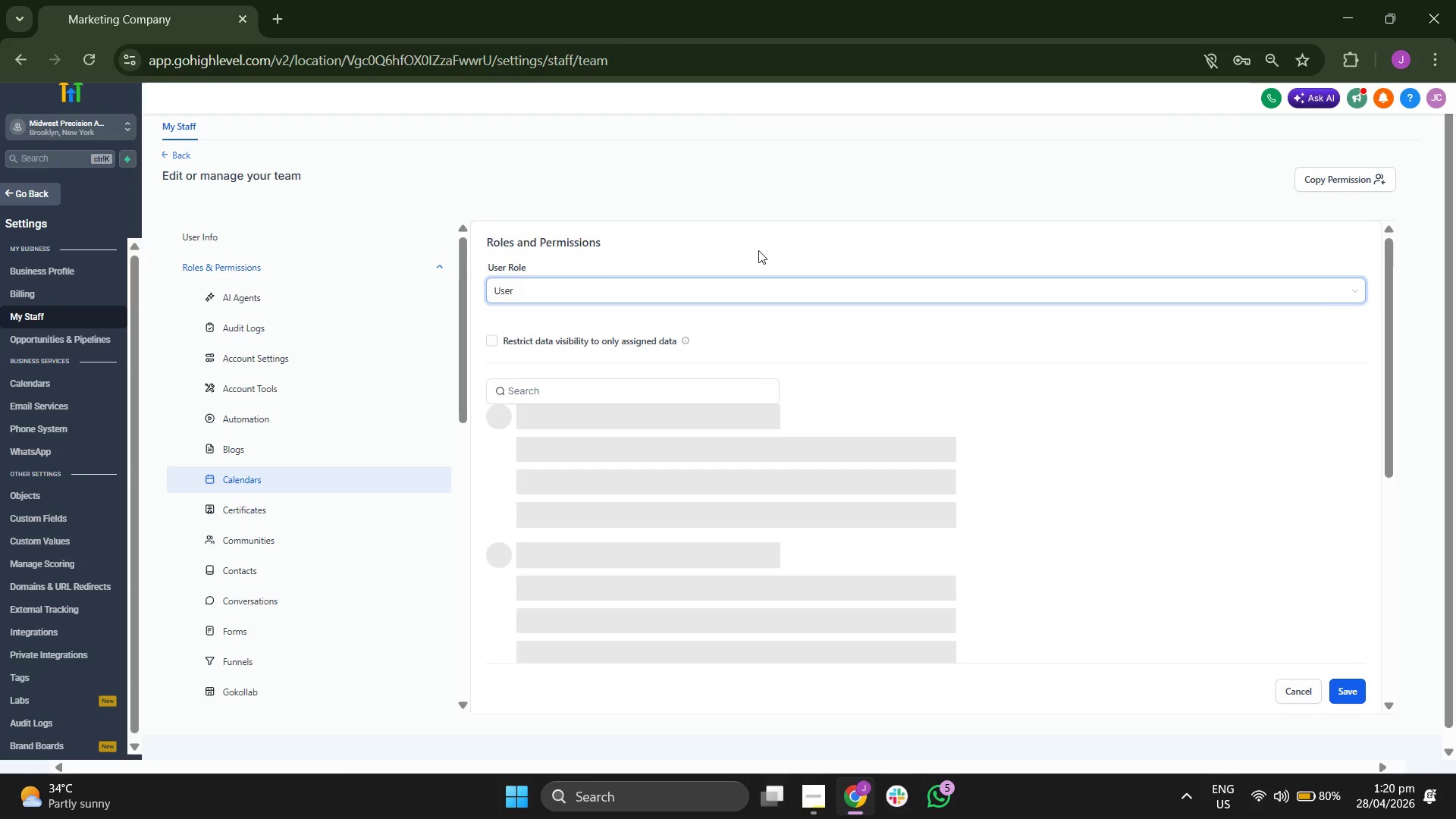 
left_click([760, 250])
 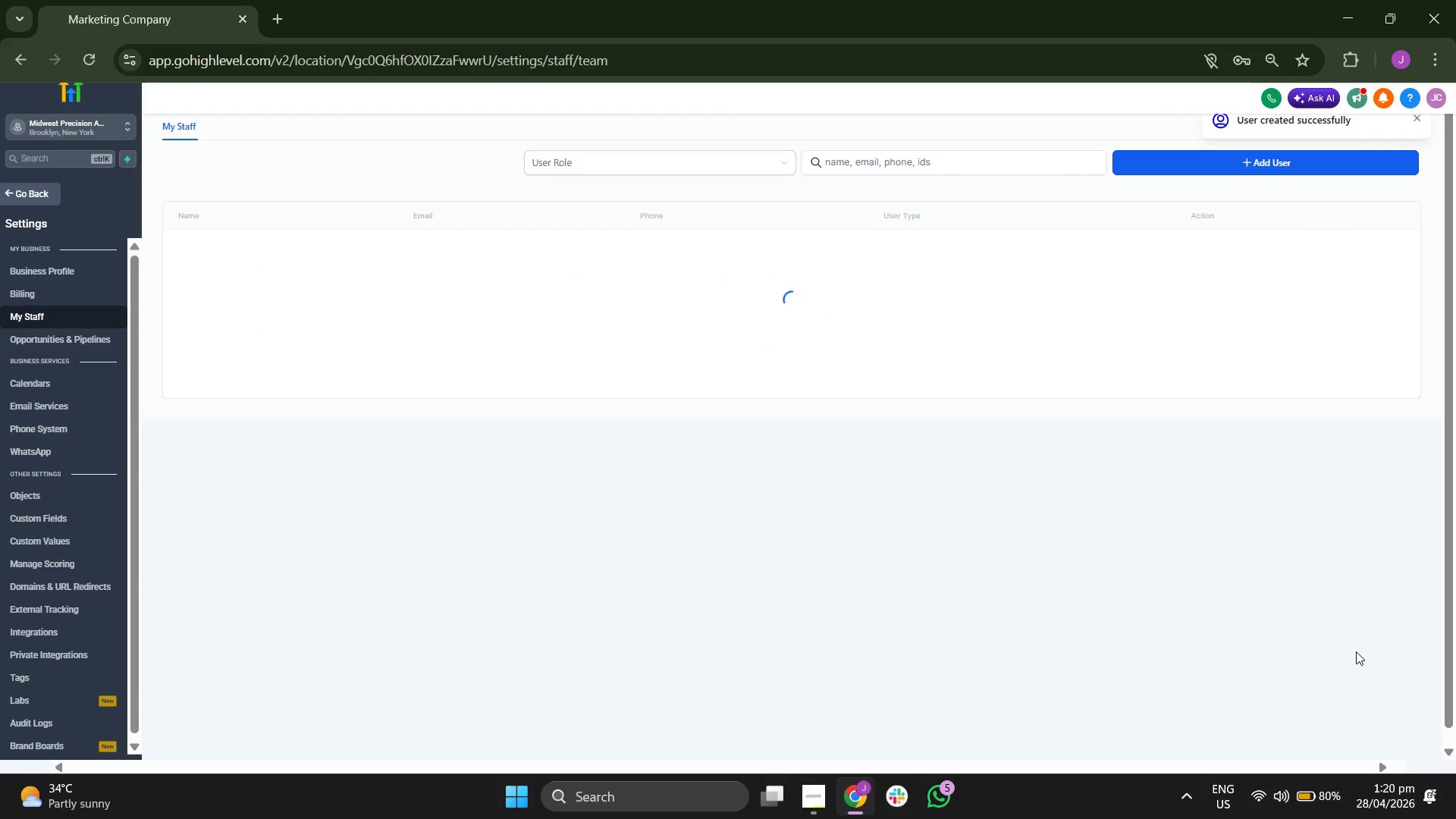 
wait(8.86)
 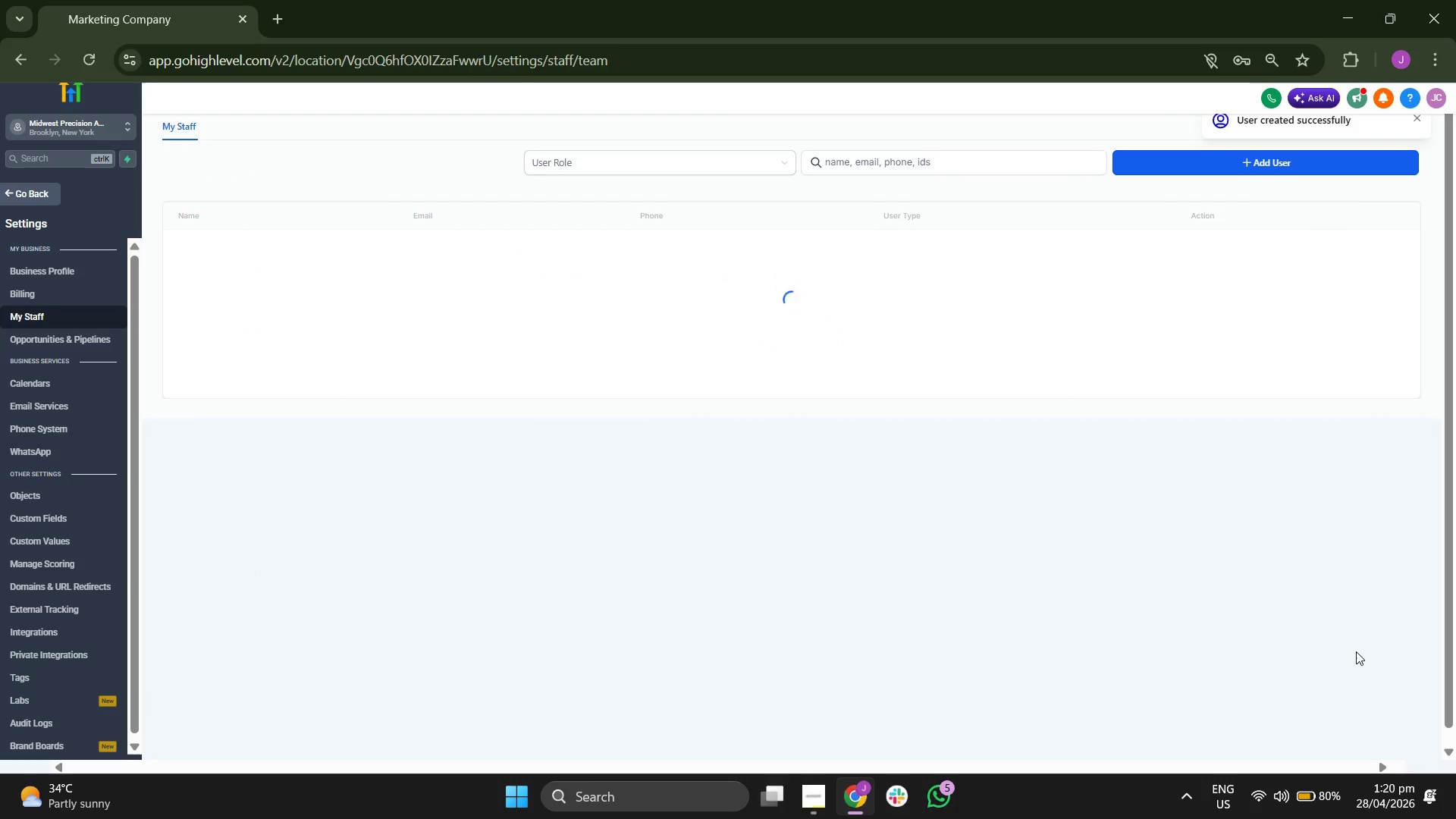 
left_click([607, 258])
 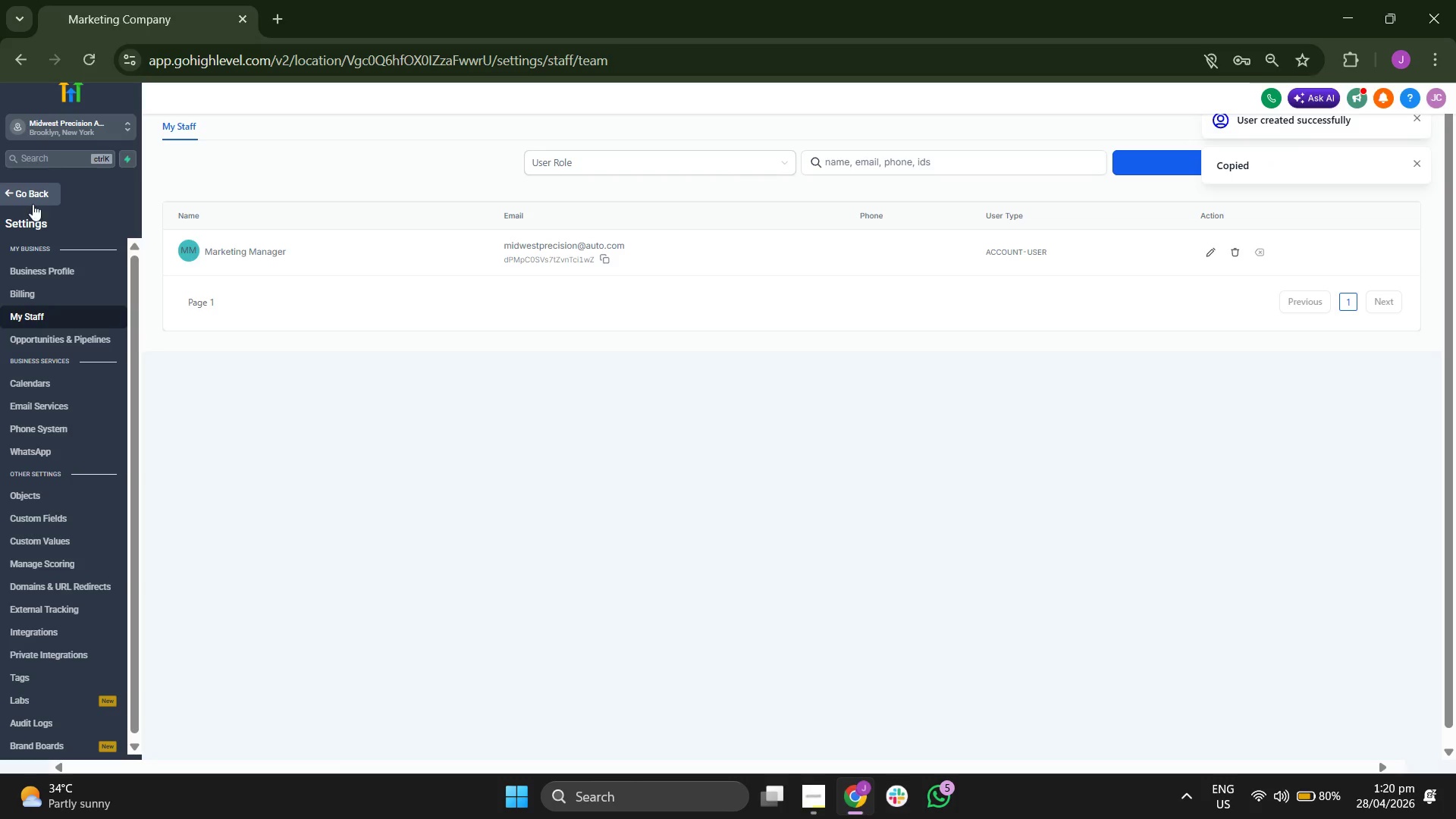 
left_click([33, 203])
 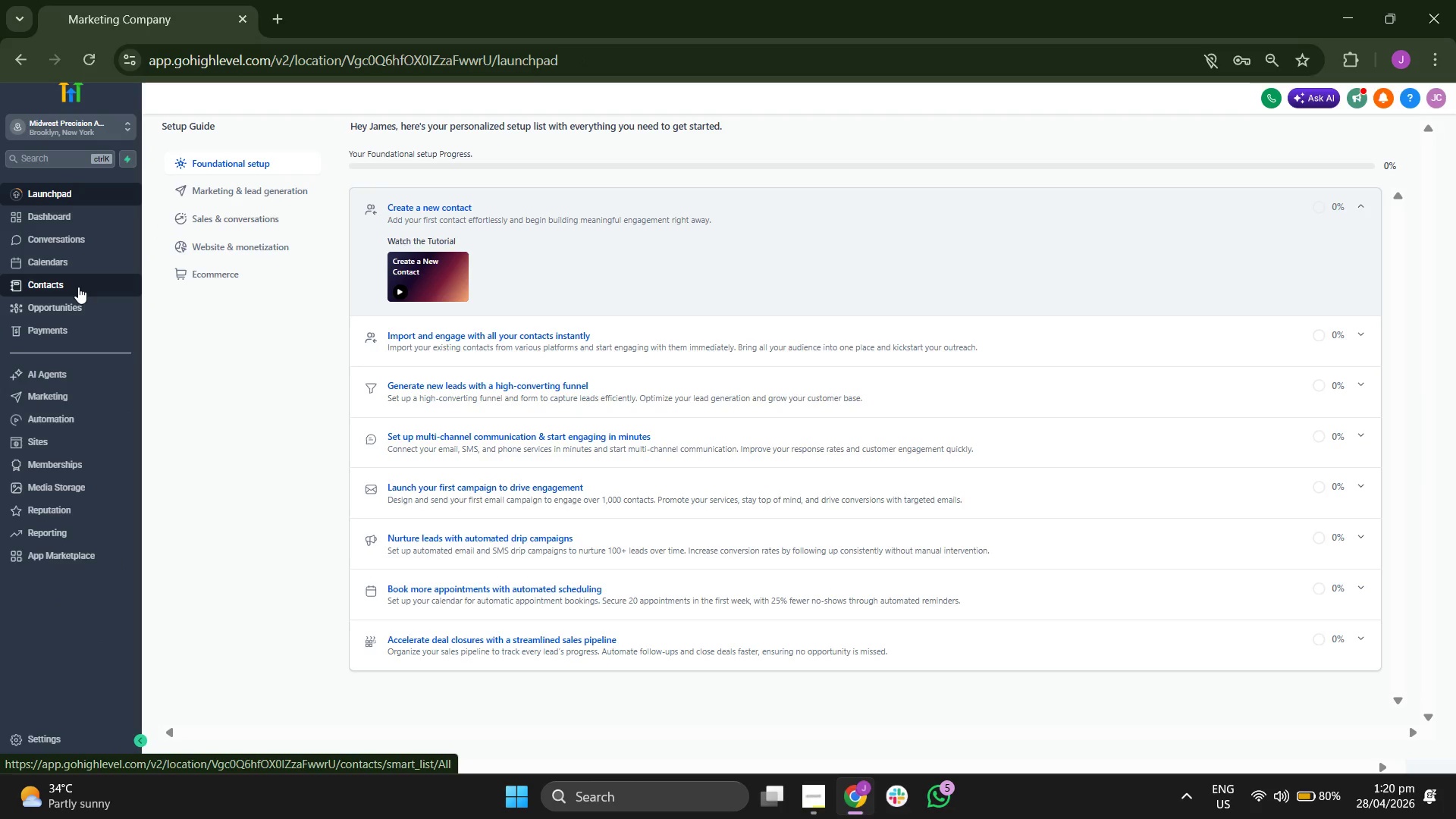 
wait(7.56)
 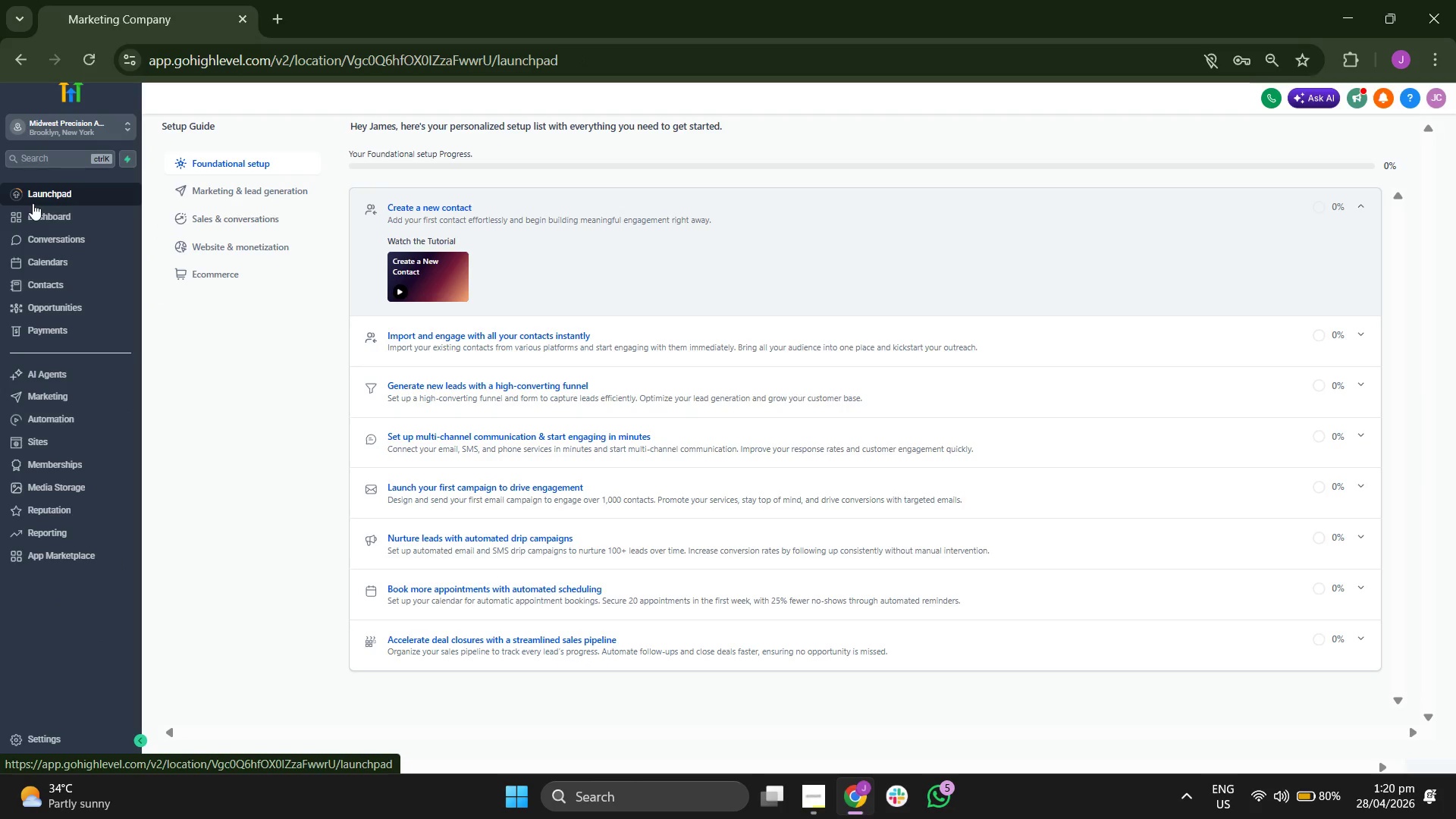 
left_click([85, 263])
 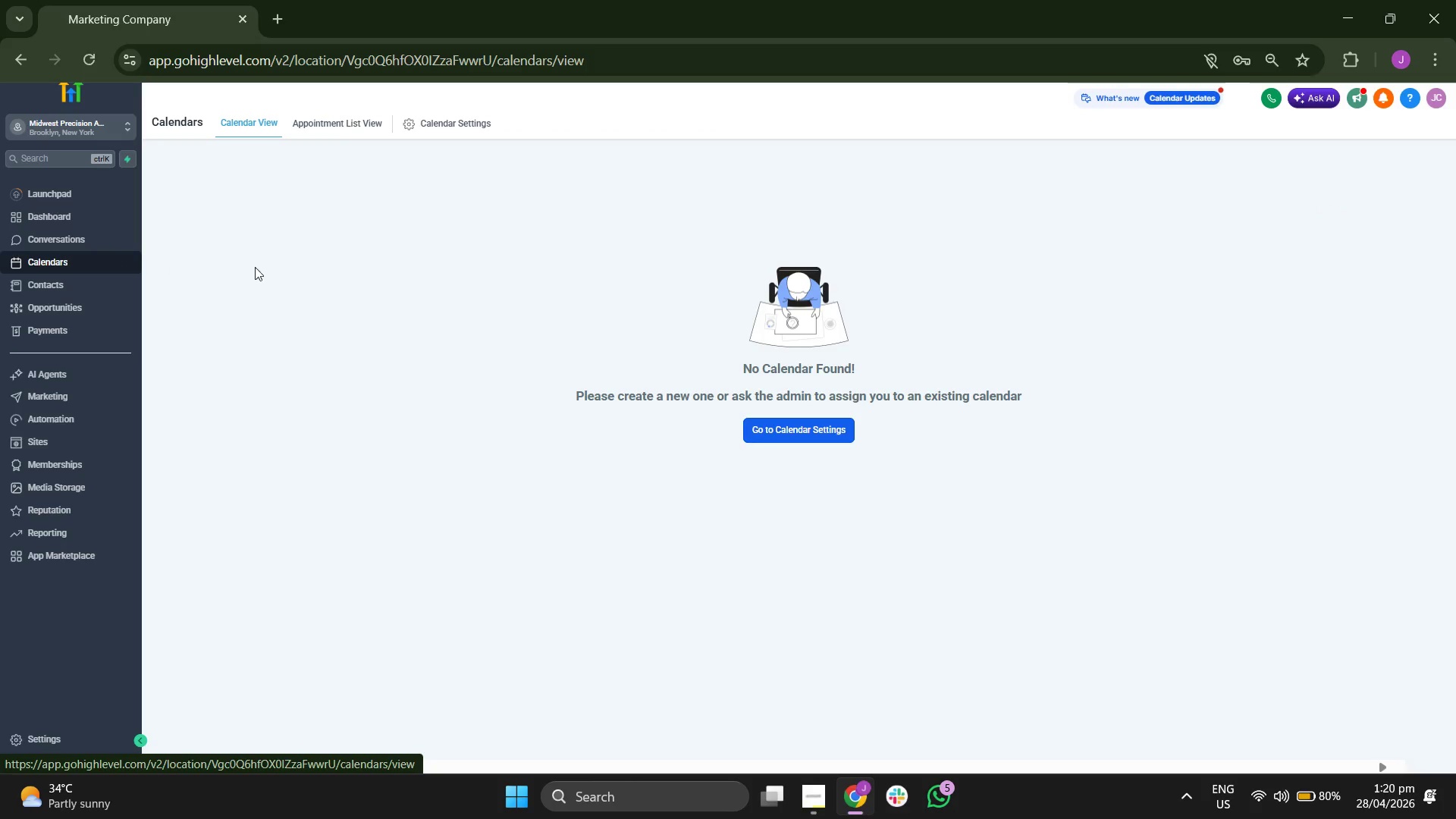 
left_click([435, 125])
 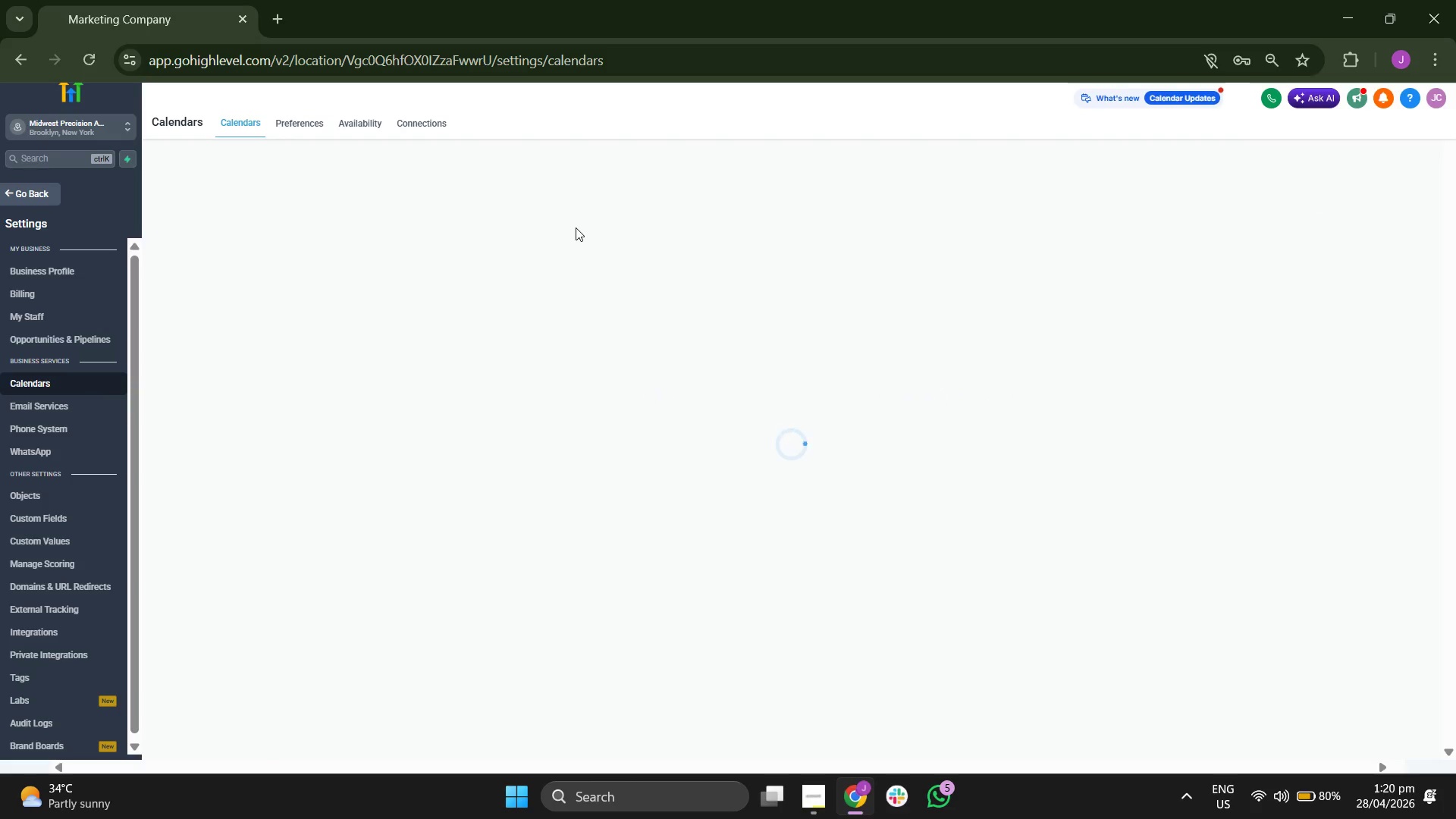 
wait(8.59)
 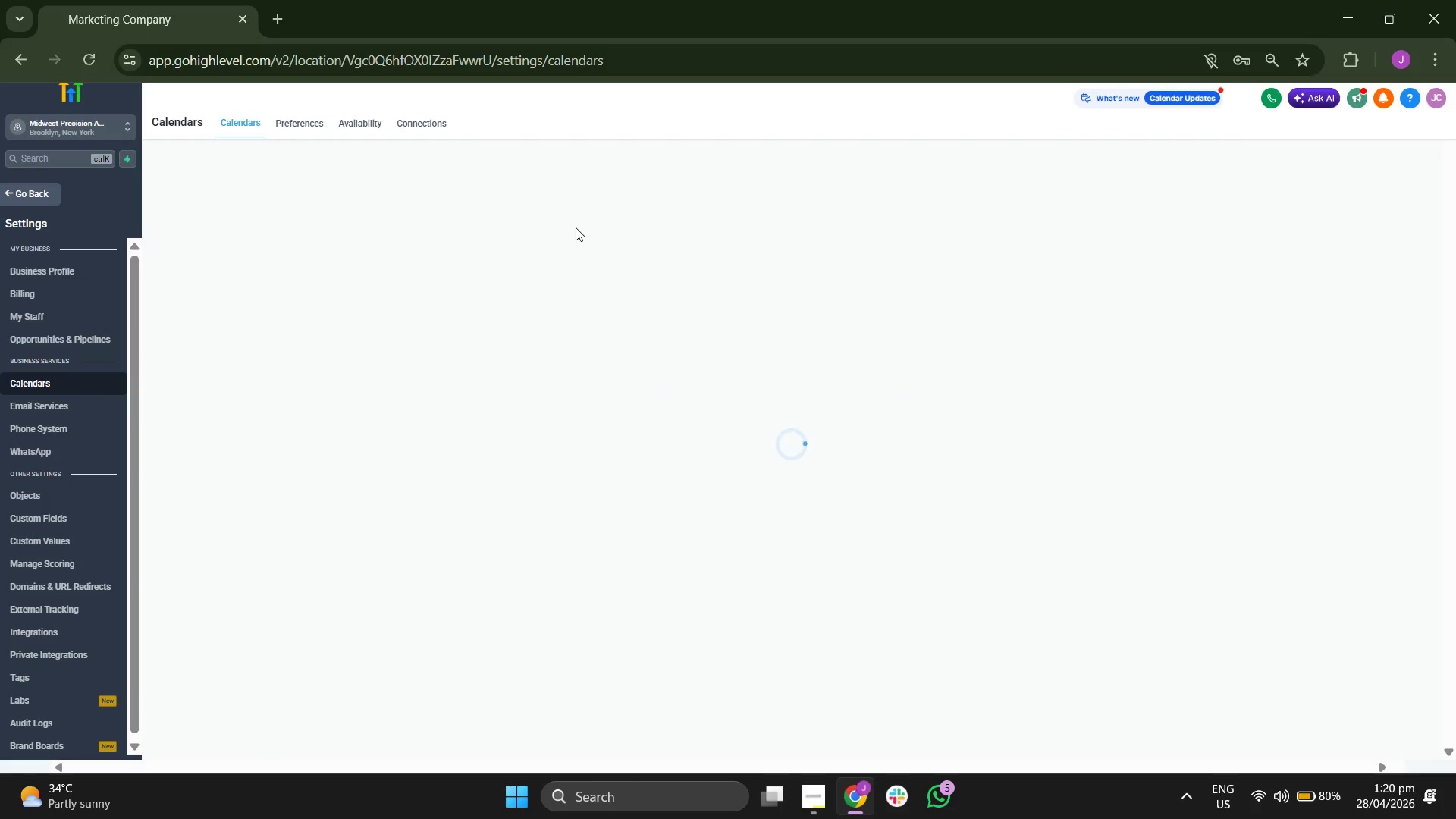 
left_click([1300, 270])
 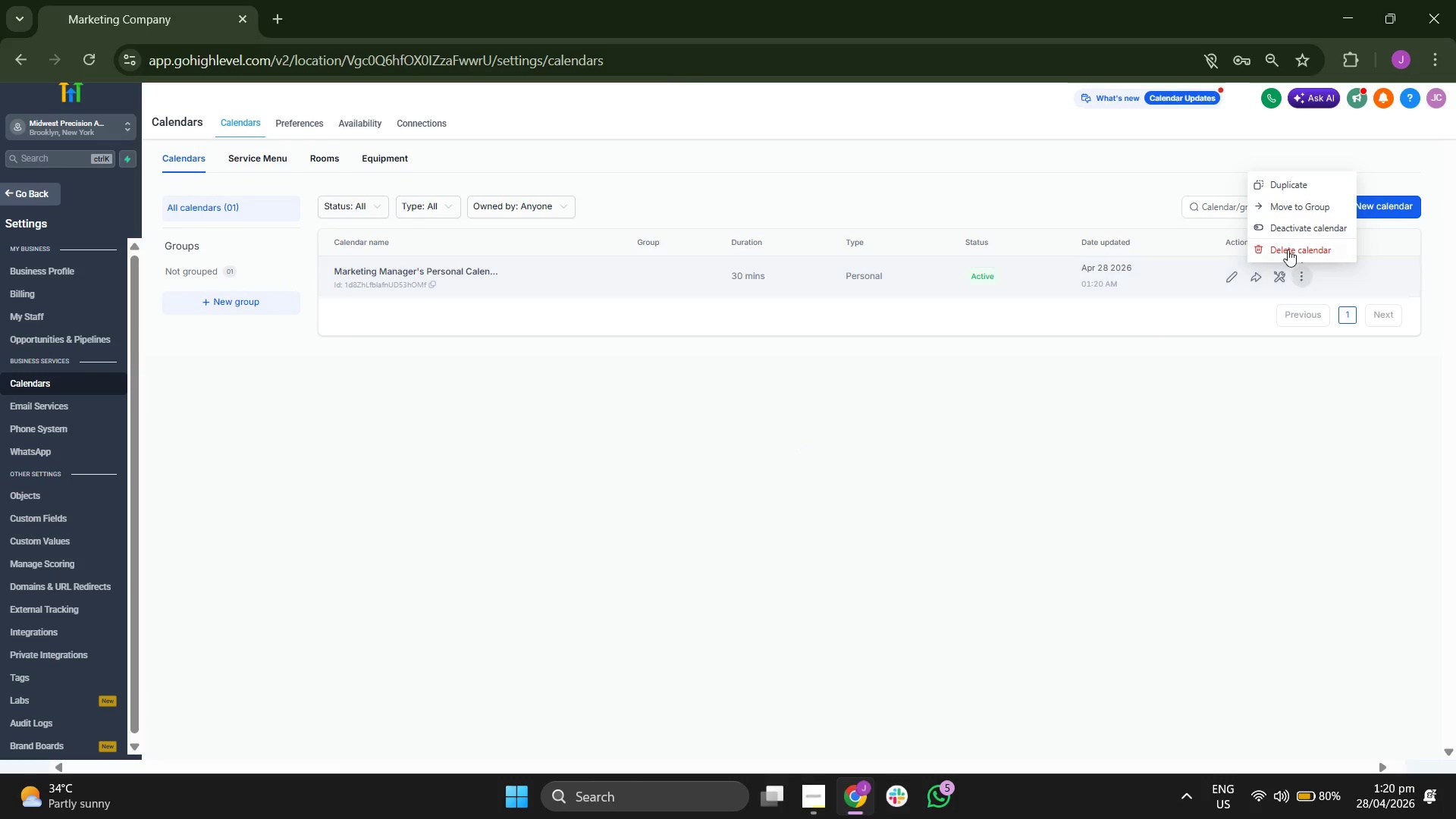 
left_click([1285, 246])
 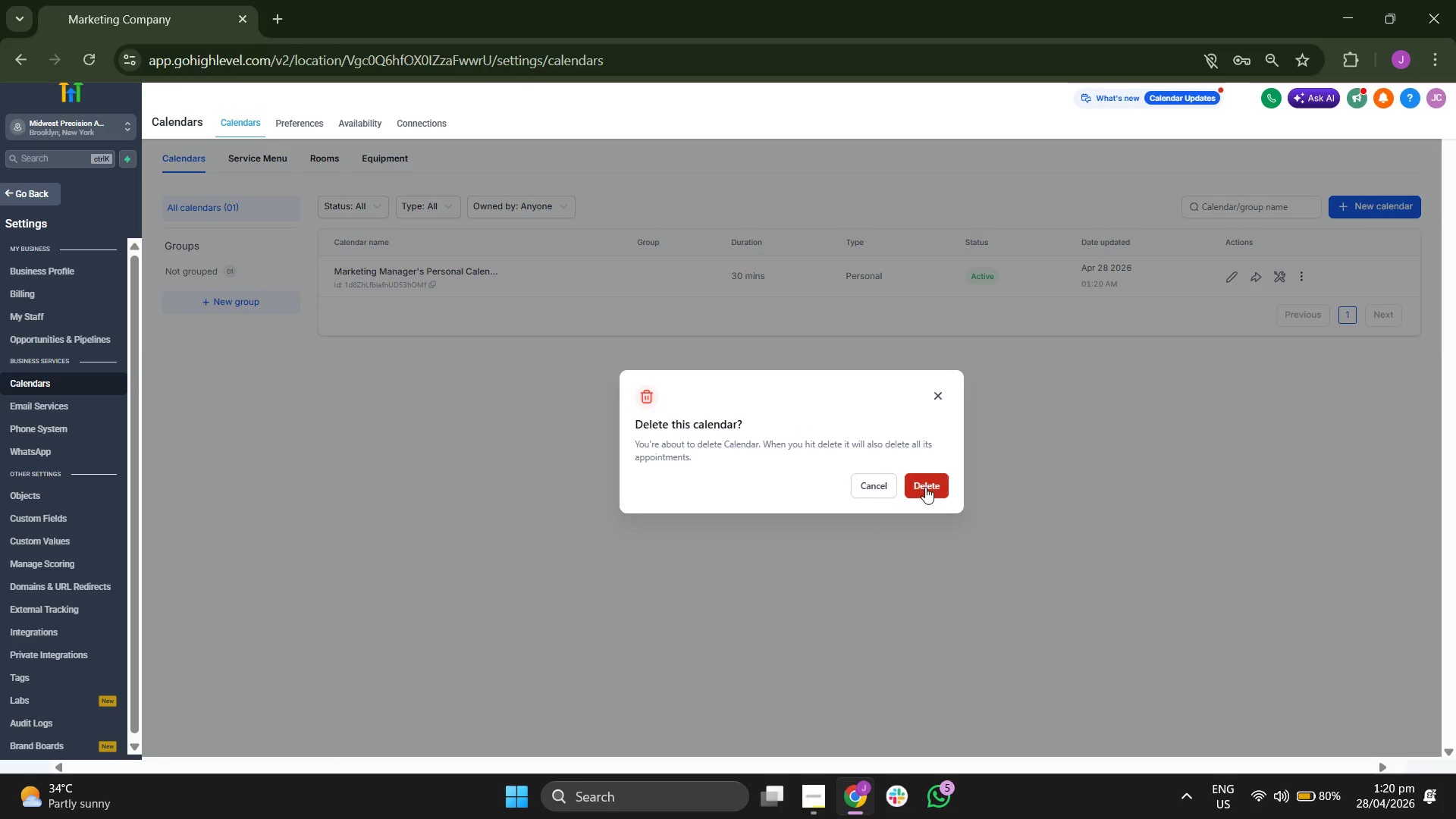 
left_click([925, 487])
 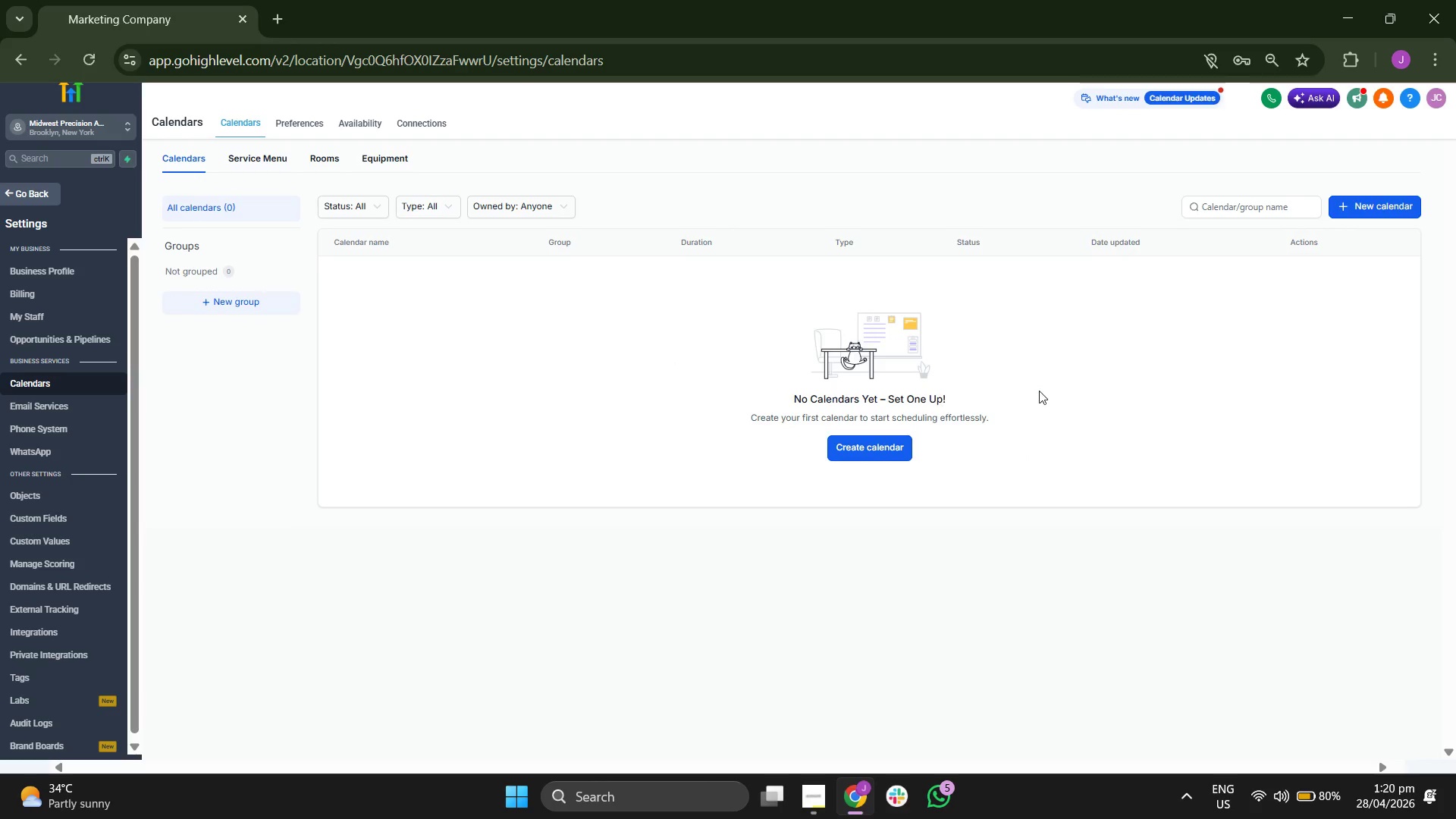 
left_click([1390, 209])
 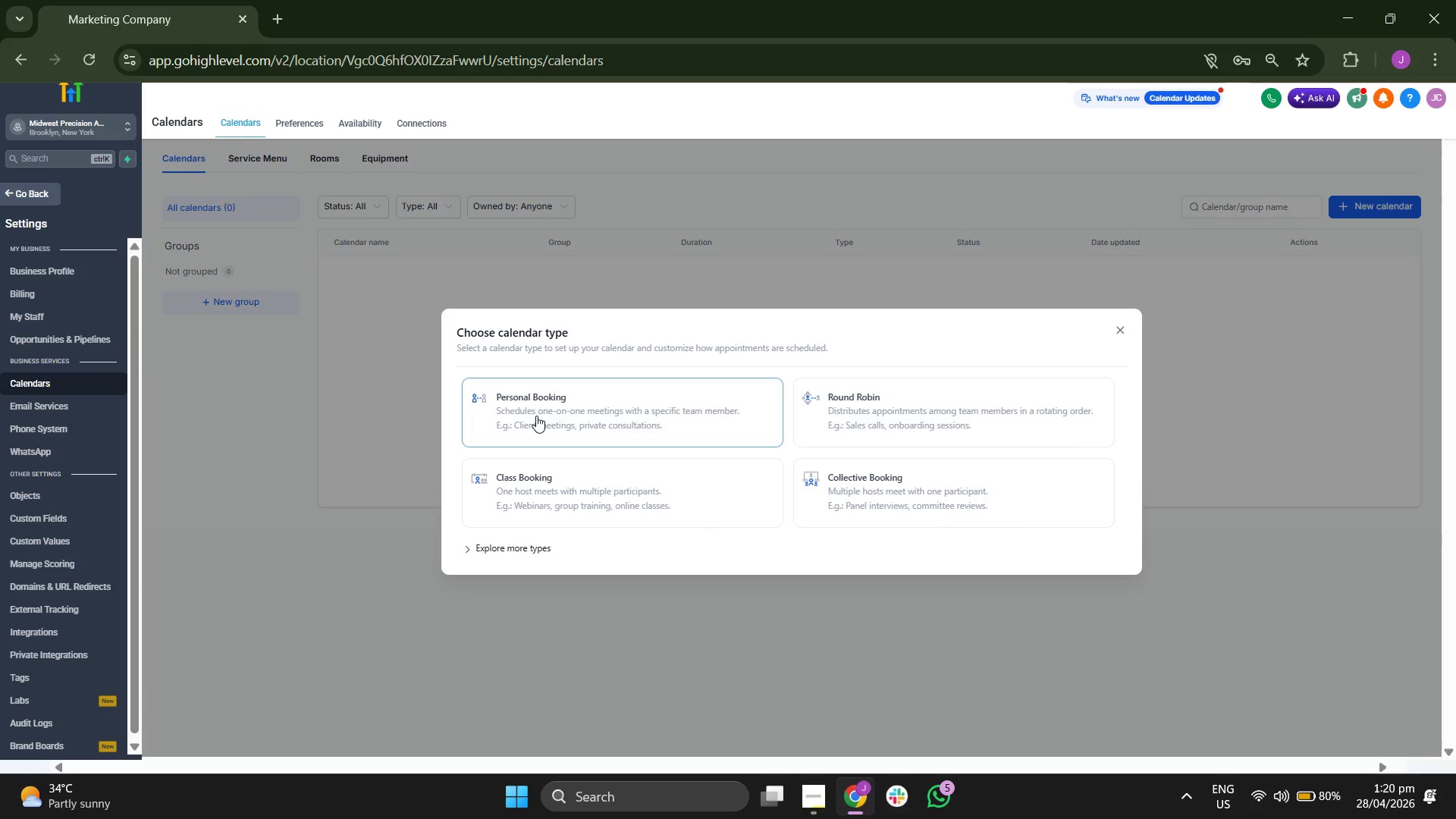 
left_click([536, 416])
 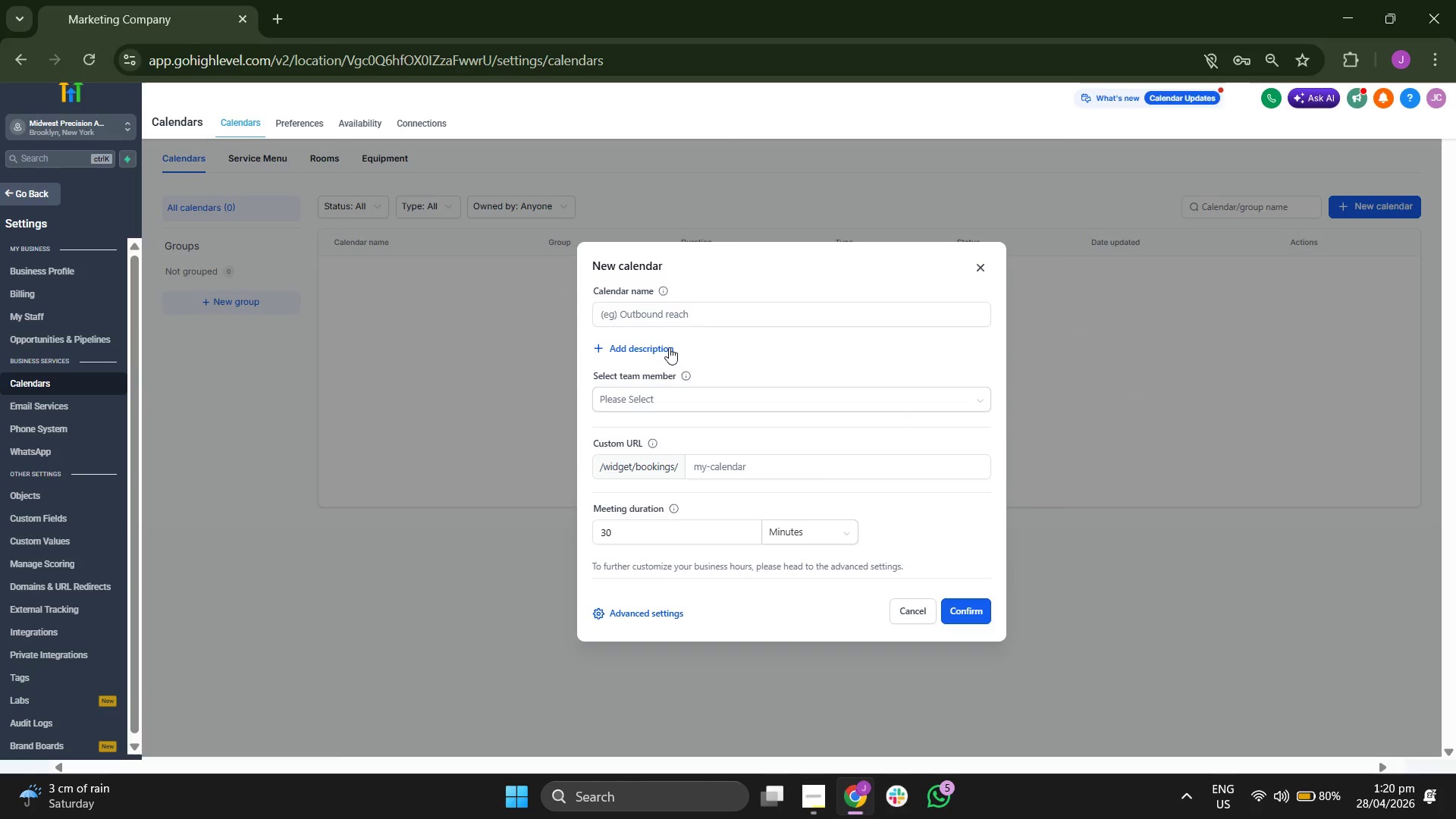 
left_click([697, 322])
 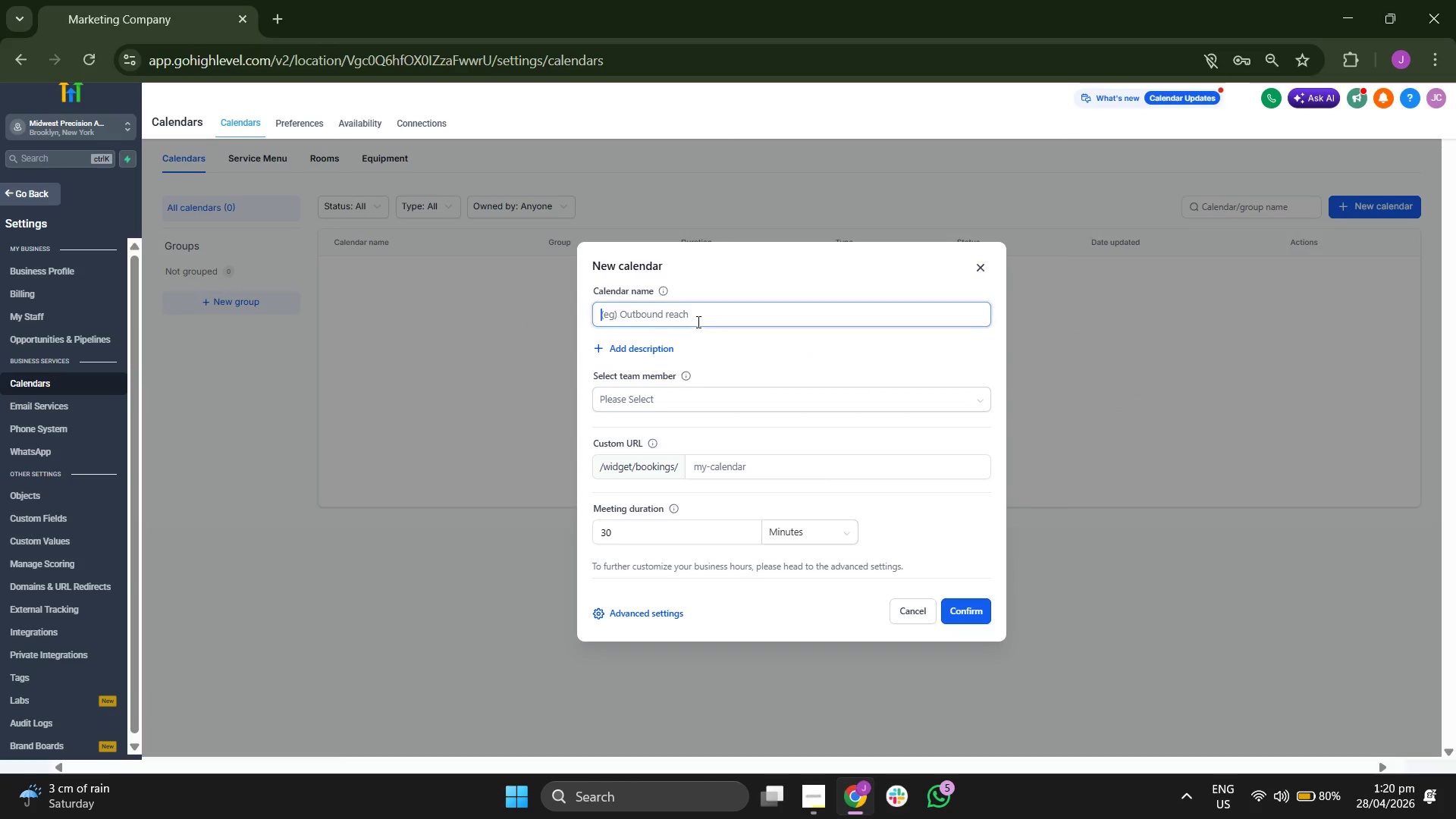 
key(Escape)
type(b)
key(Backspace)
type(Booking Appointment)
 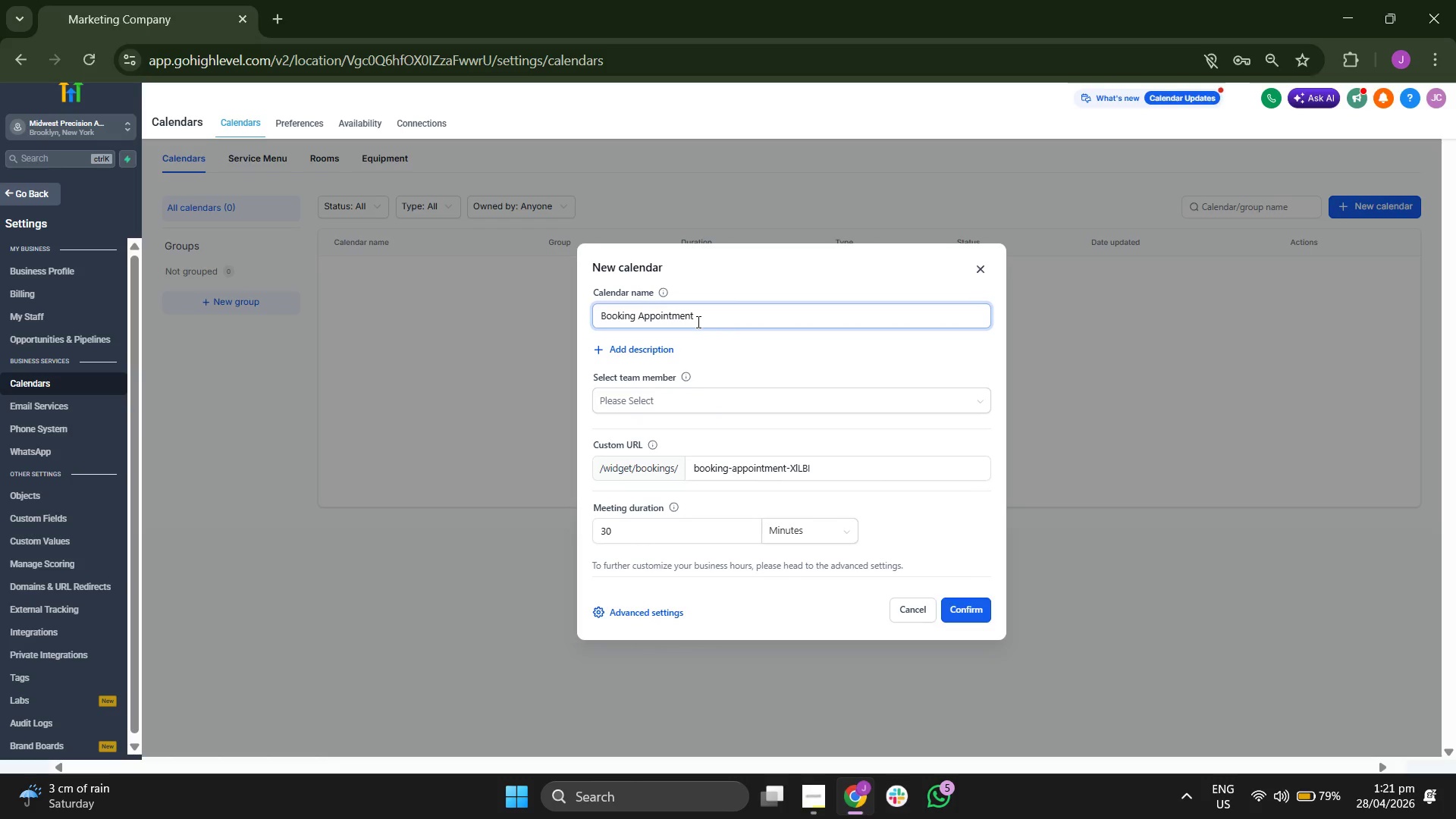 
left_click([764, 340])
 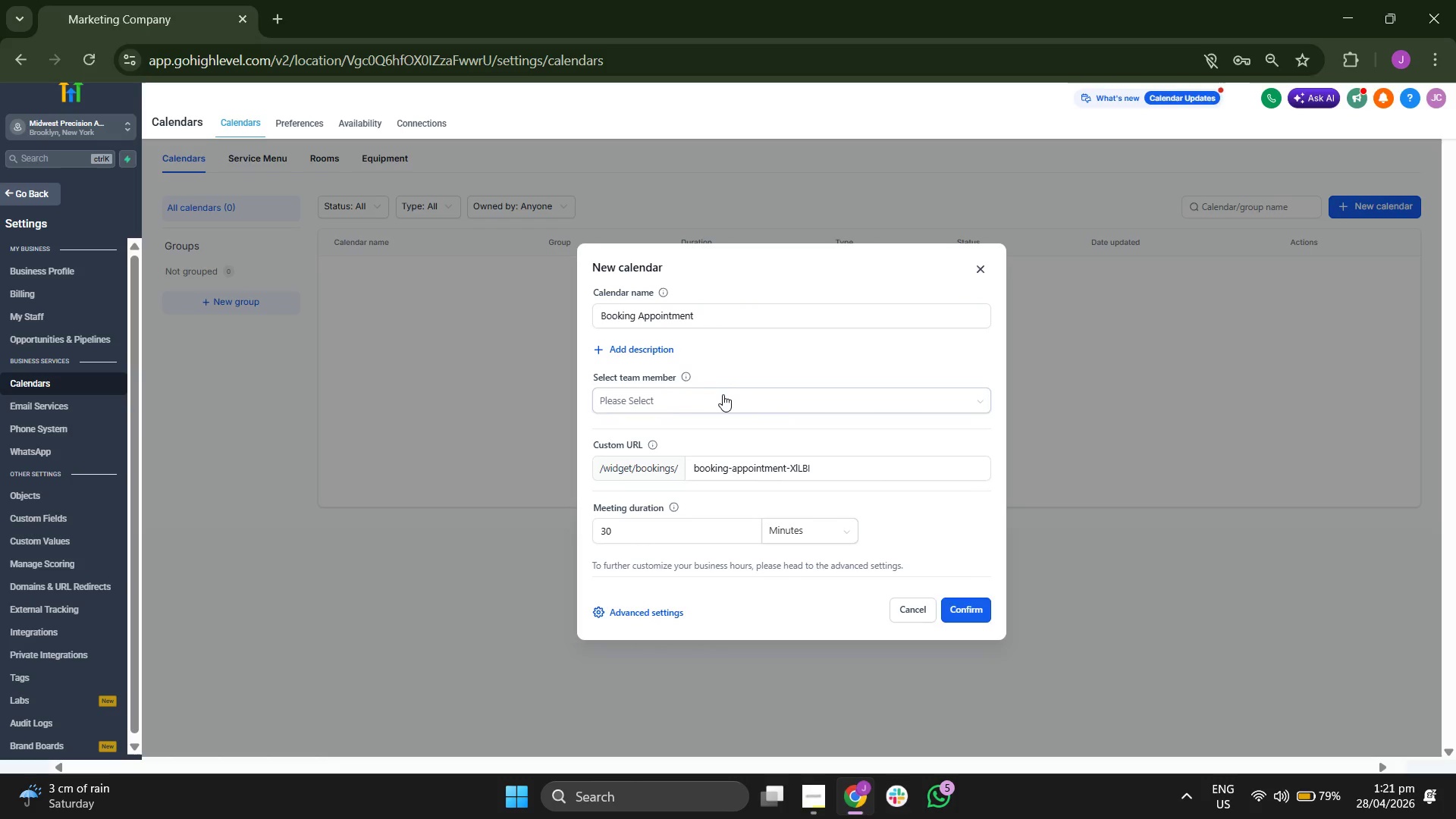 
left_click([721, 395])
 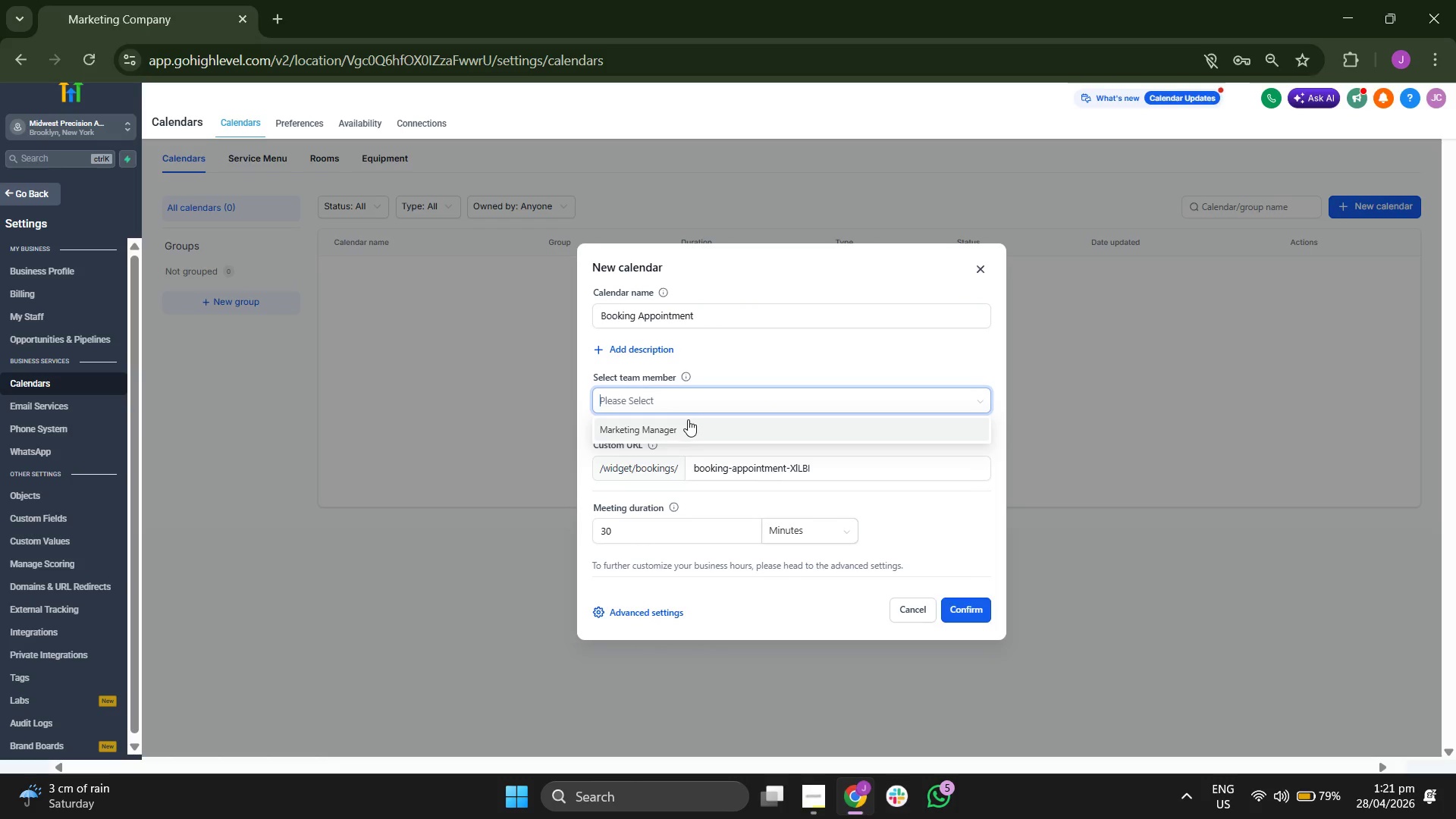 
left_click([684, 423])
 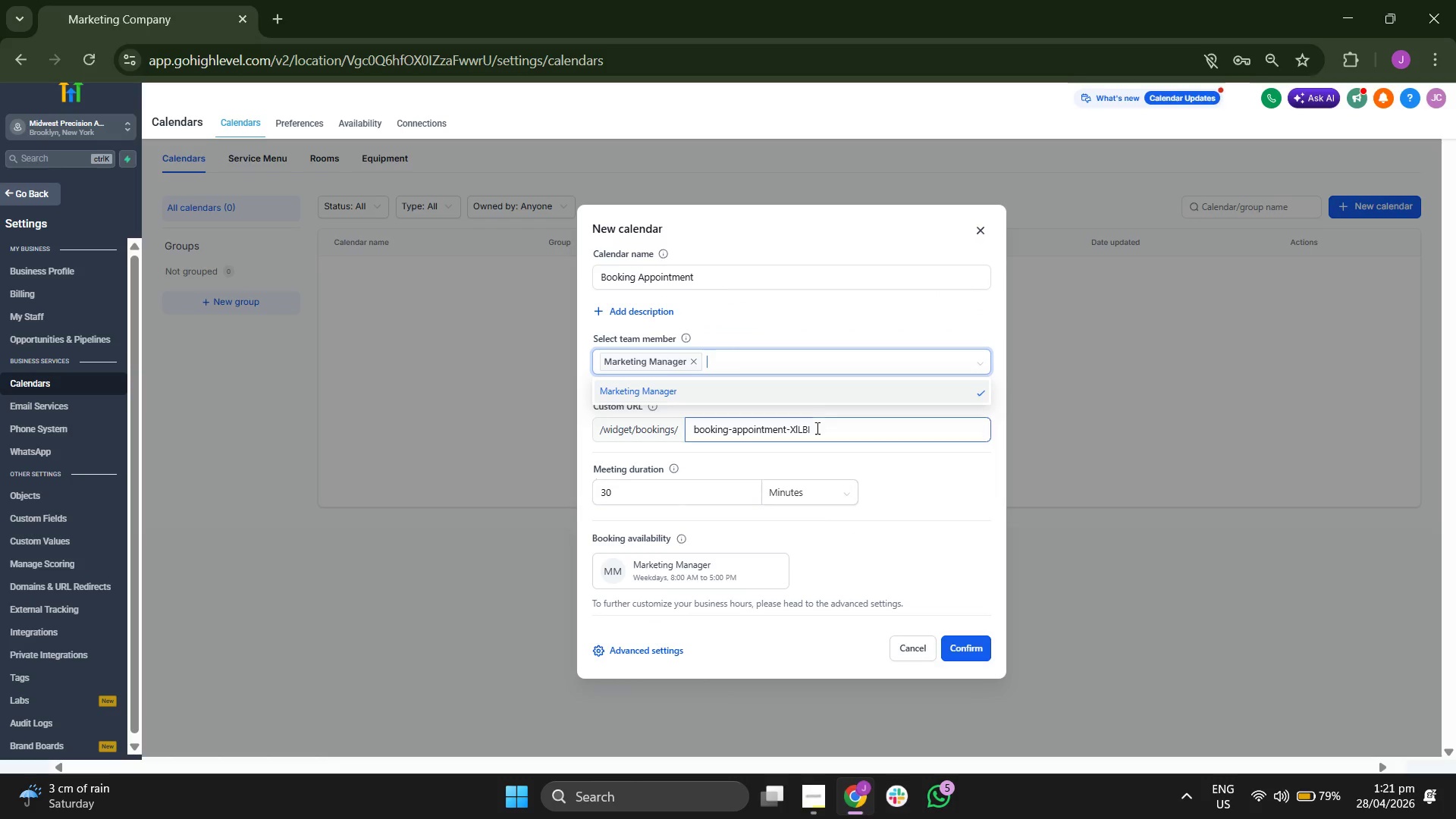 
left_click([900, 450])
 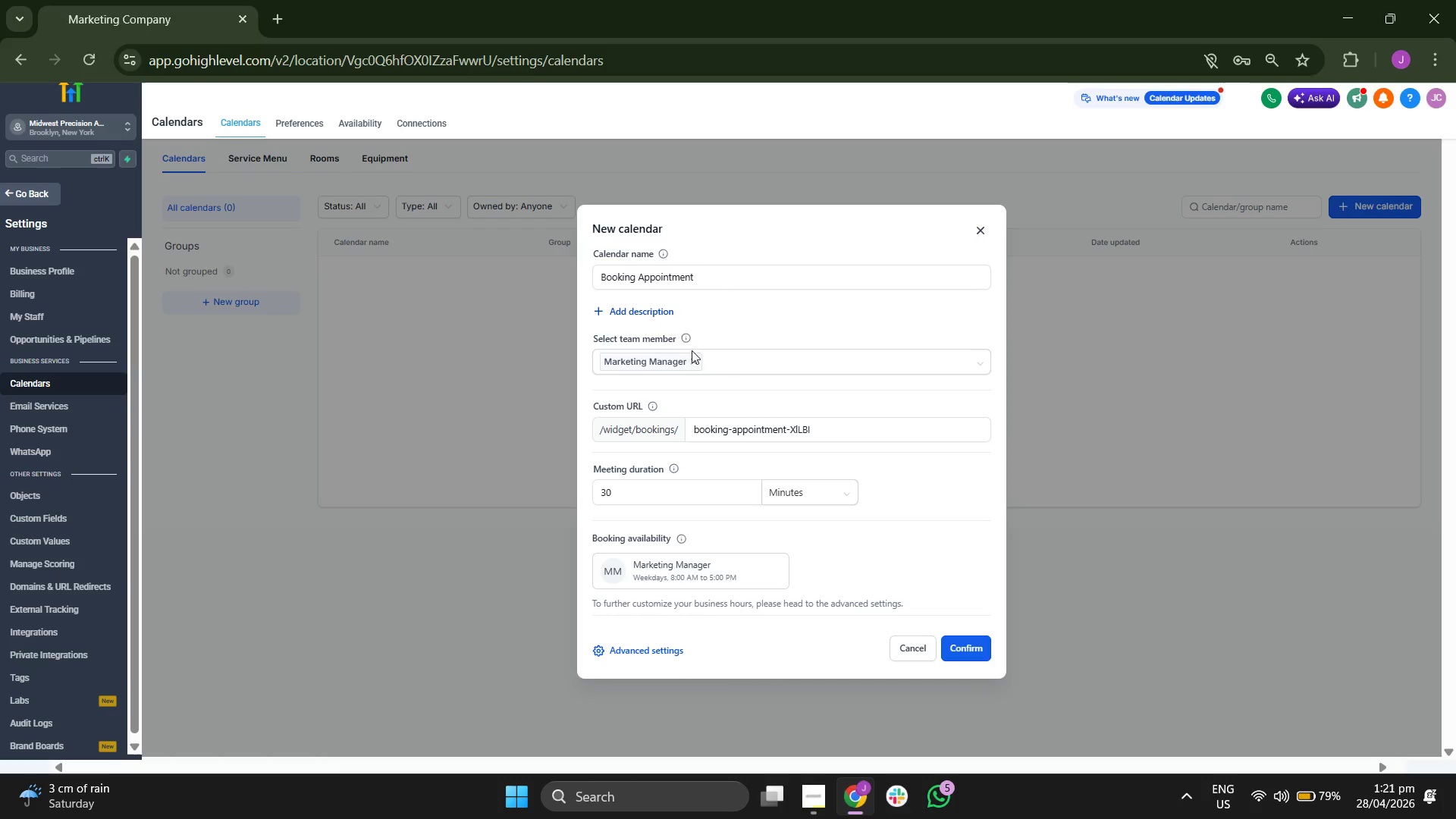 
left_click([968, 648])
 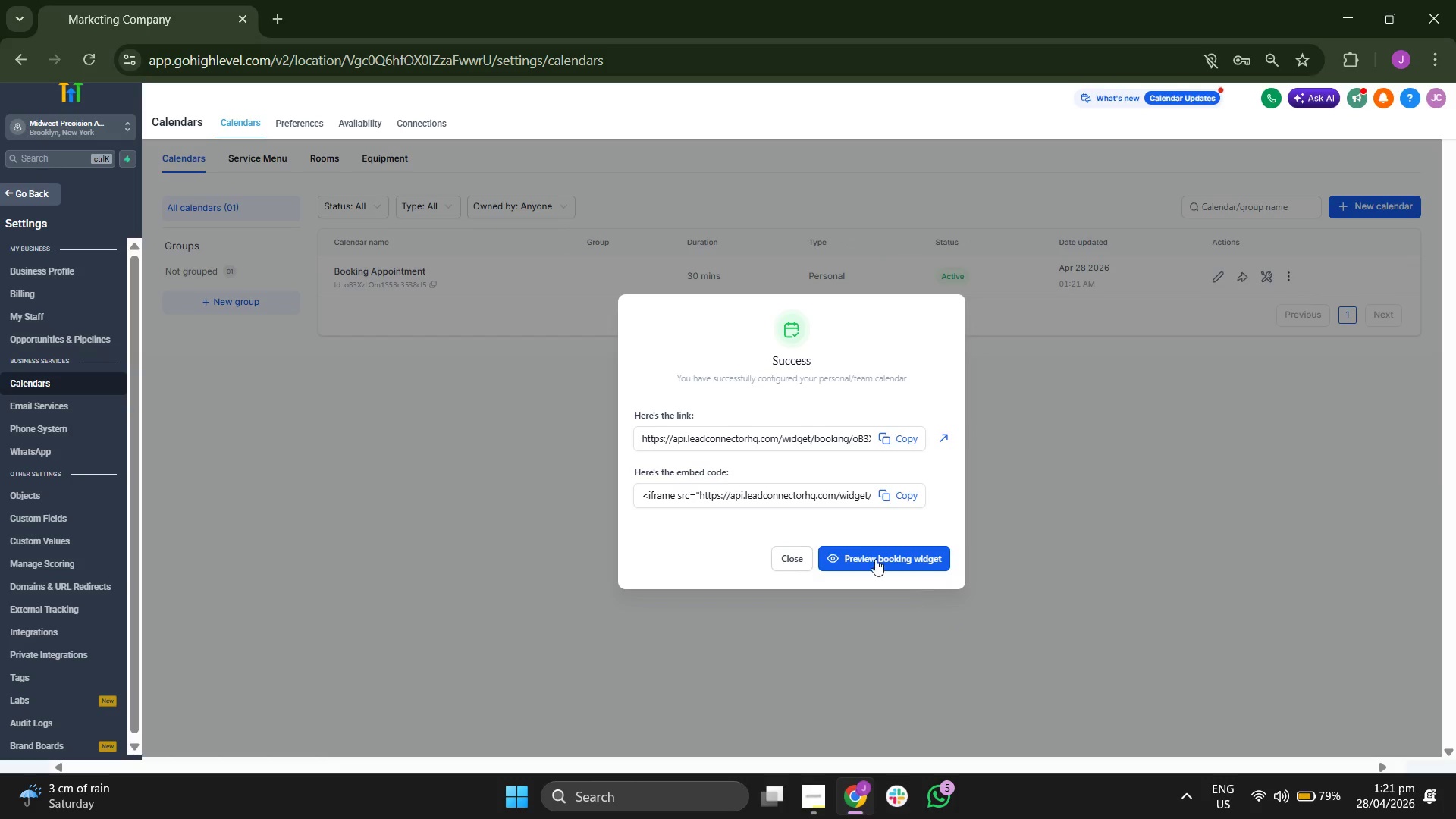 
wait(5.11)
 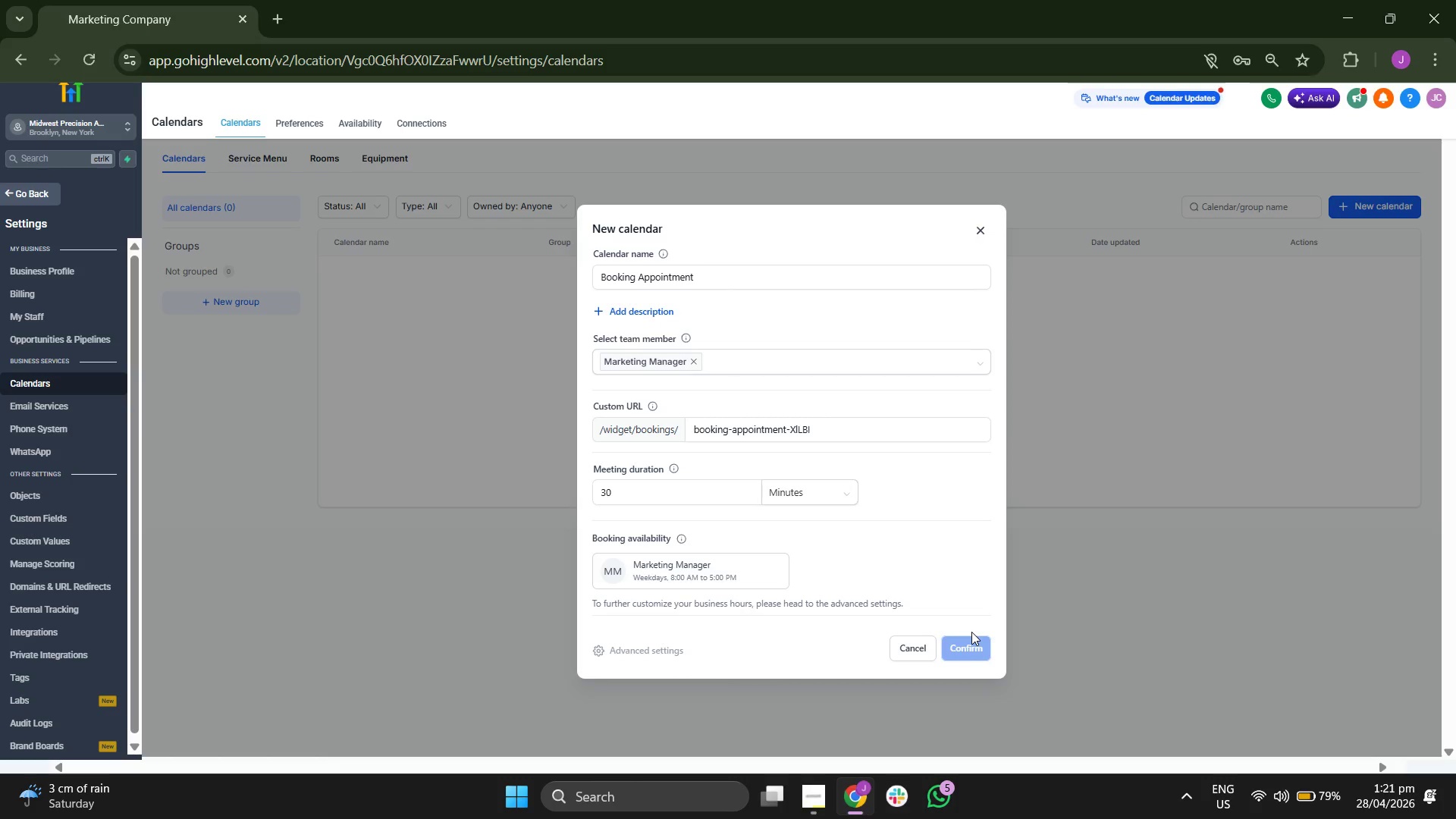 
left_click([937, 554])
 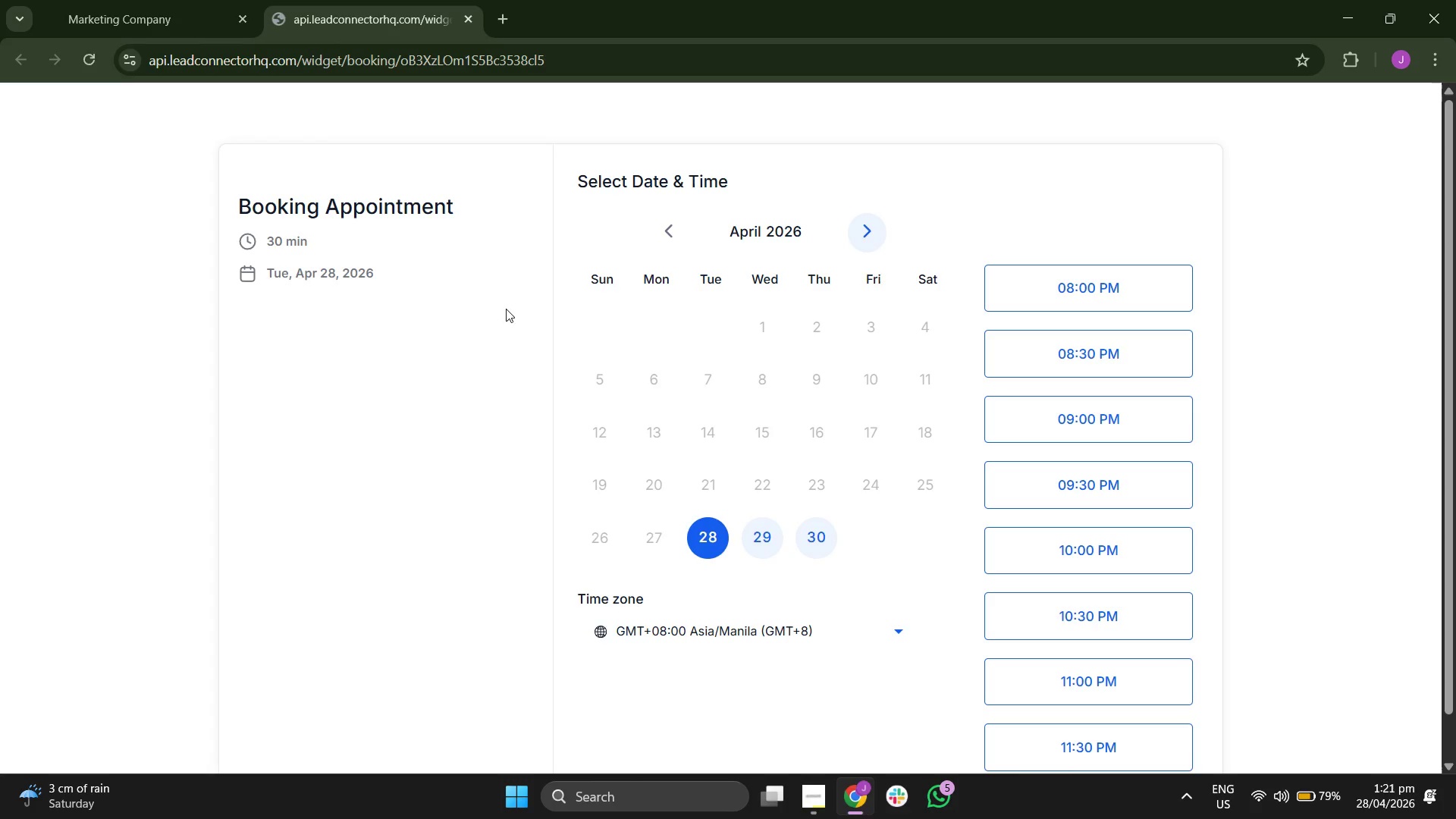 
wait(5.12)
 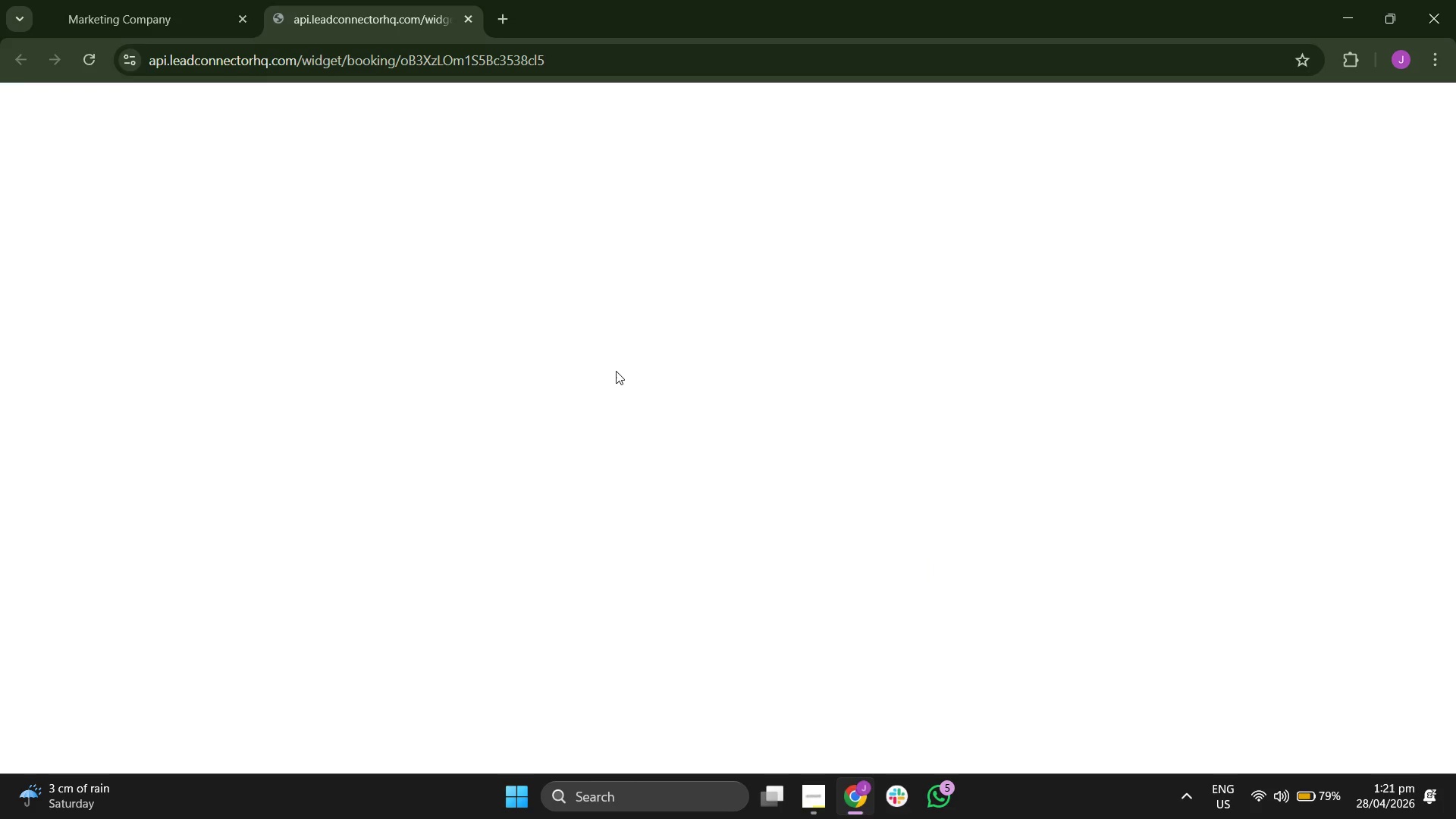 
scroll: coordinate [1198, 489], scroll_direction: down, amount: 3.0
 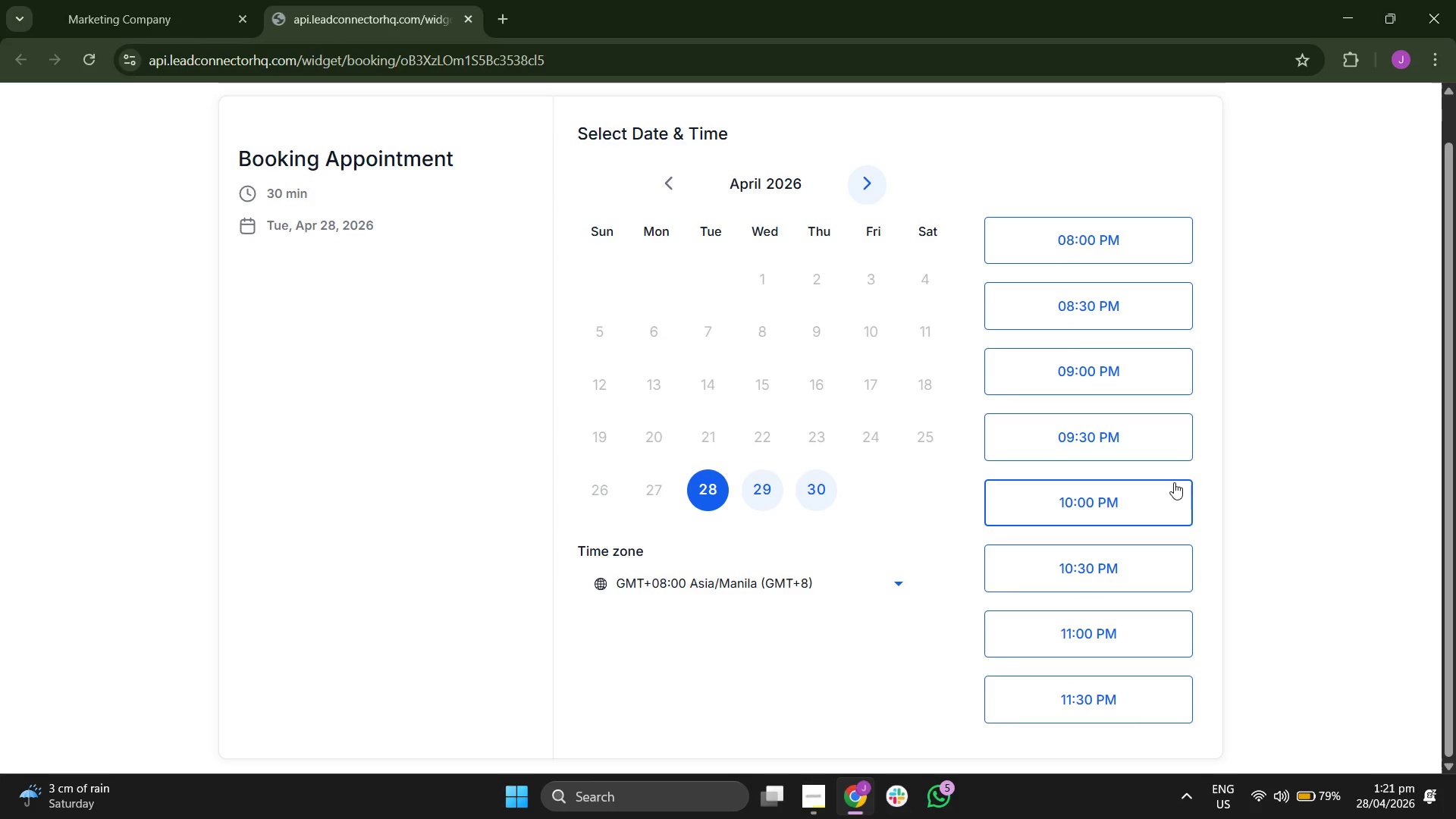 
scroll: coordinate [1178, 501], scroll_direction: up, amount: 1.0
 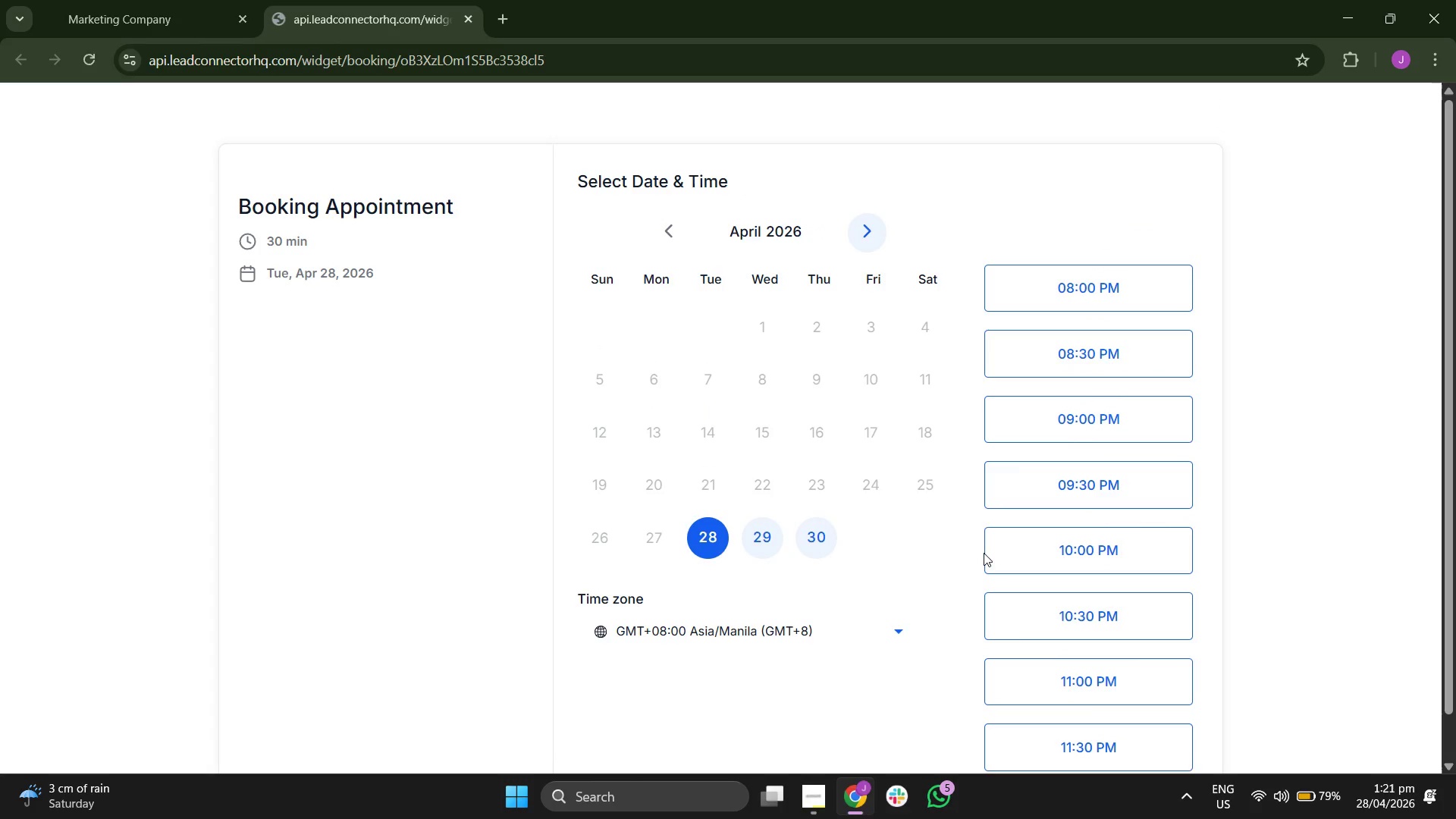 
scroll: coordinate [795, 411], scroll_direction: down, amount: 6.0
 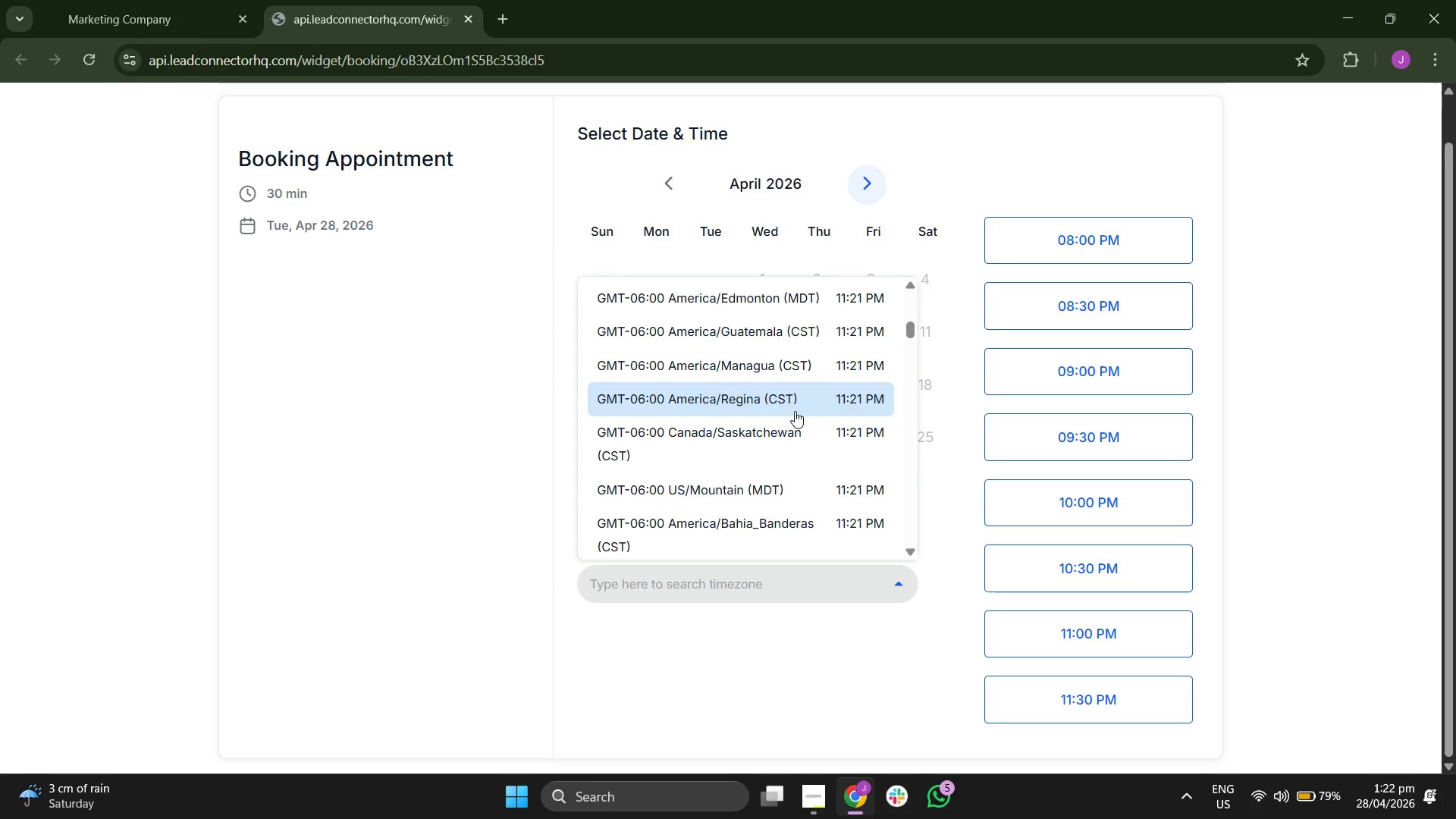 
scroll: coordinate [795, 404], scroll_direction: down, amount: 5.0
 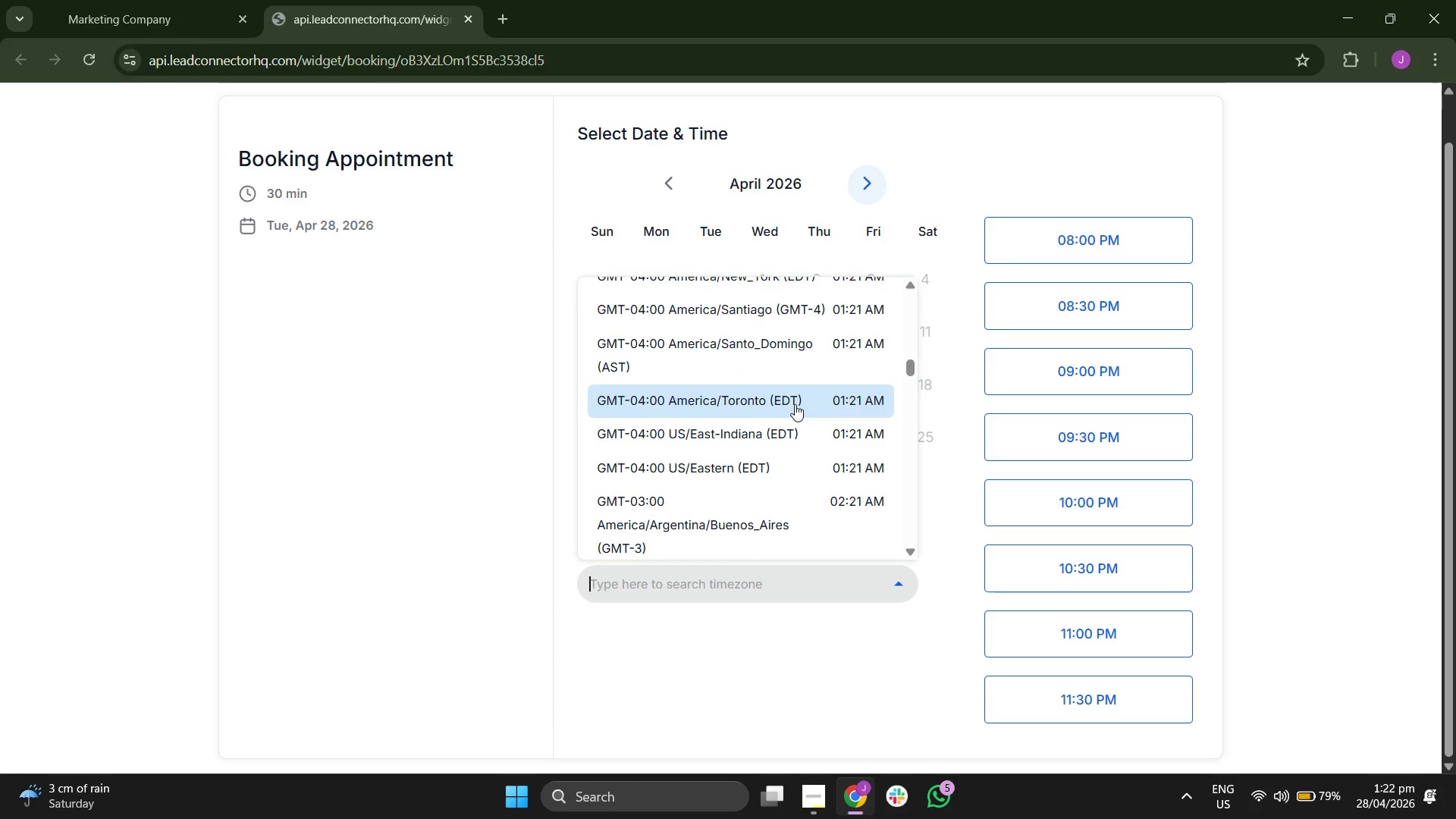 
scroll: coordinate [795, 404], scroll_direction: down, amount: 5.0
 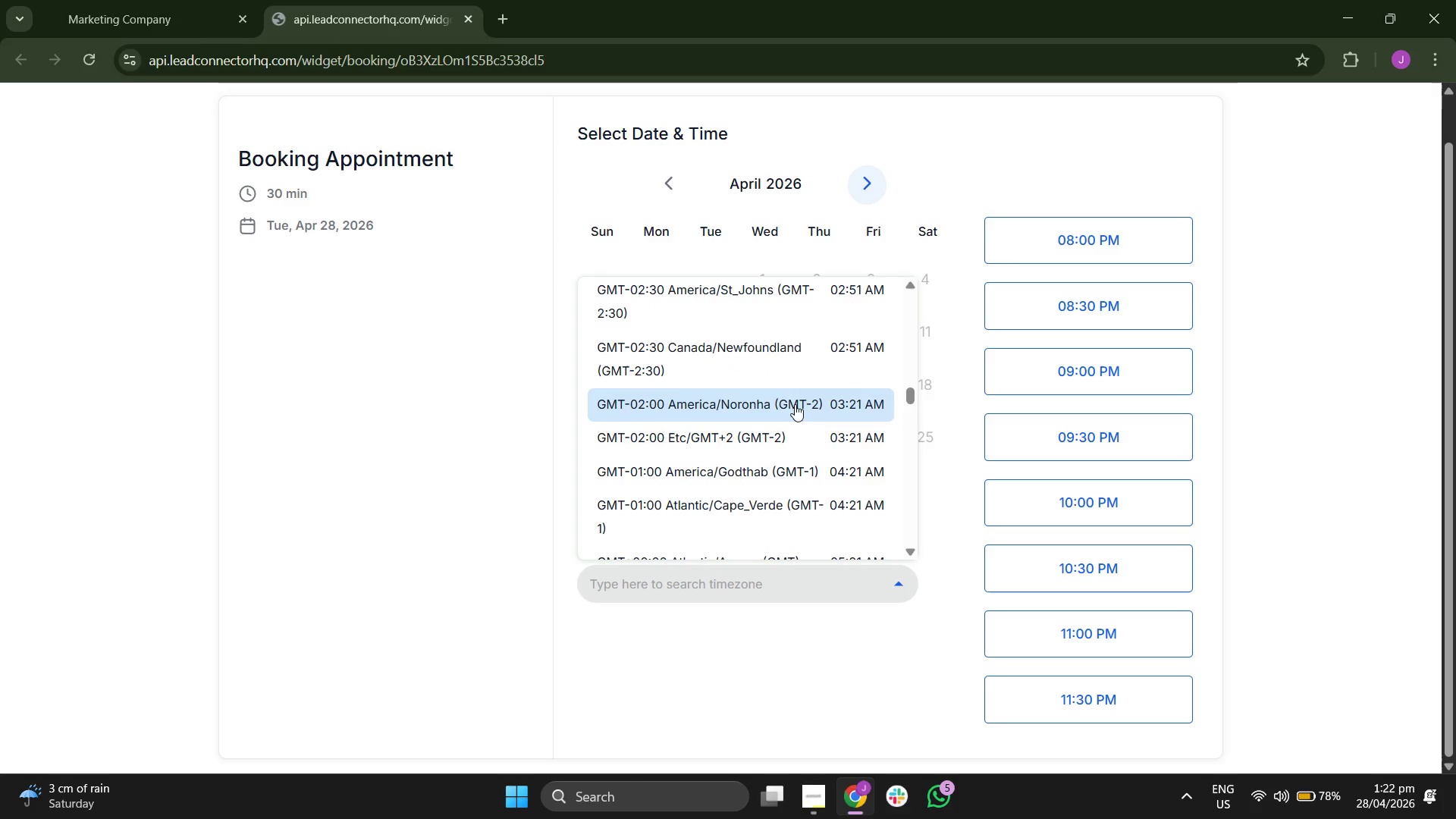 
scroll: coordinate [795, 404], scroll_direction: down, amount: 5.0
 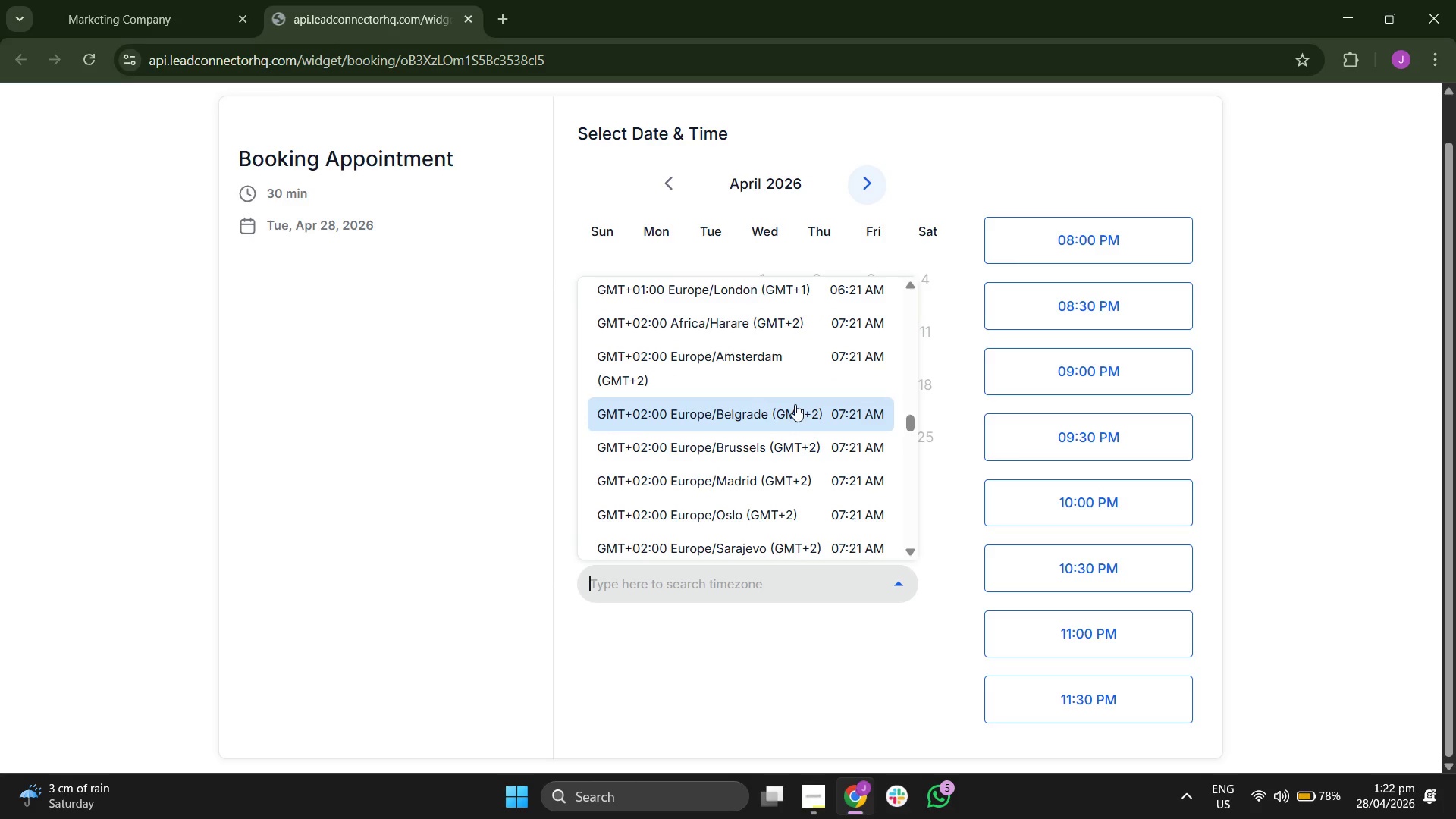 
scroll: coordinate [795, 404], scroll_direction: down, amount: 2.0
 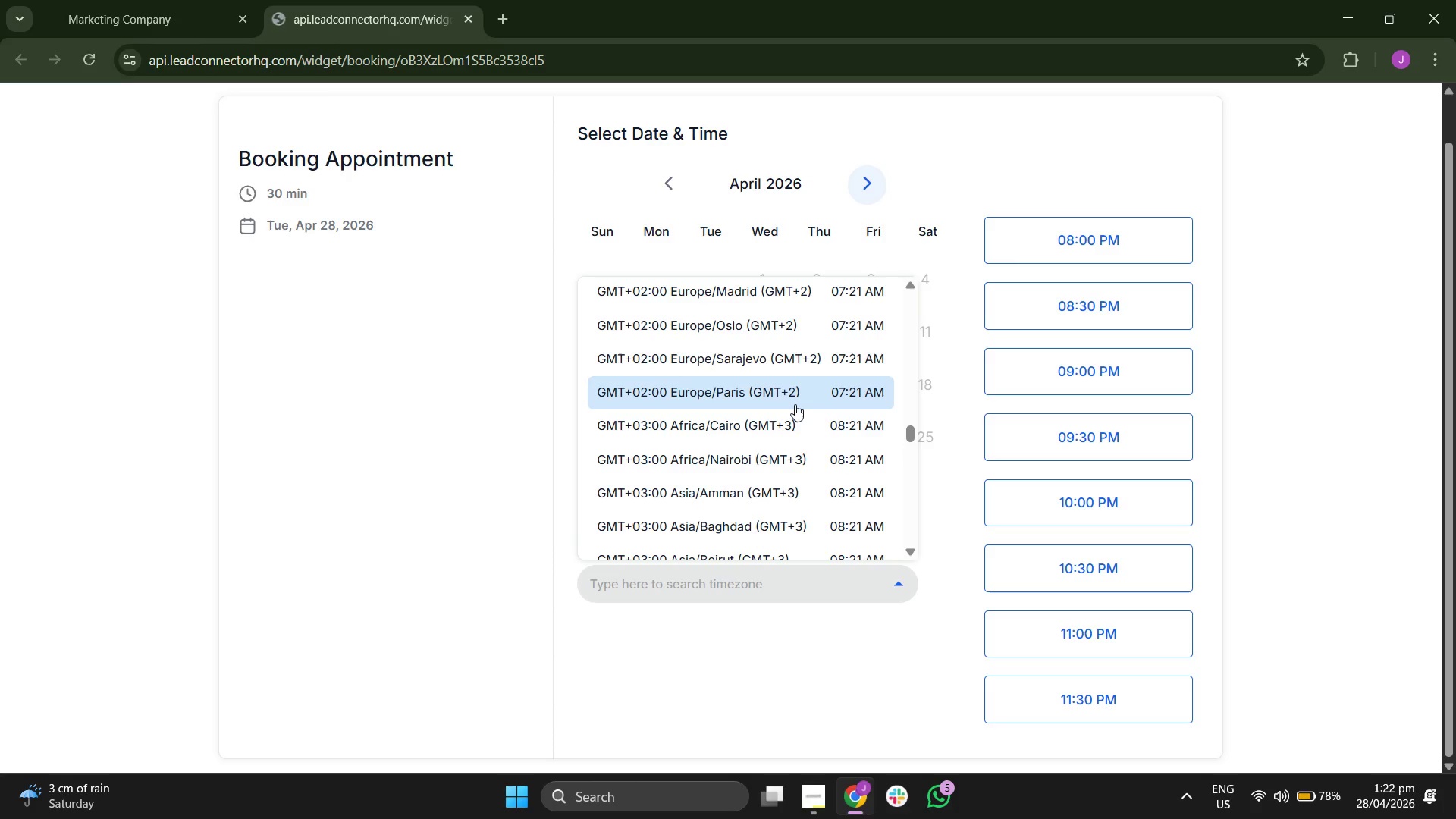 
wait(7.07)
 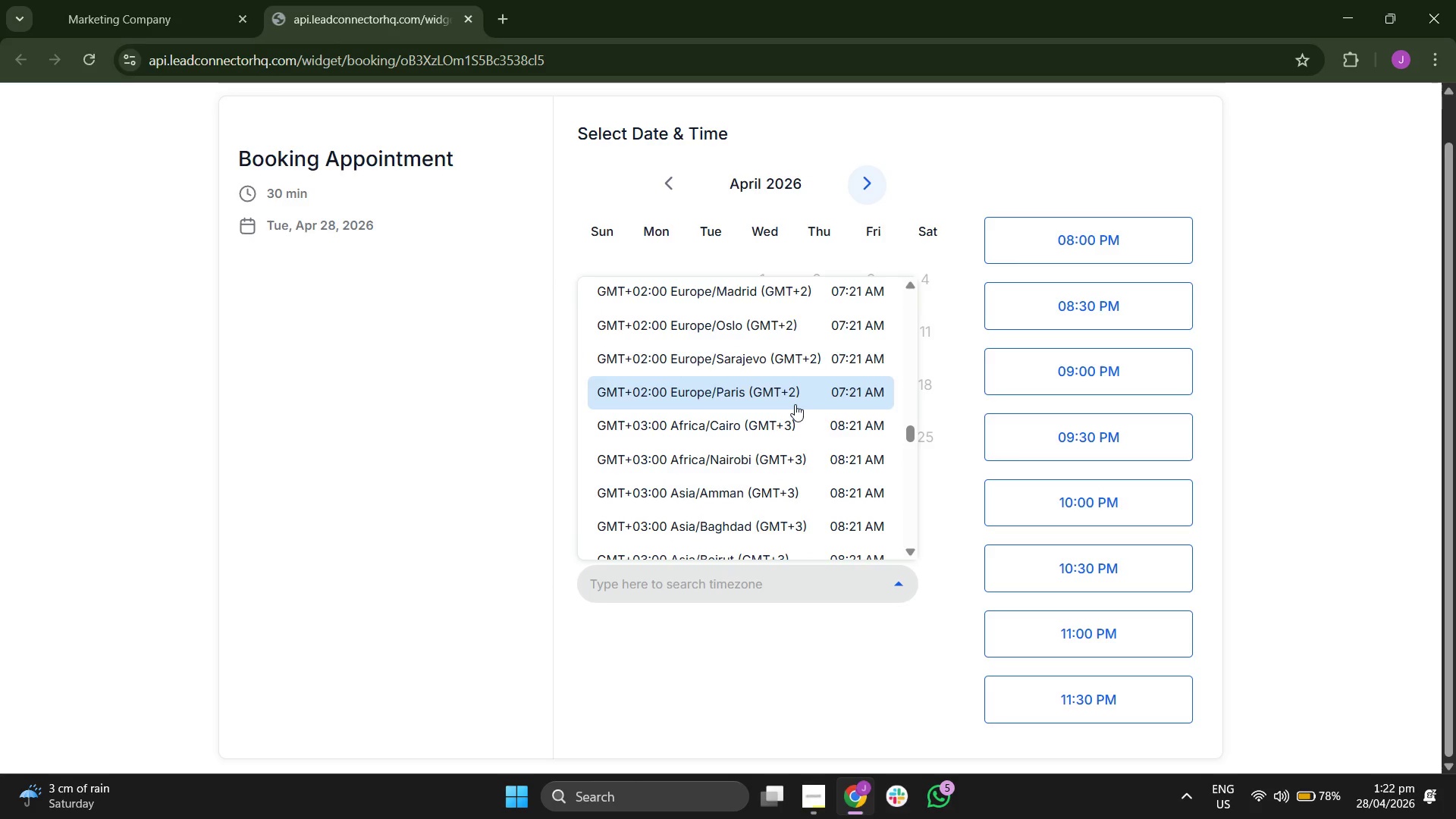 
scroll: coordinate [835, 359], scroll_direction: down, amount: 5.0
 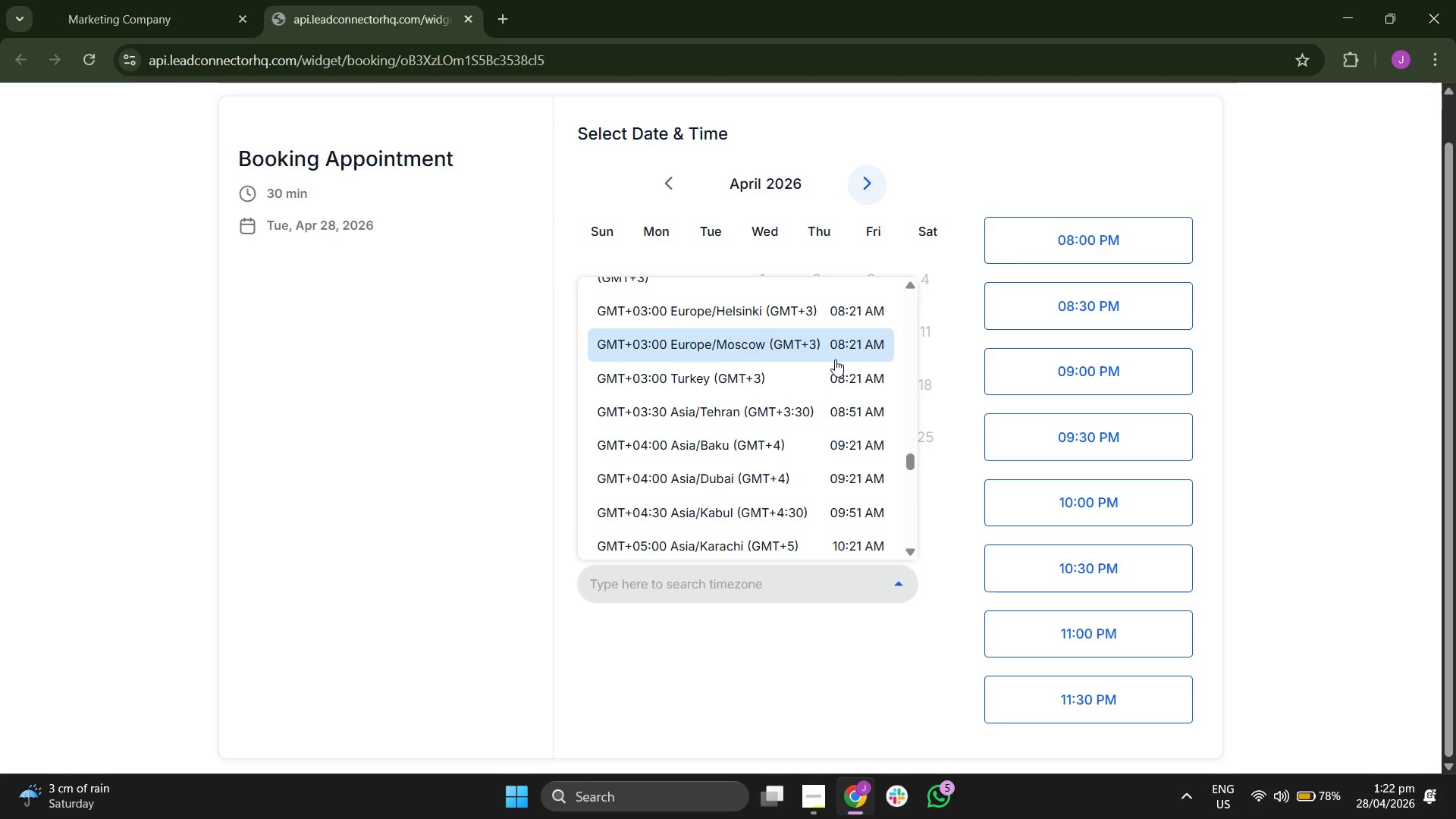 
scroll: coordinate [770, 411], scroll_direction: down, amount: 6.0
 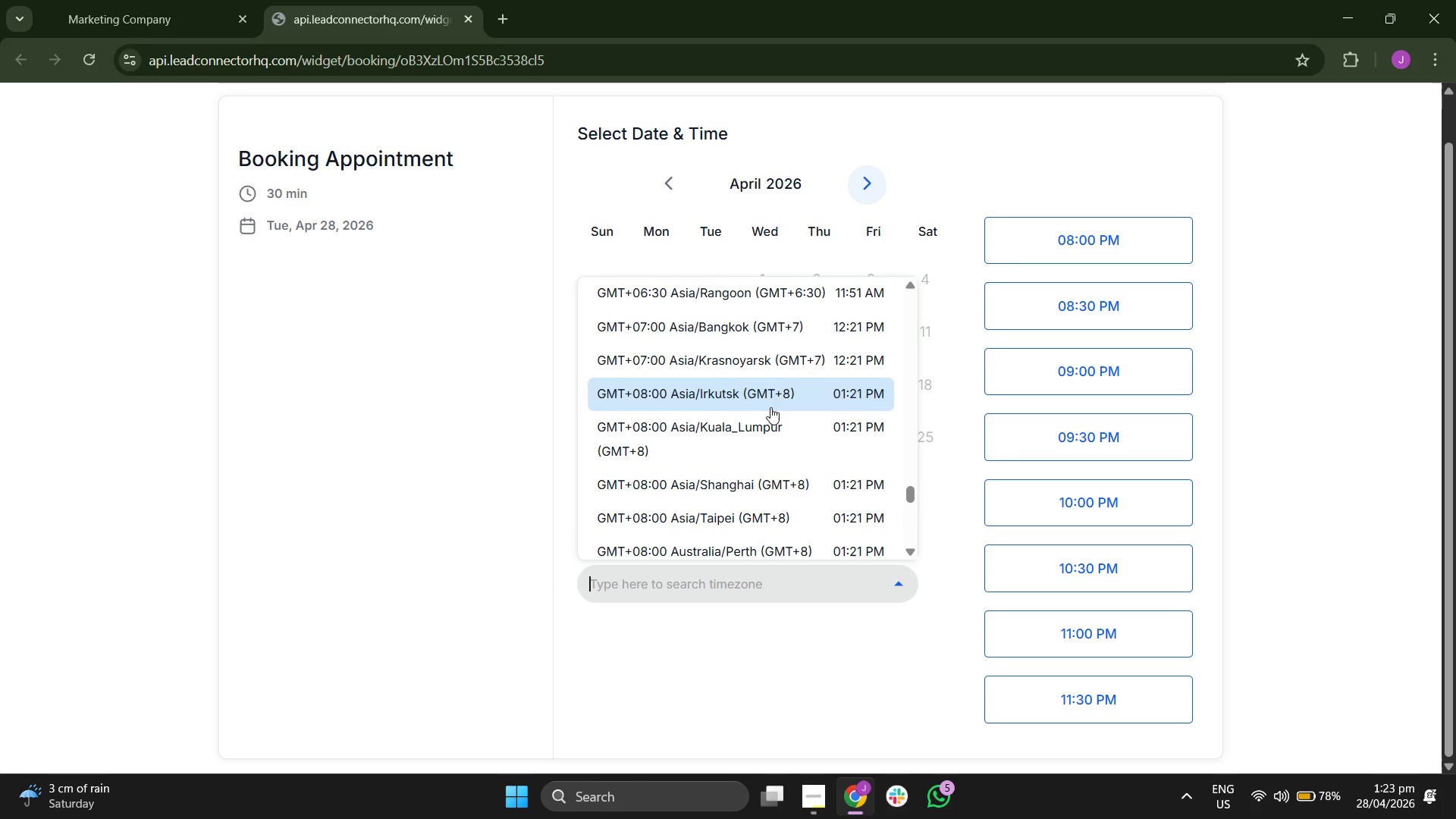 
scroll: coordinate [770, 407], scroll_direction: down, amount: 5.0
 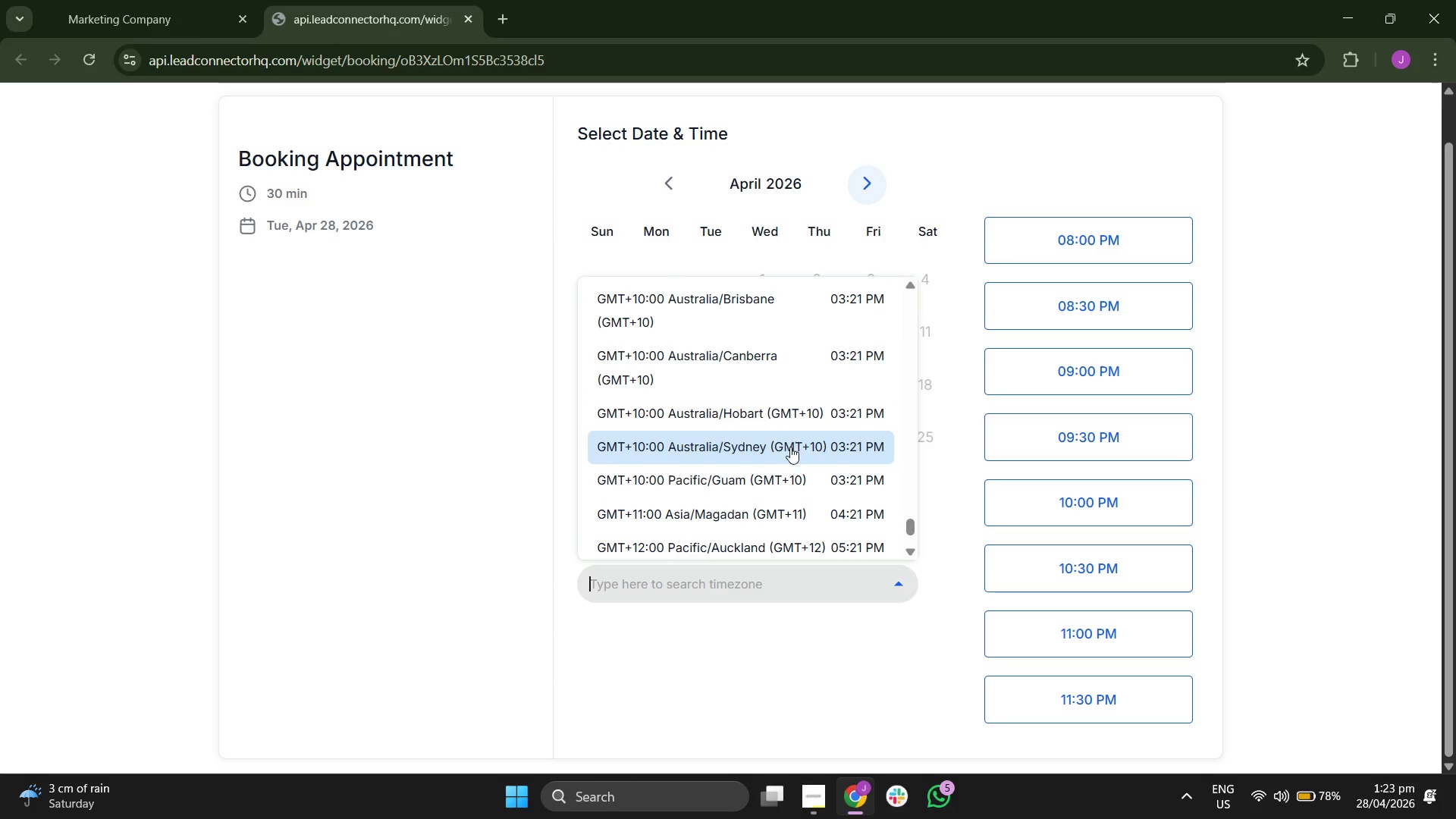 
scroll: coordinate [735, 404], scroll_direction: up, amount: 2.0
 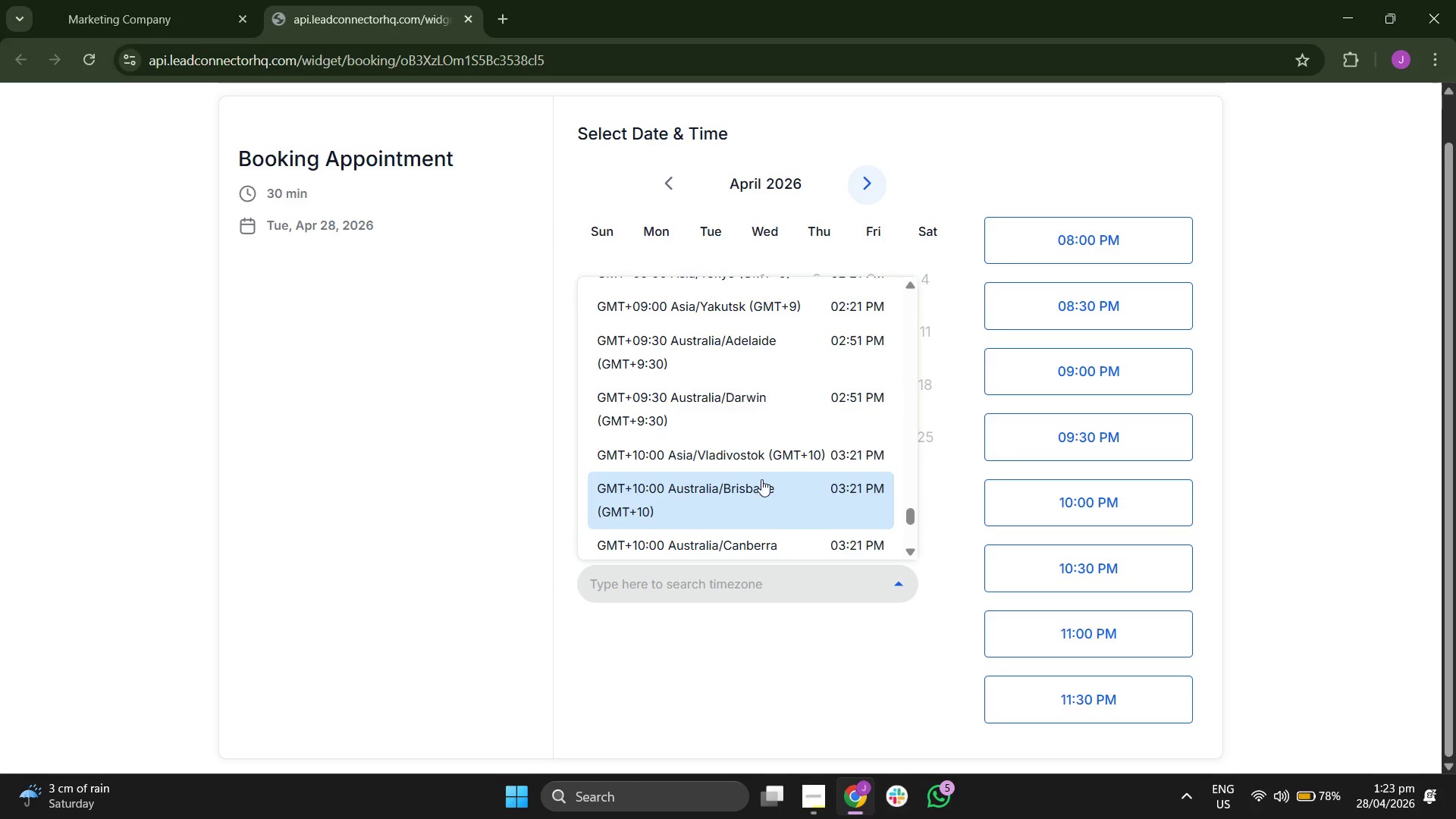 
scroll: coordinate [765, 474], scroll_direction: down, amount: 1.0
 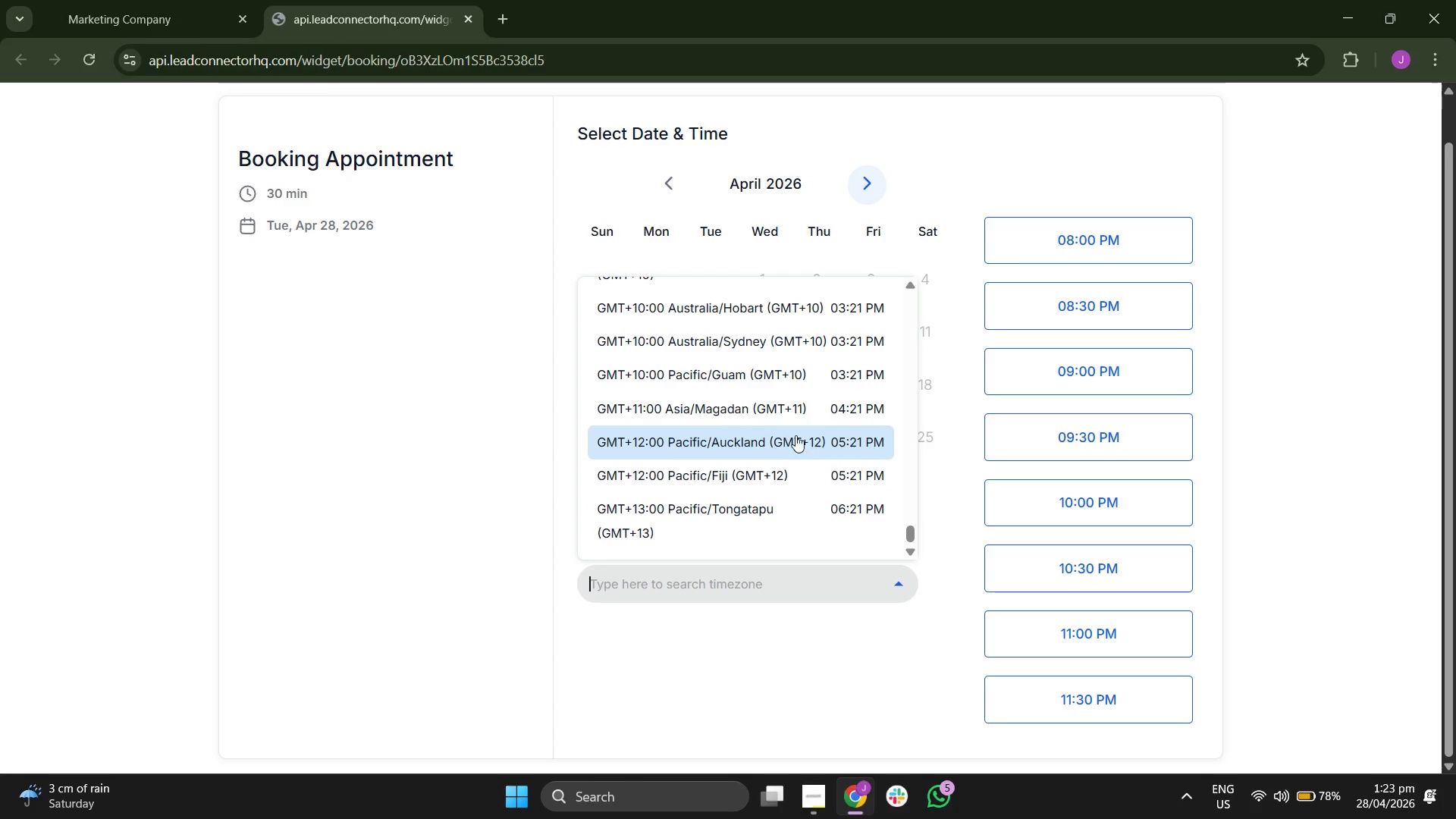 
scroll: coordinate [739, 462], scroll_direction: up, amount: 2.0
 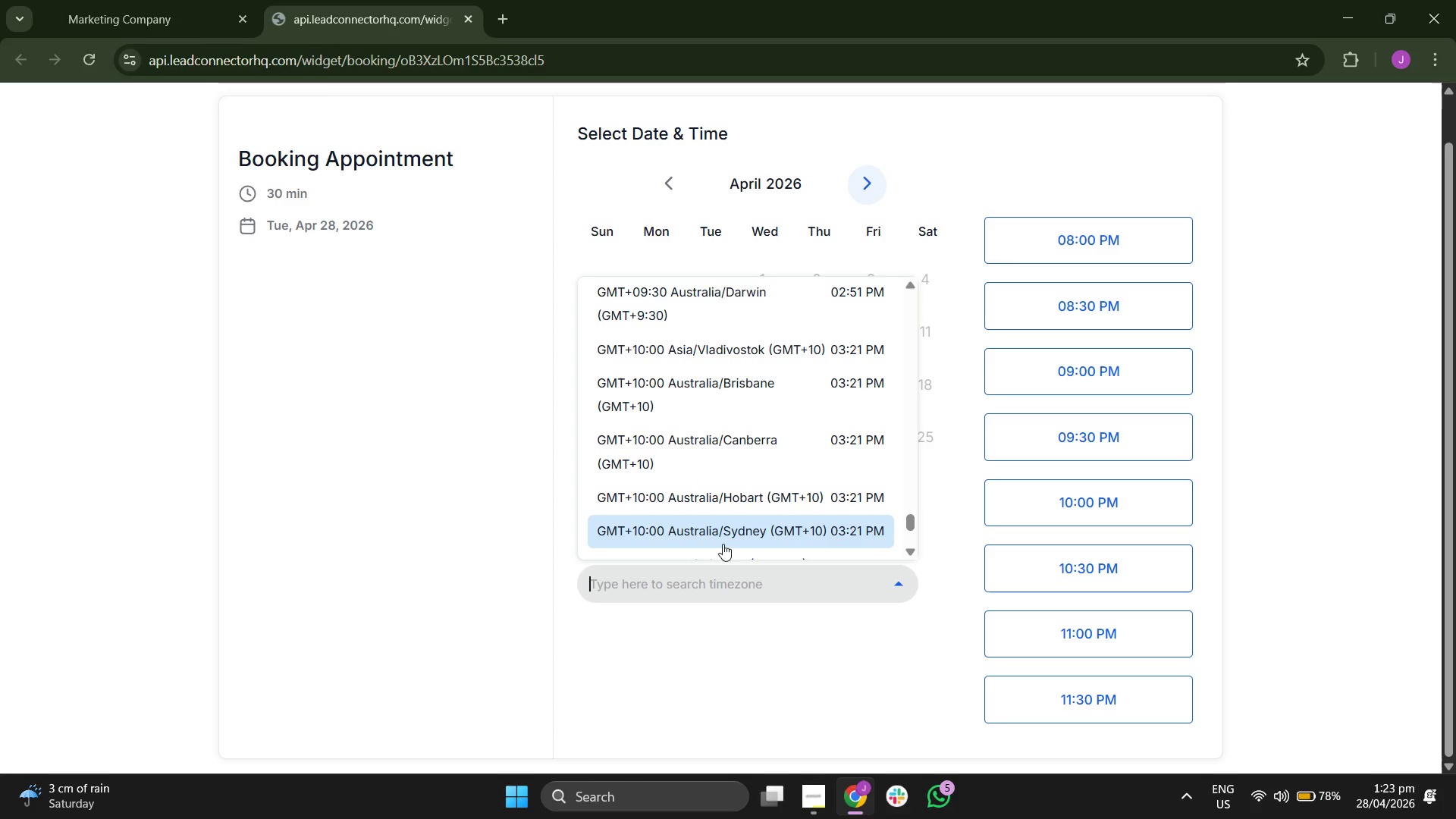 
type(new)
 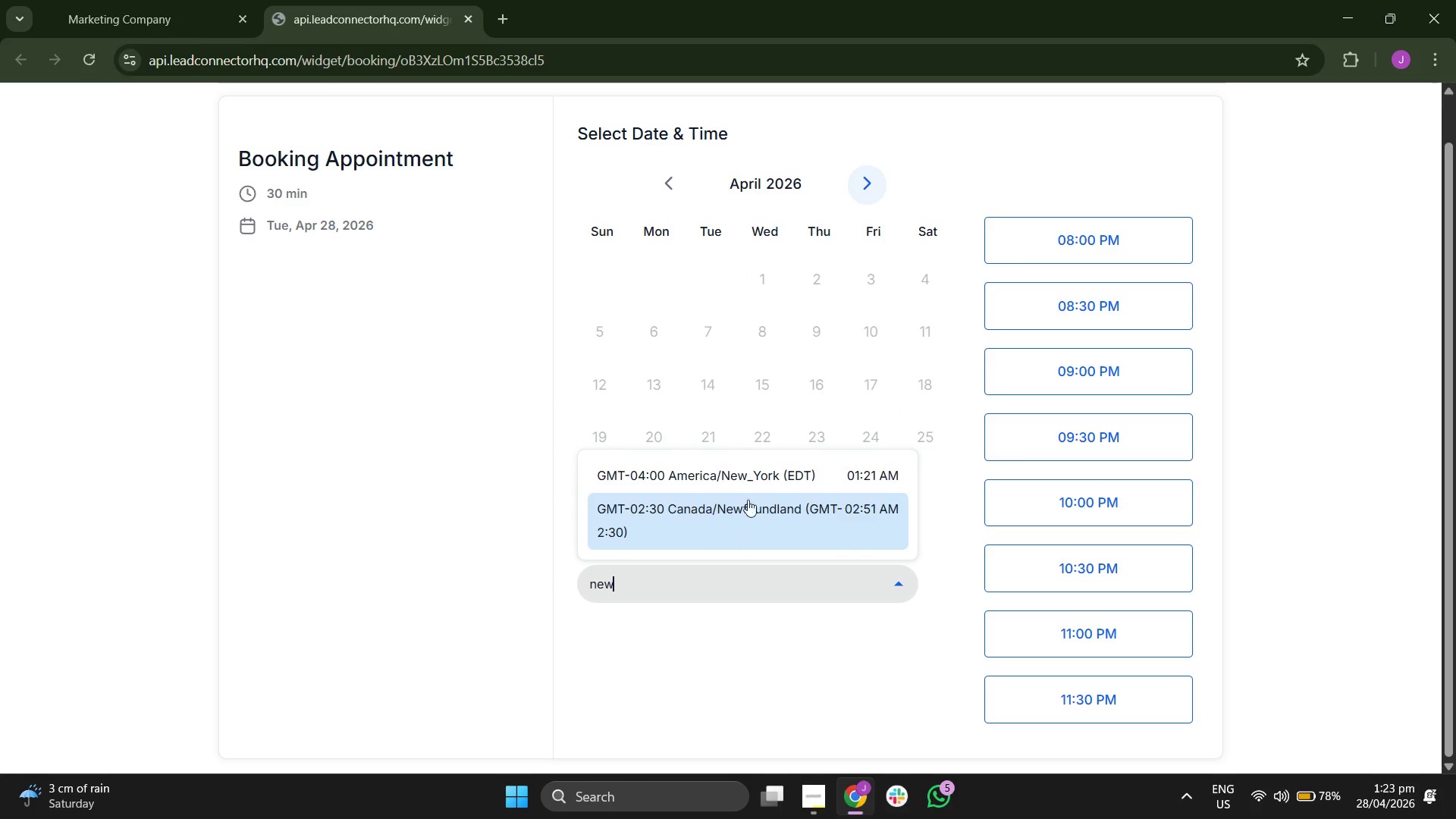 
left_click([765, 460])
 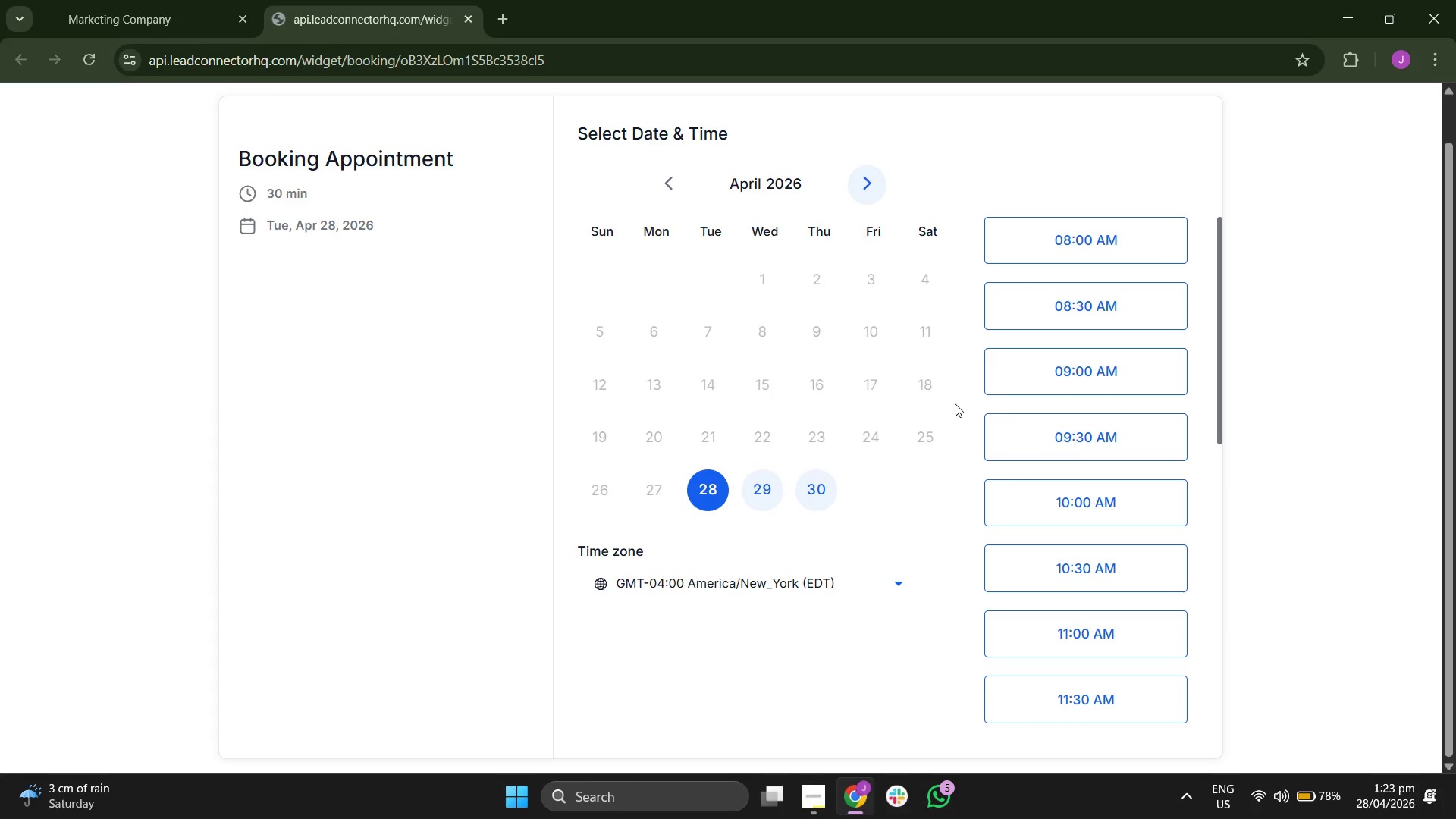 
scroll: coordinate [1009, 394], scroll_direction: down, amount: 5.0
 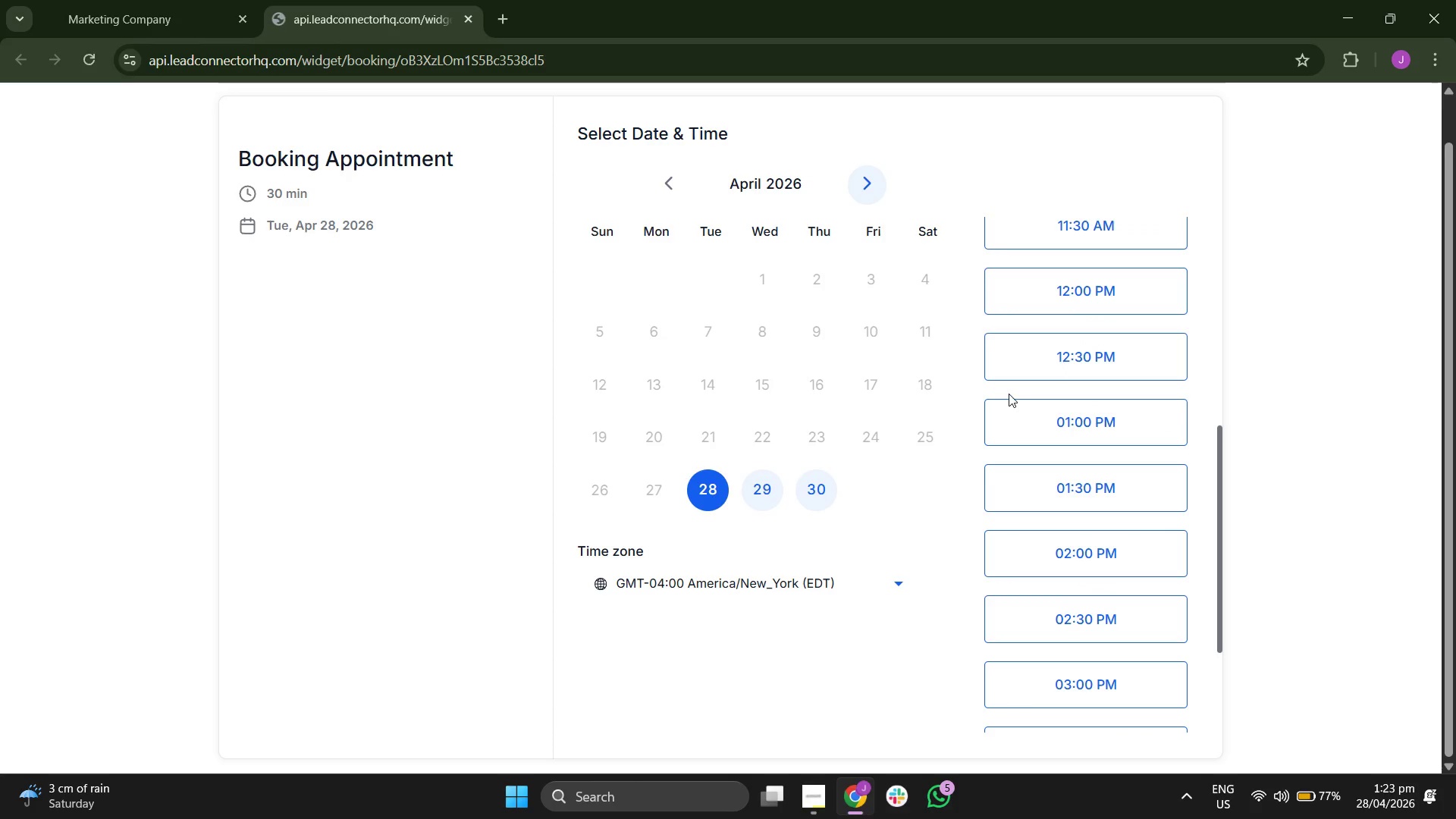 
scroll: coordinate [1011, 388], scroll_direction: down, amount: 2.0
 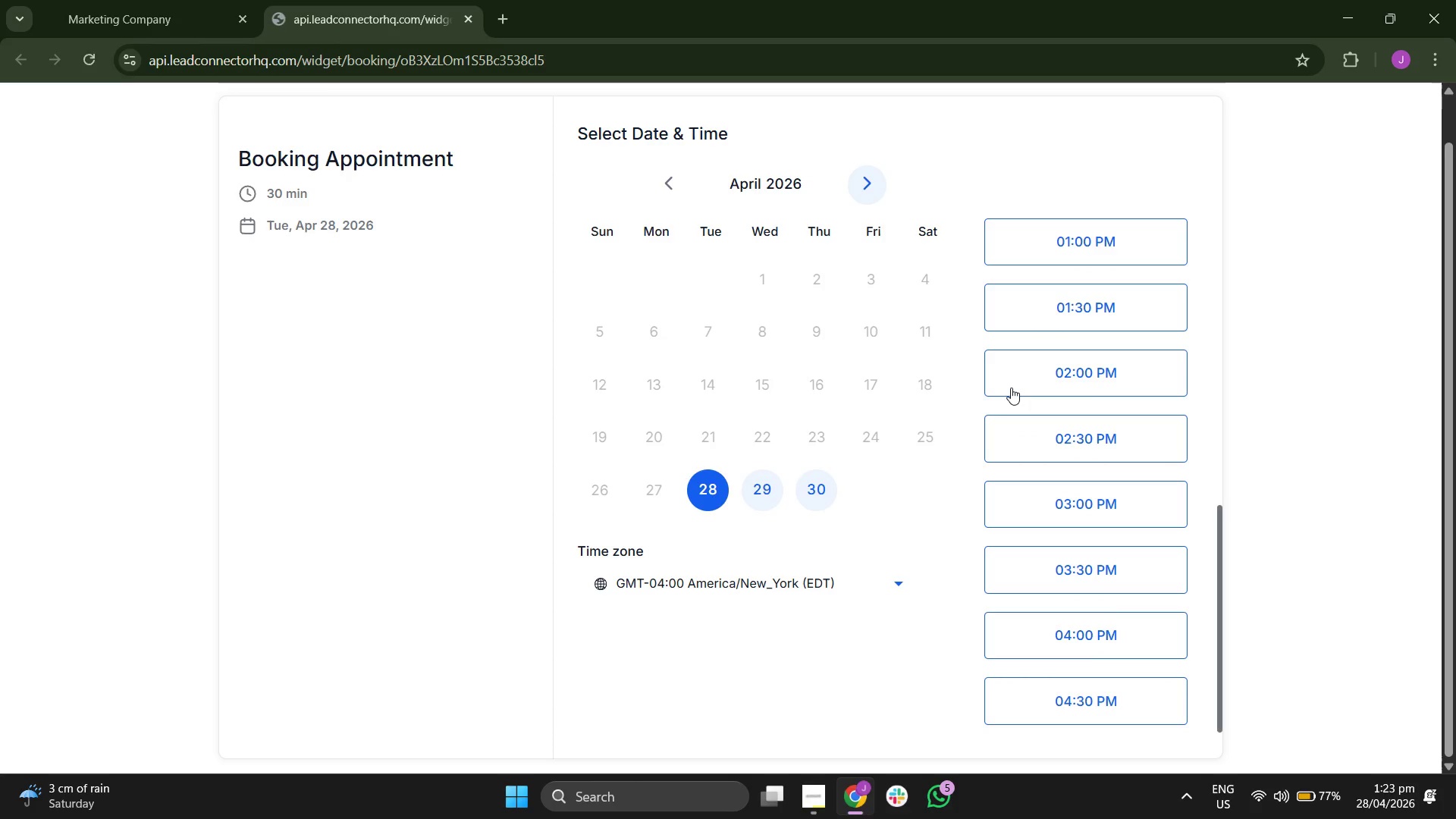 
scroll: coordinate [1011, 388], scroll_direction: up, amount: 3.0
 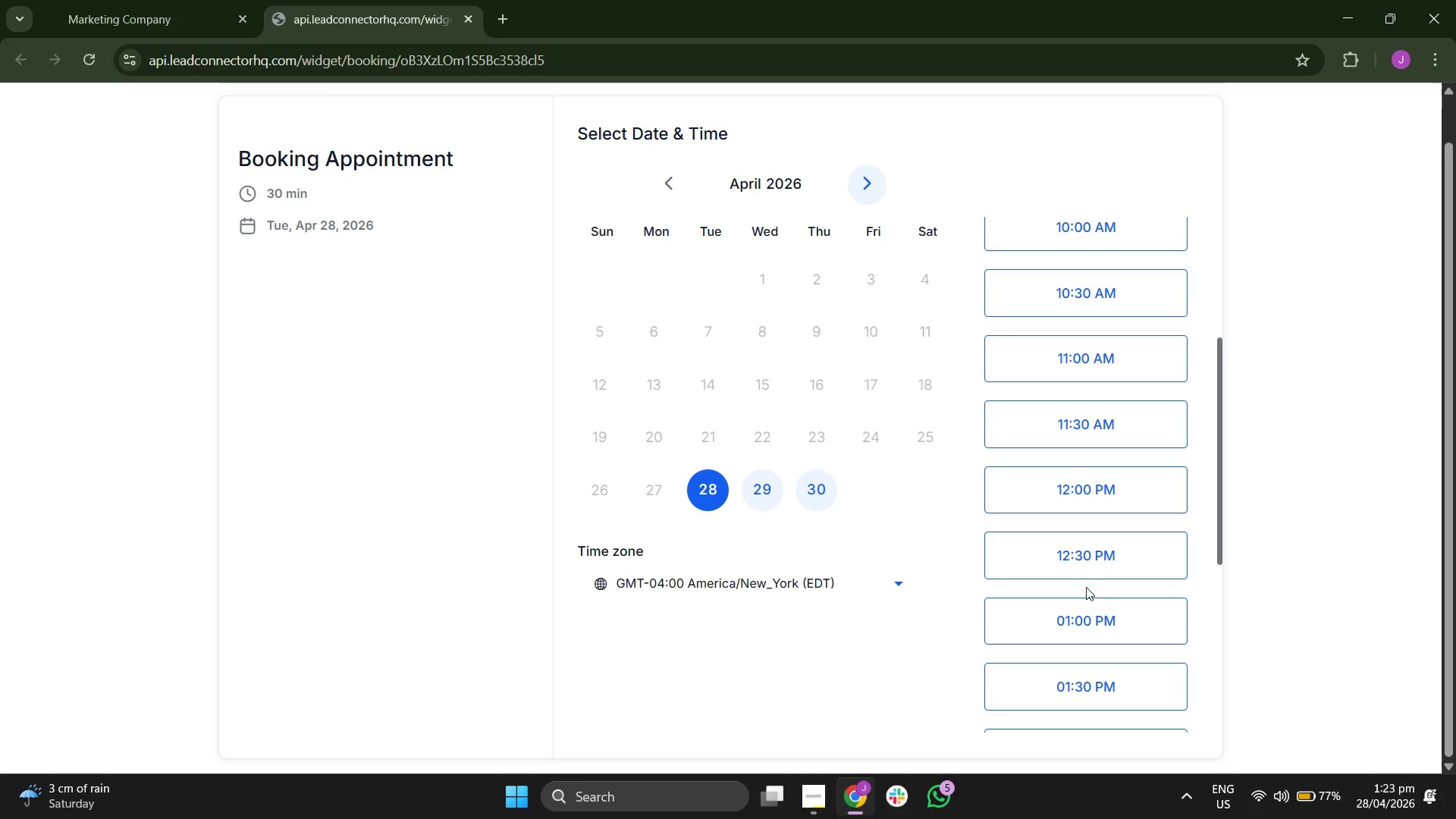 
left_click([771, 491])
 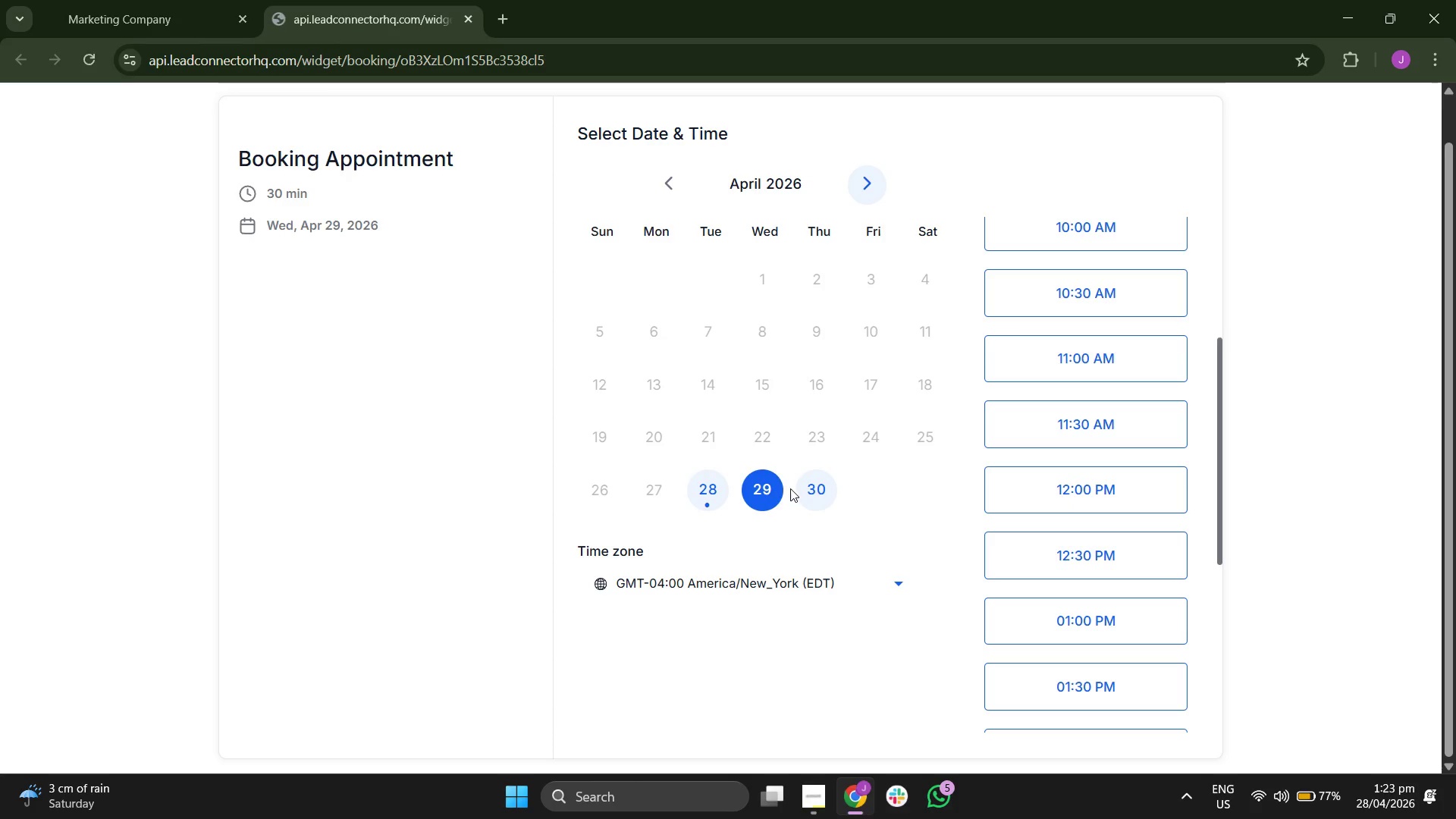 
left_click([794, 488])
 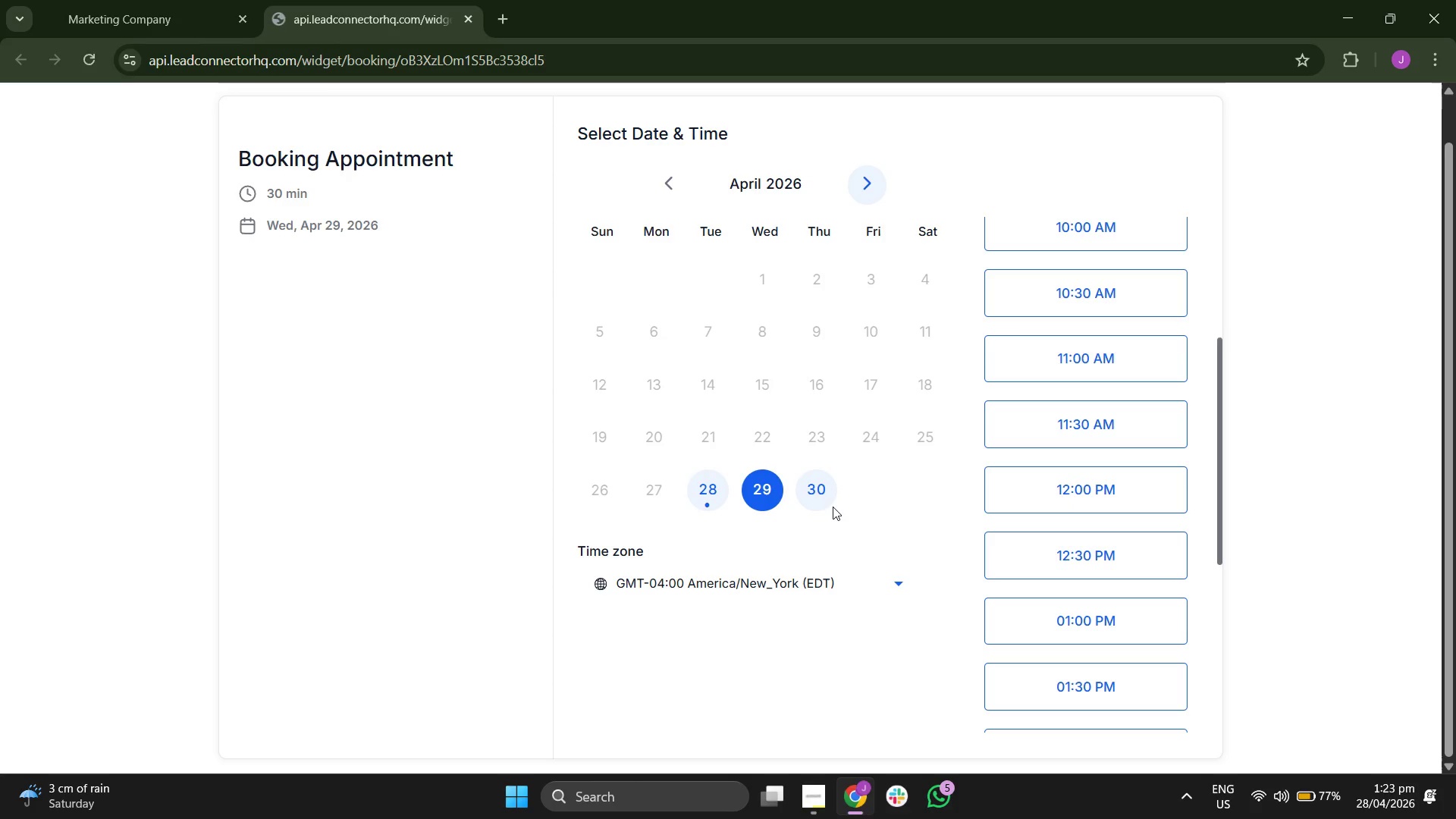 
double_click([830, 502])
 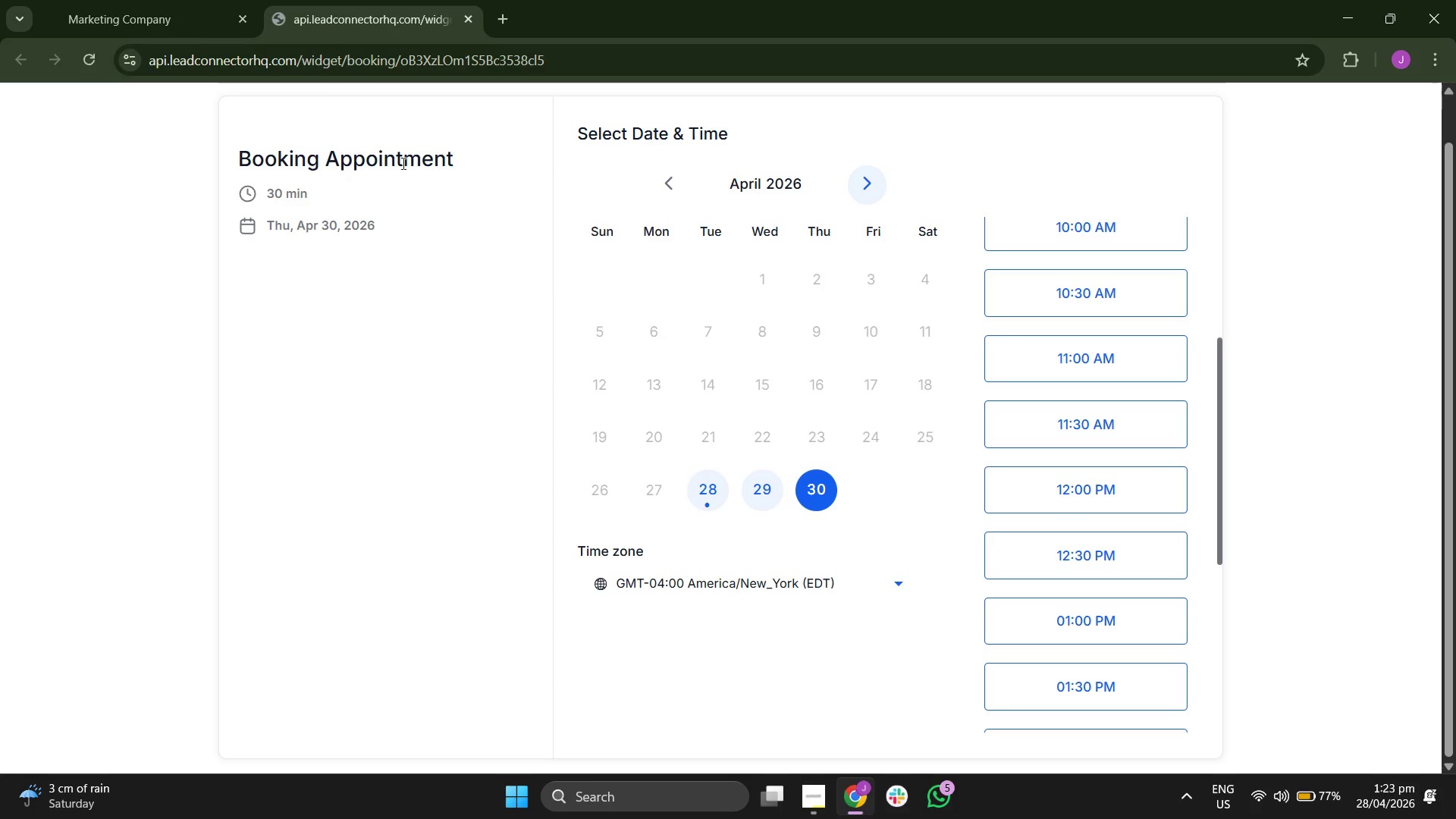 
double_click([402, 163])
 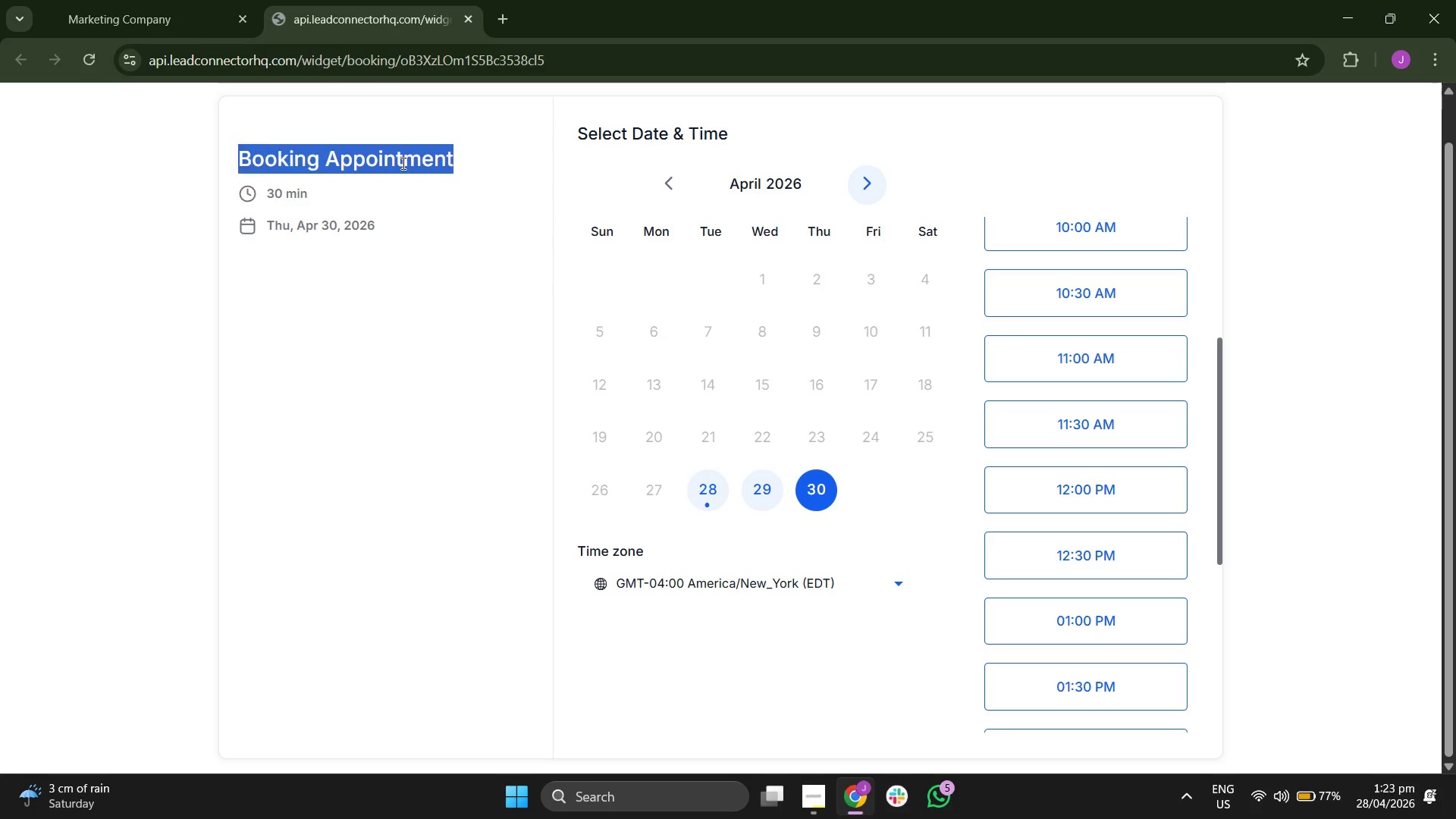 
triple_click([402, 163])
 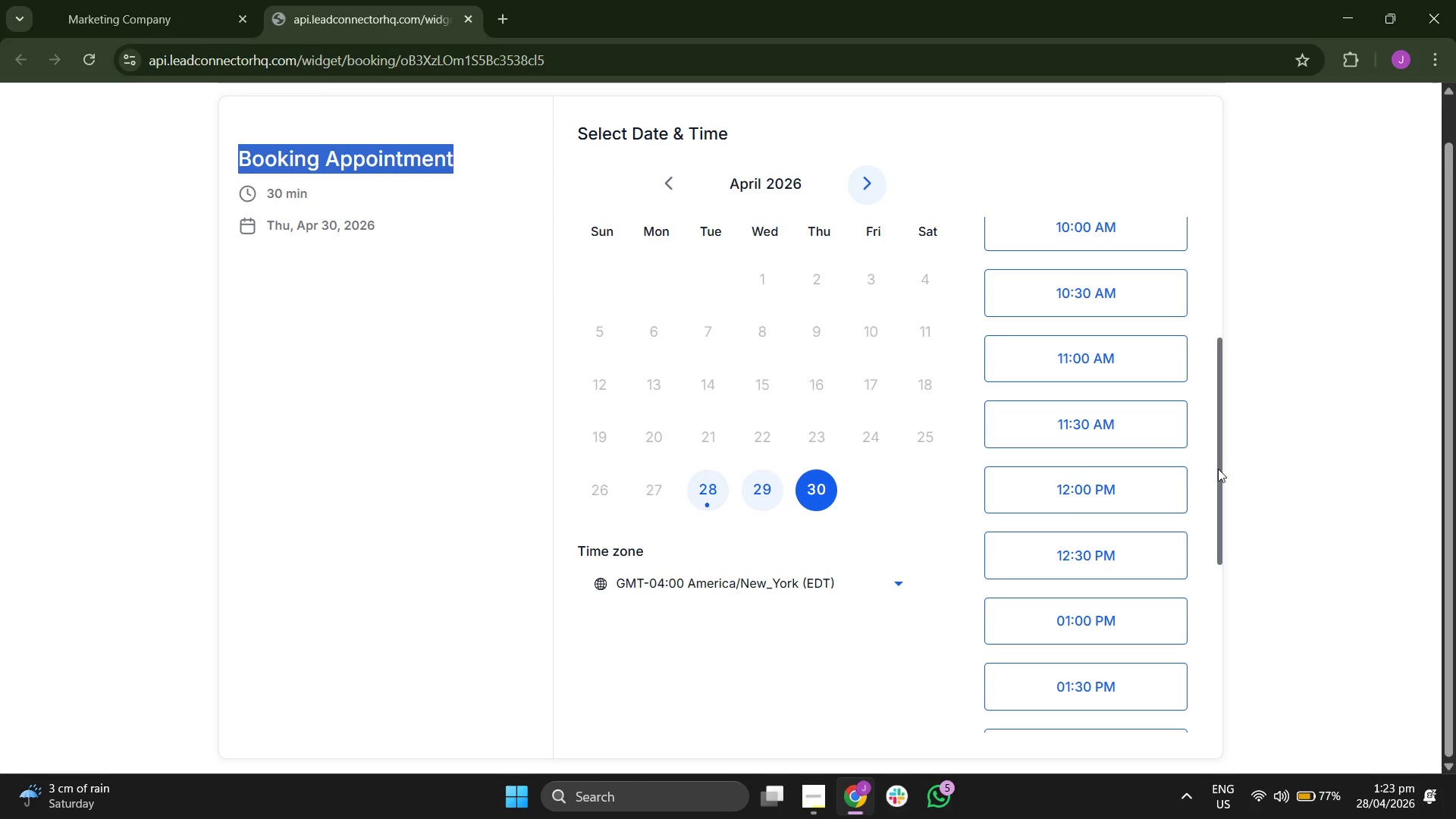 
scroll: coordinate [1213, 471], scroll_direction: up, amount: 6.0
 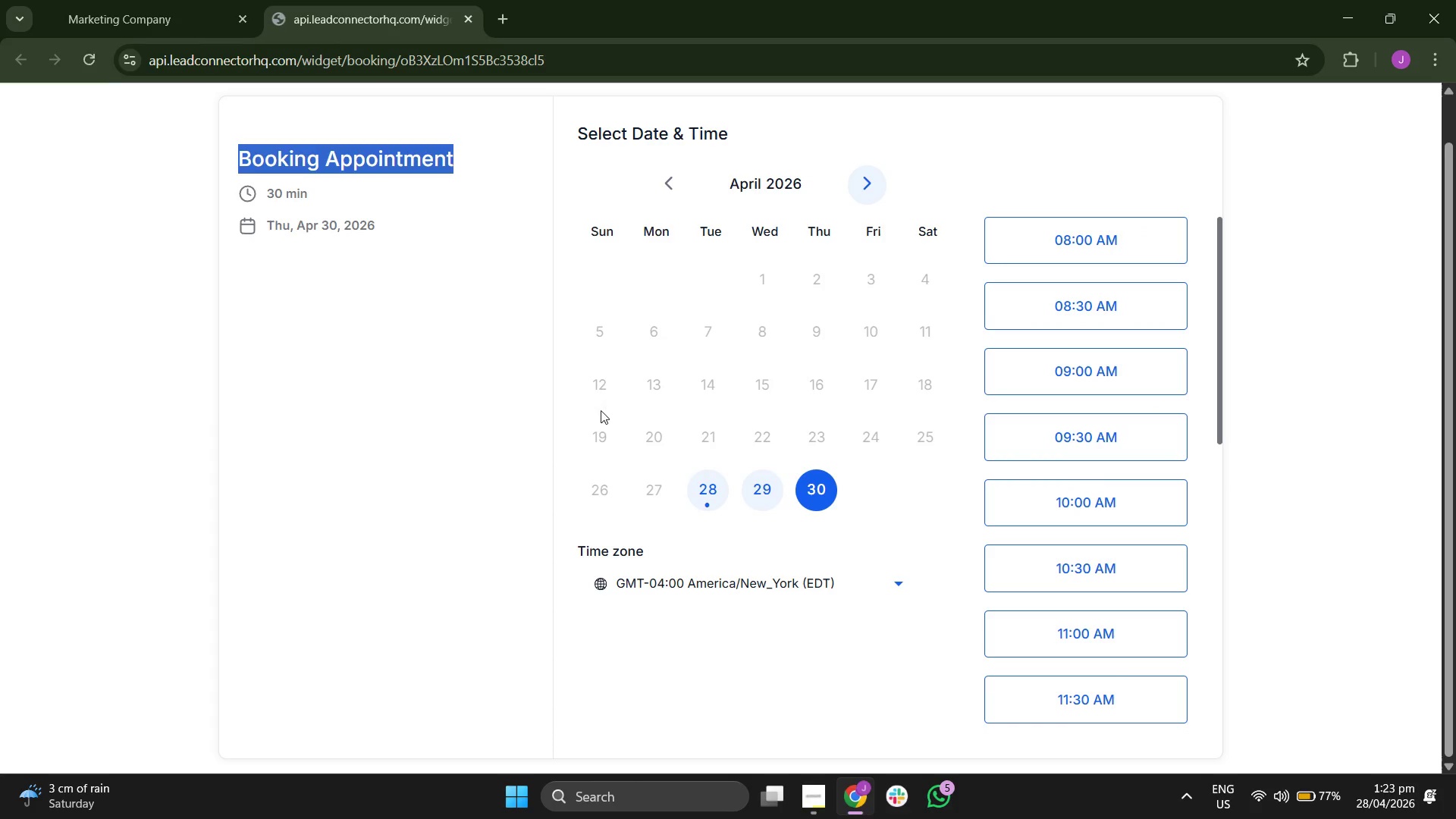 
left_click([578, 407])
 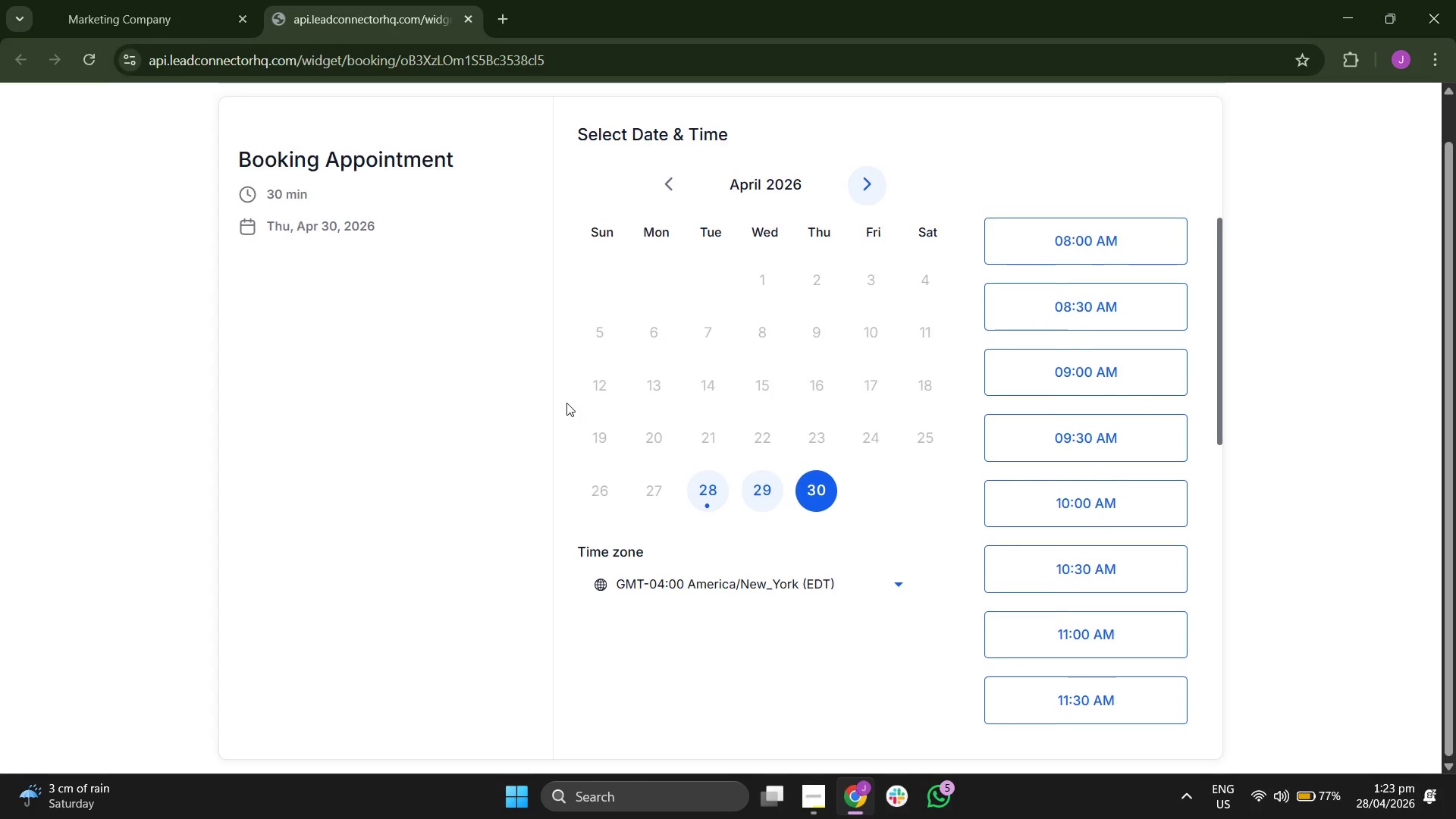 
scroll: coordinate [567, 403], scroll_direction: up, amount: 1.0
 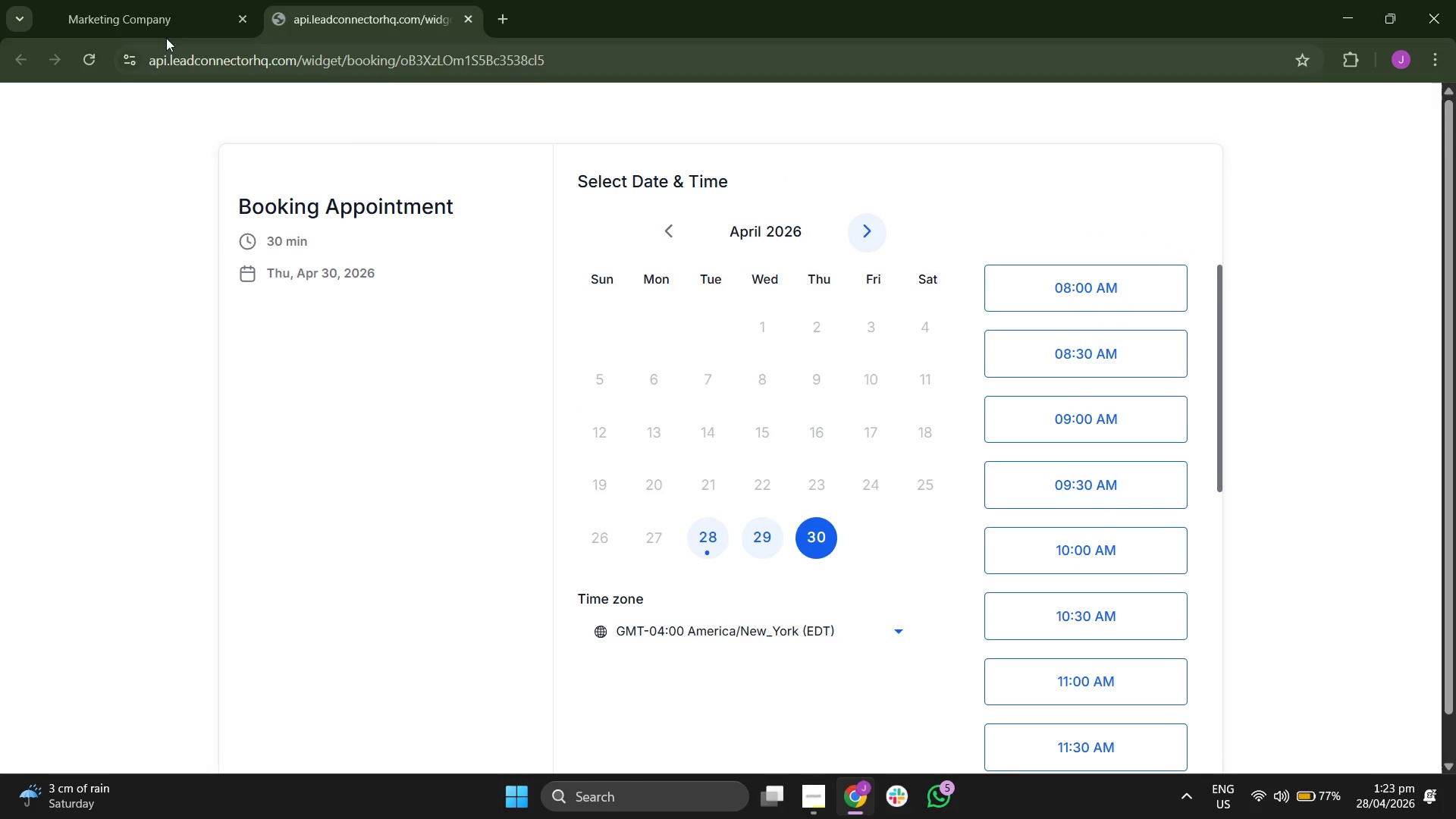 
left_click([165, 11])
 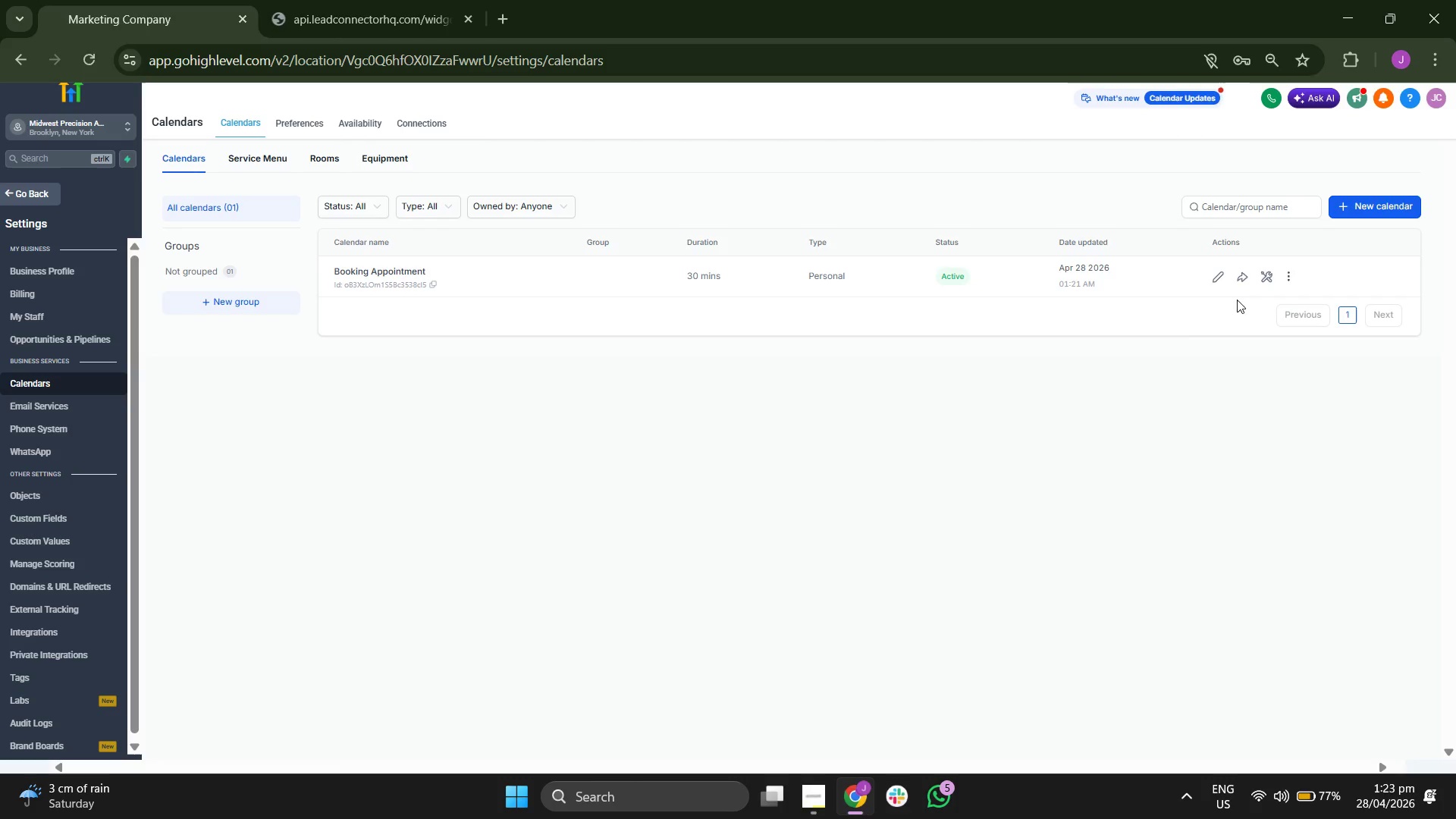 
left_click([1244, 282])
 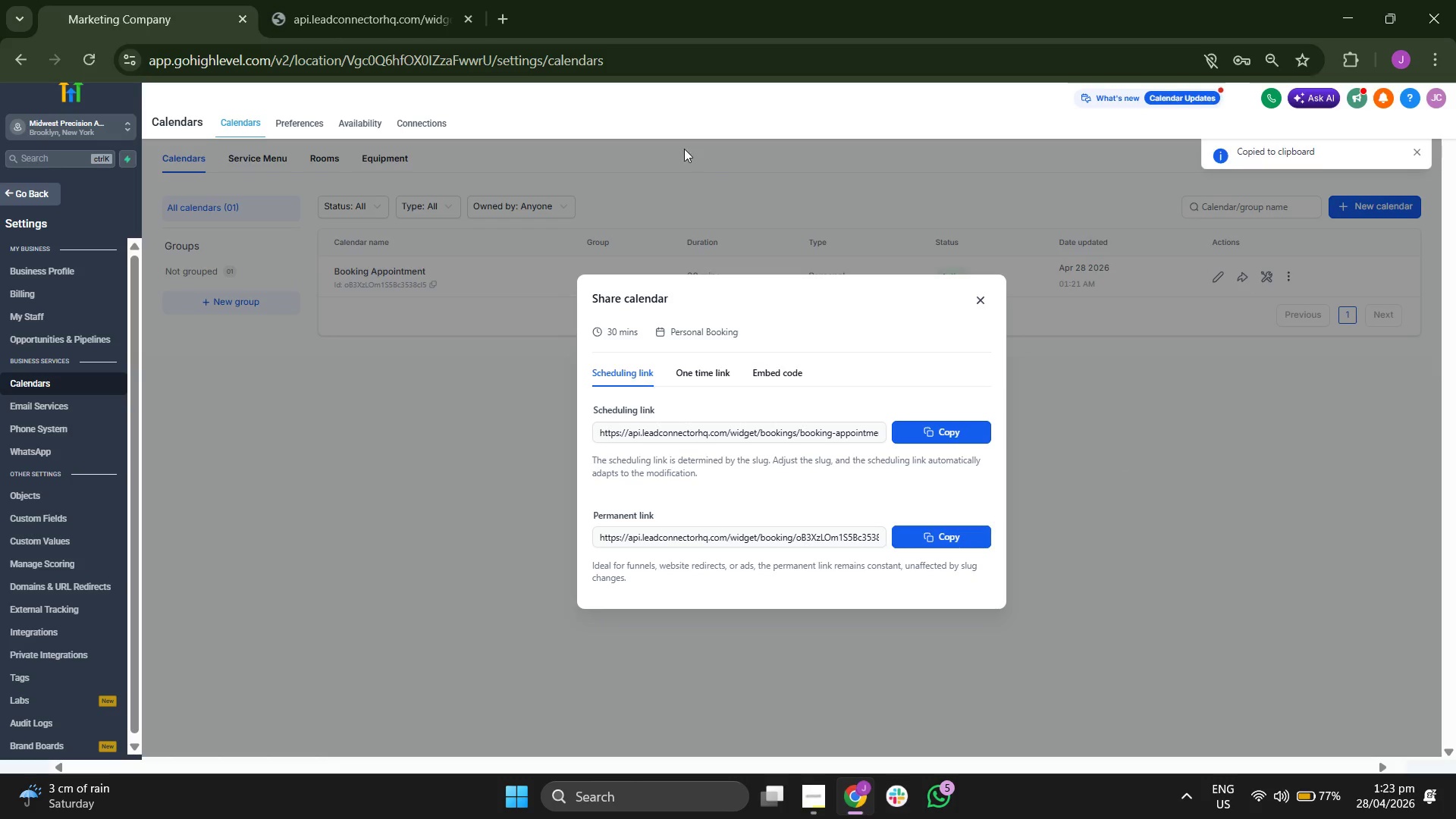 
left_click([496, 0])
 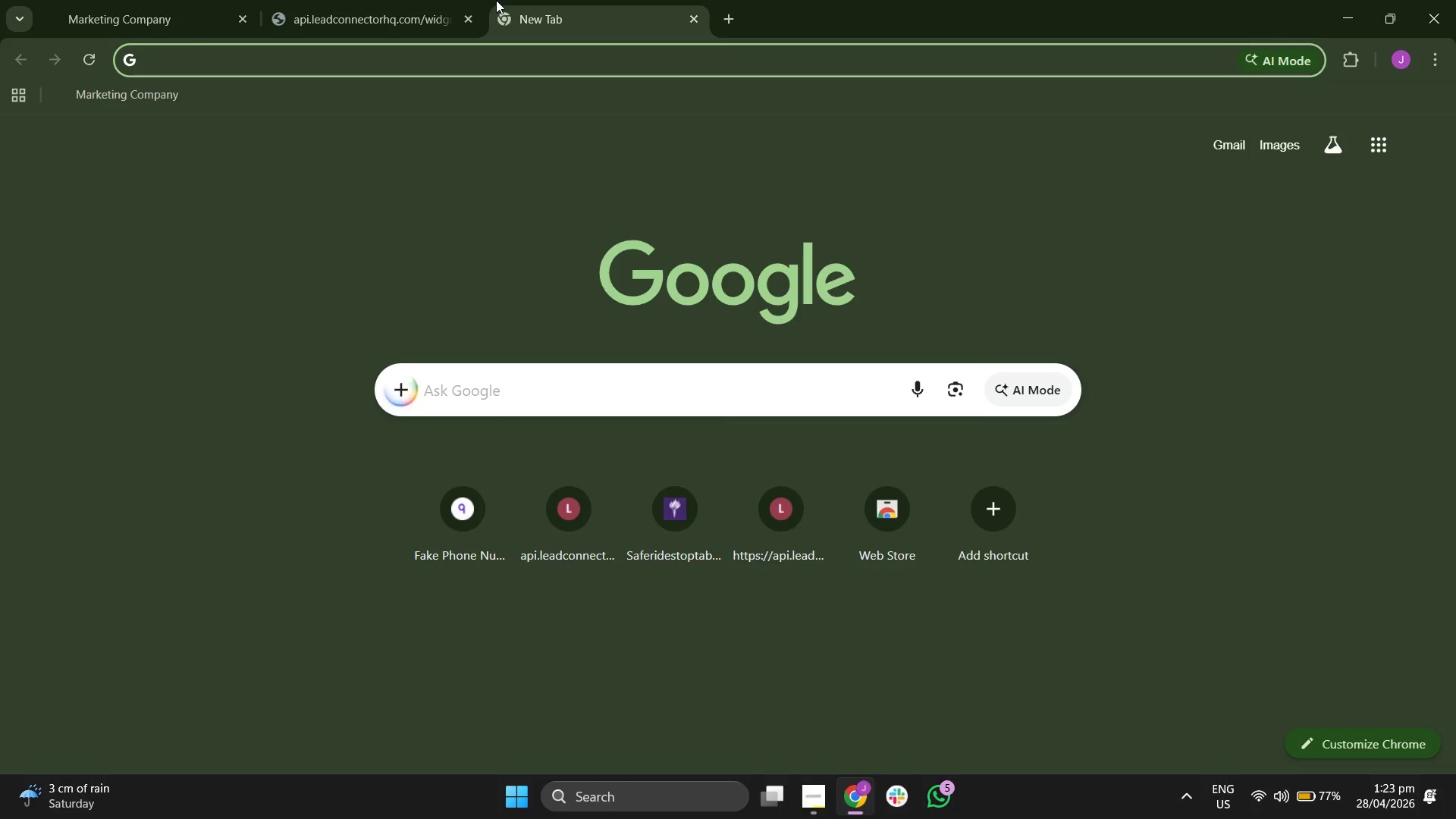 
key(Control+V)
 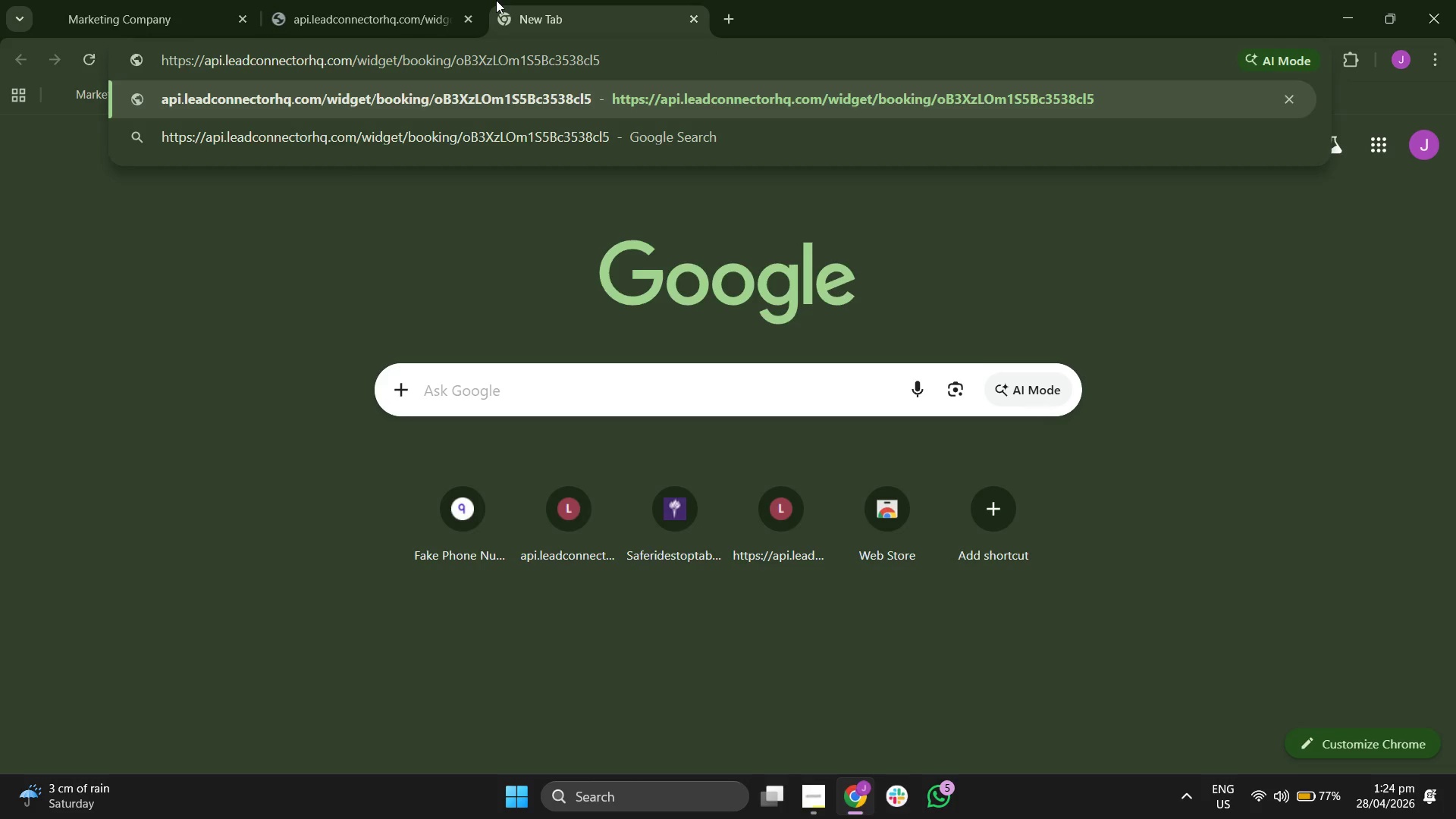 
key(Enter)
 